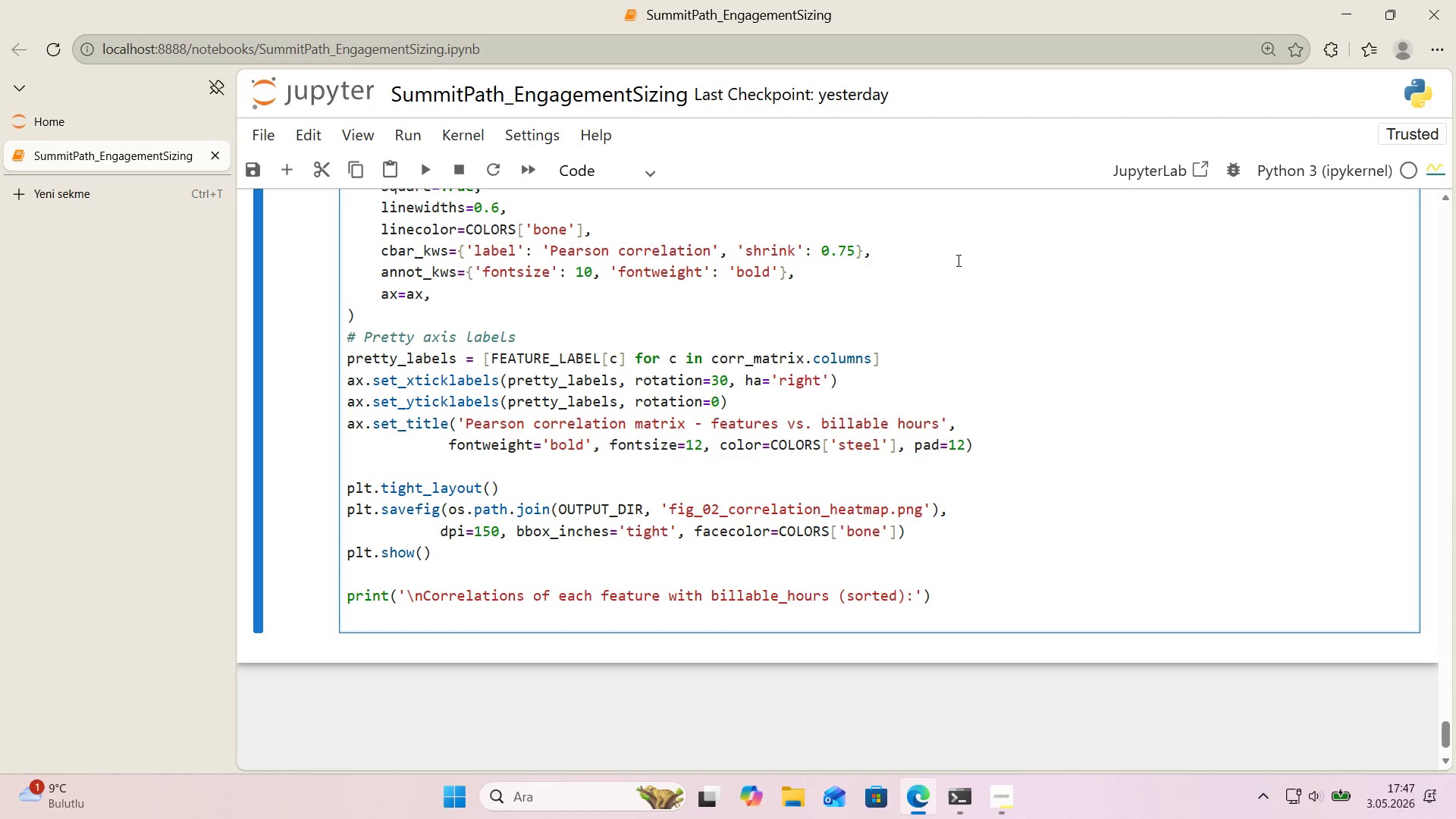 
type(target_corr ) corr_matr'x)
 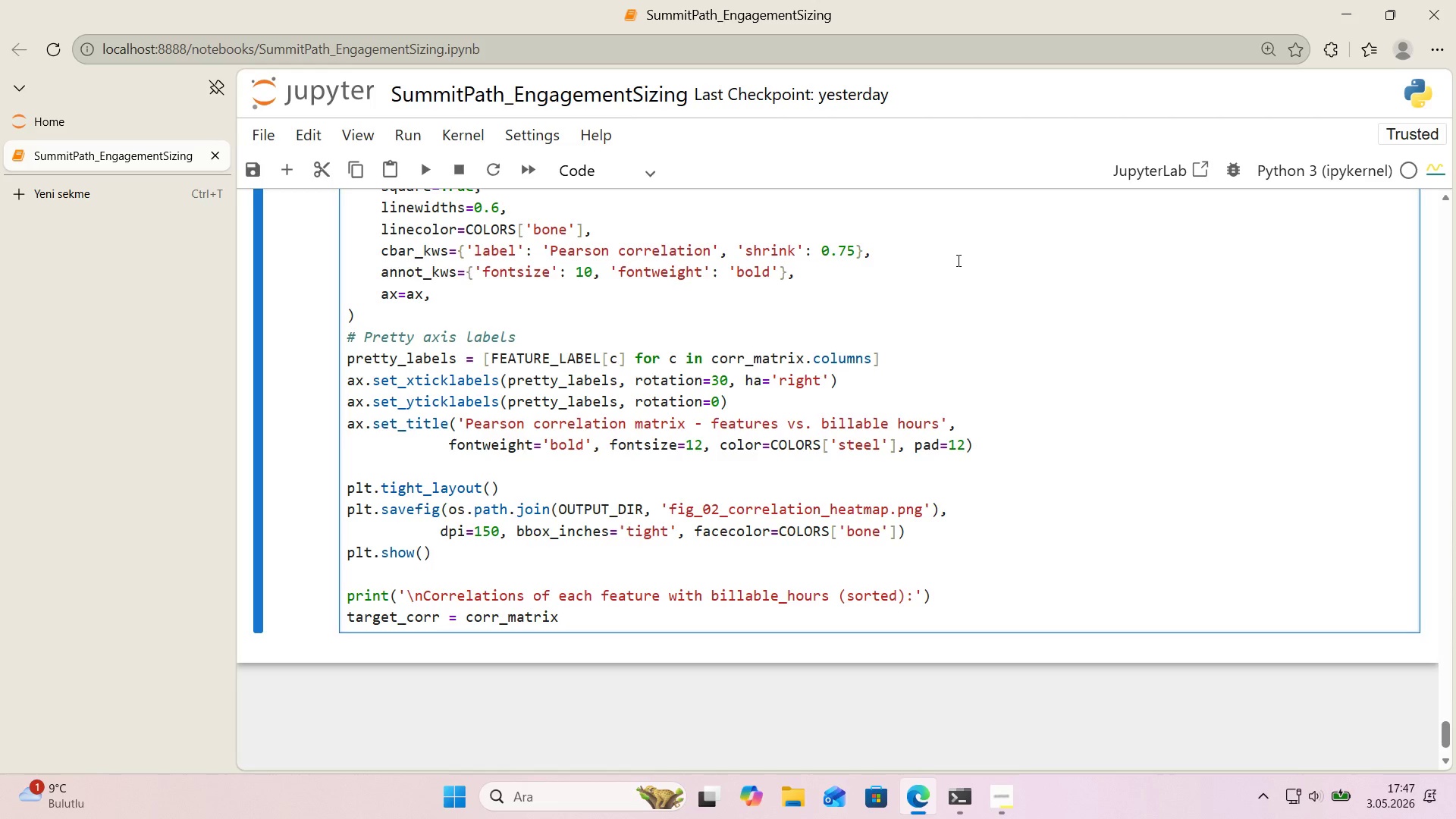 
key(Alt+Control+8)
 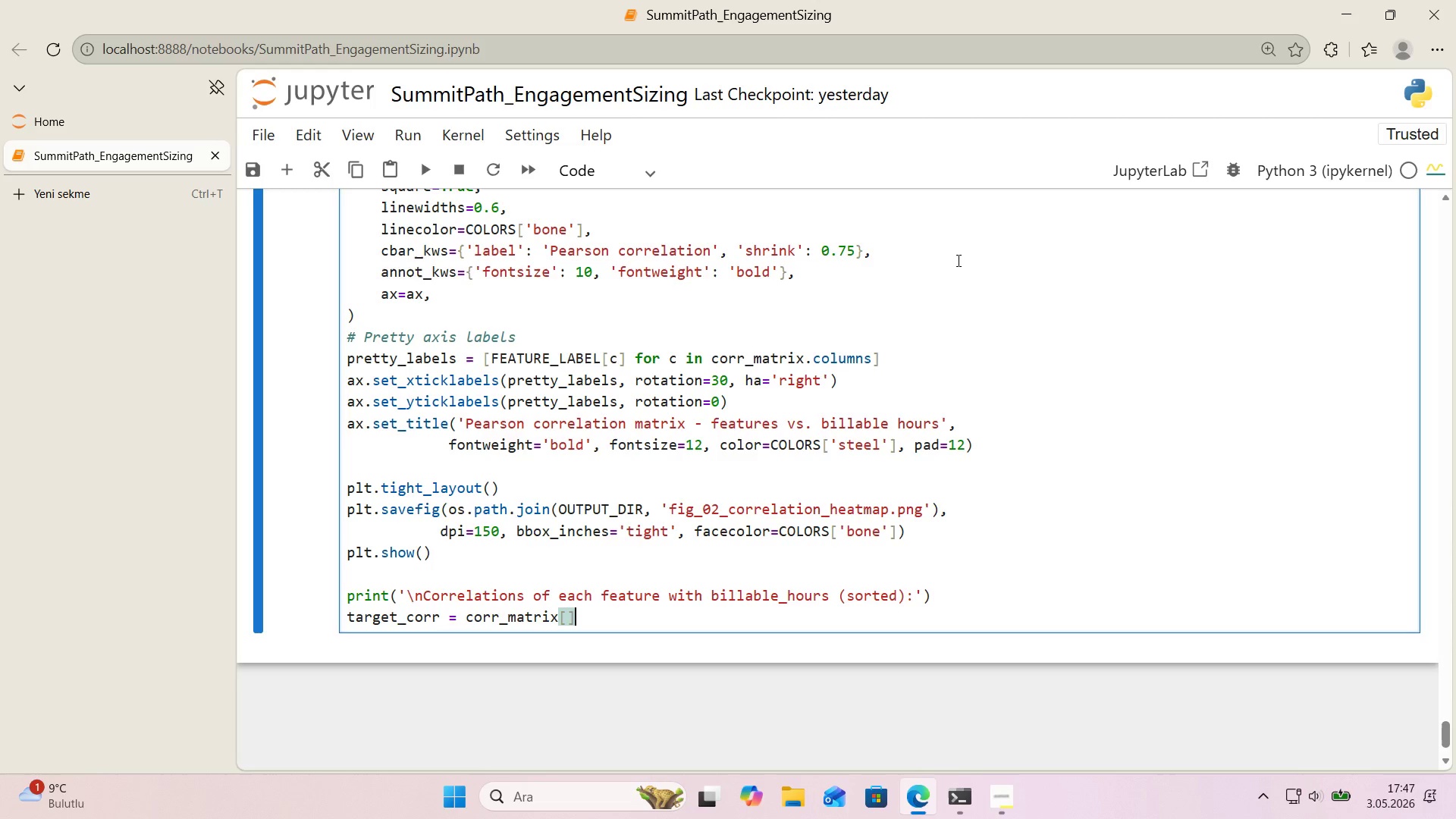 
key(Alt+Control+9)
 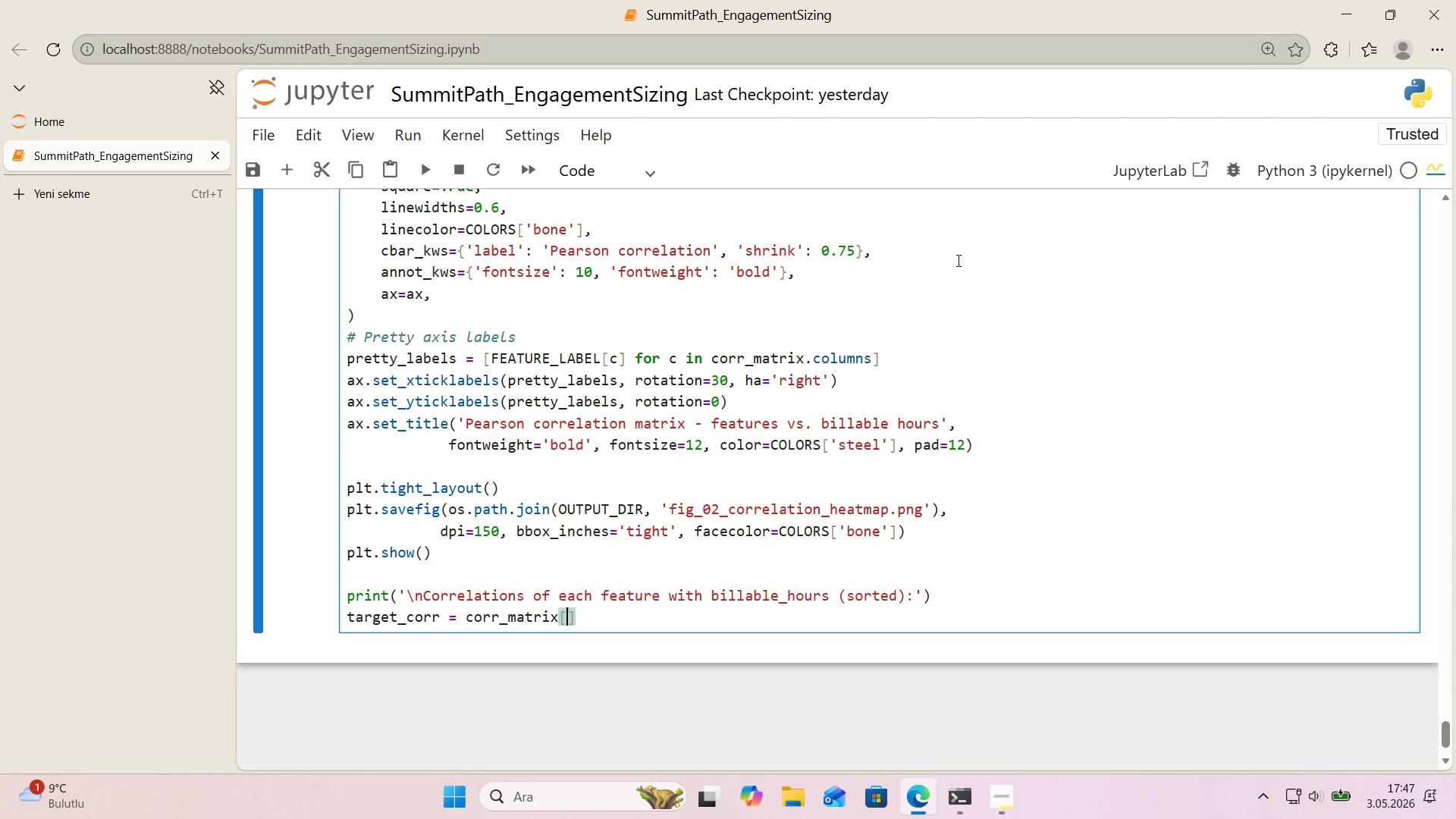 
key(ArrowLeft)
 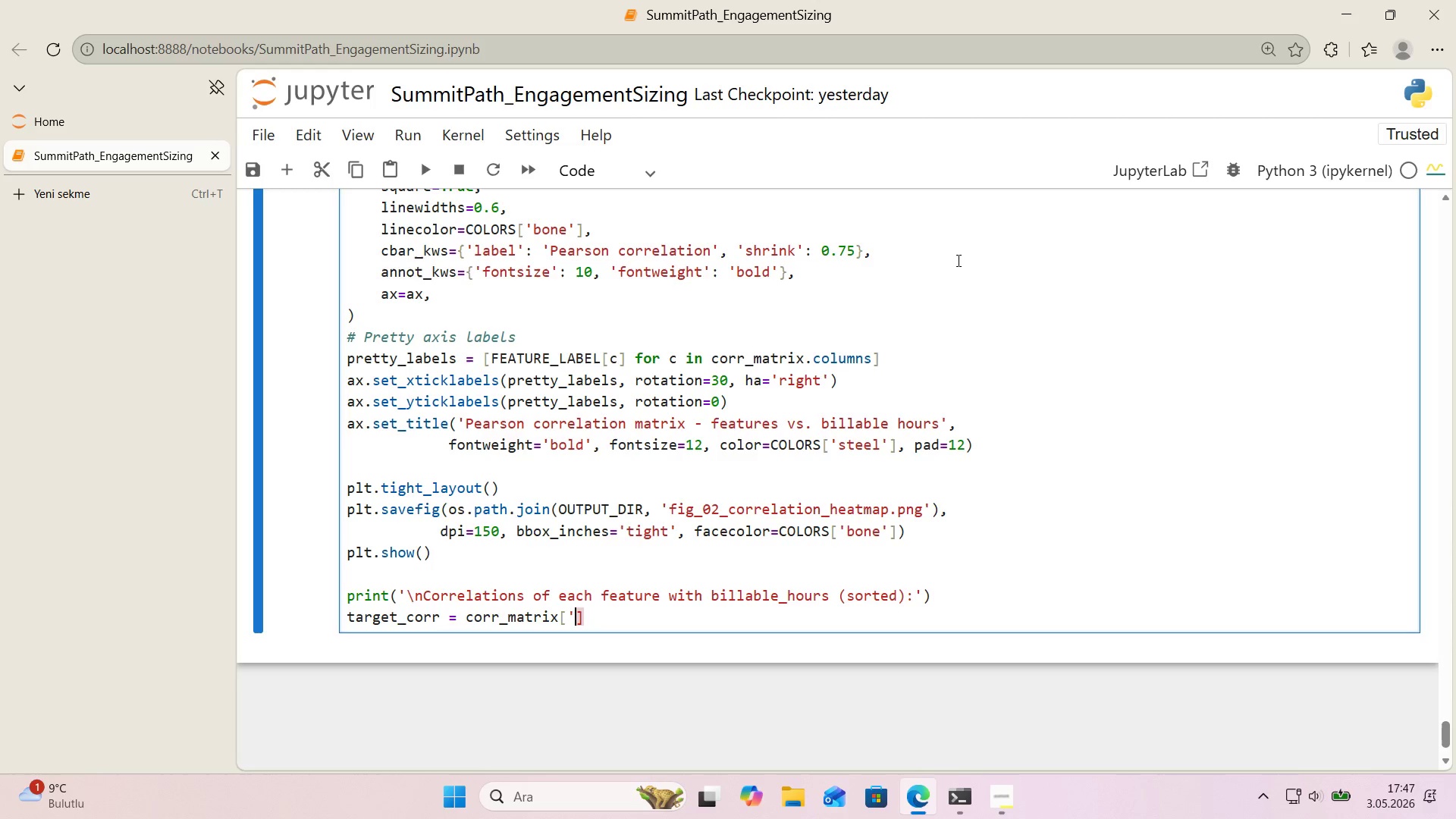 
type(@@)
 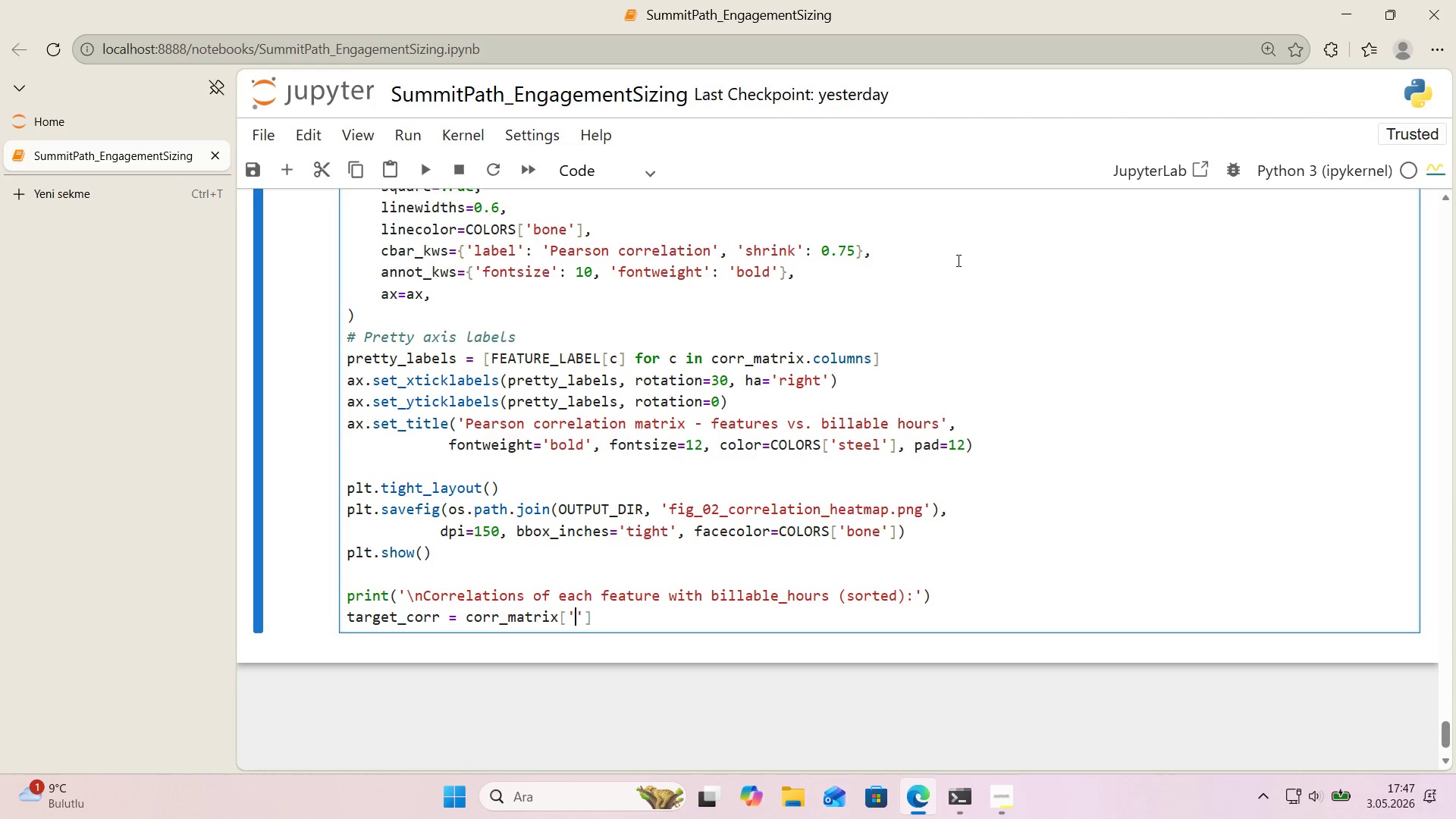 
key(ArrowLeft)
 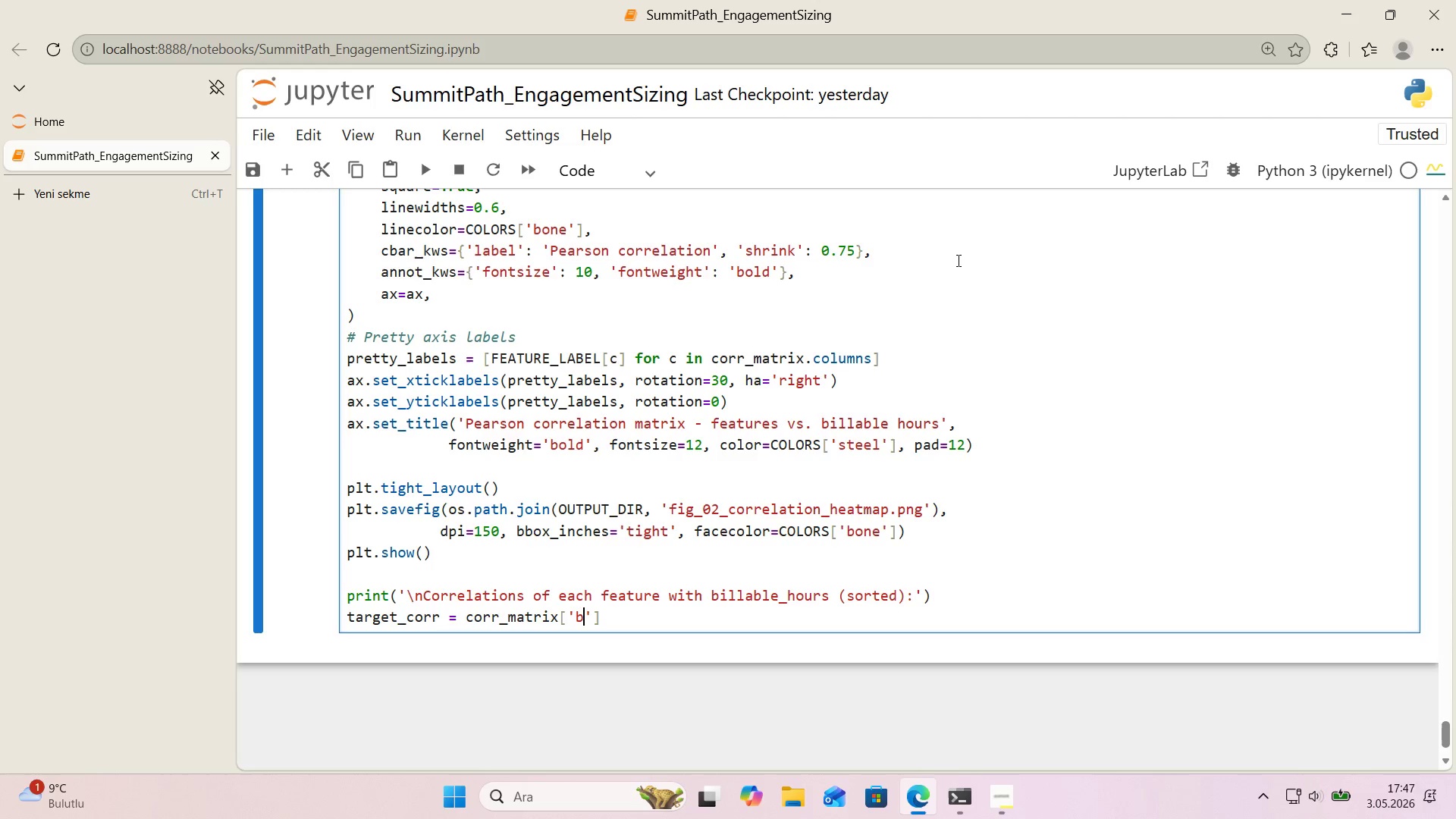 
type(b'llable_hours)
 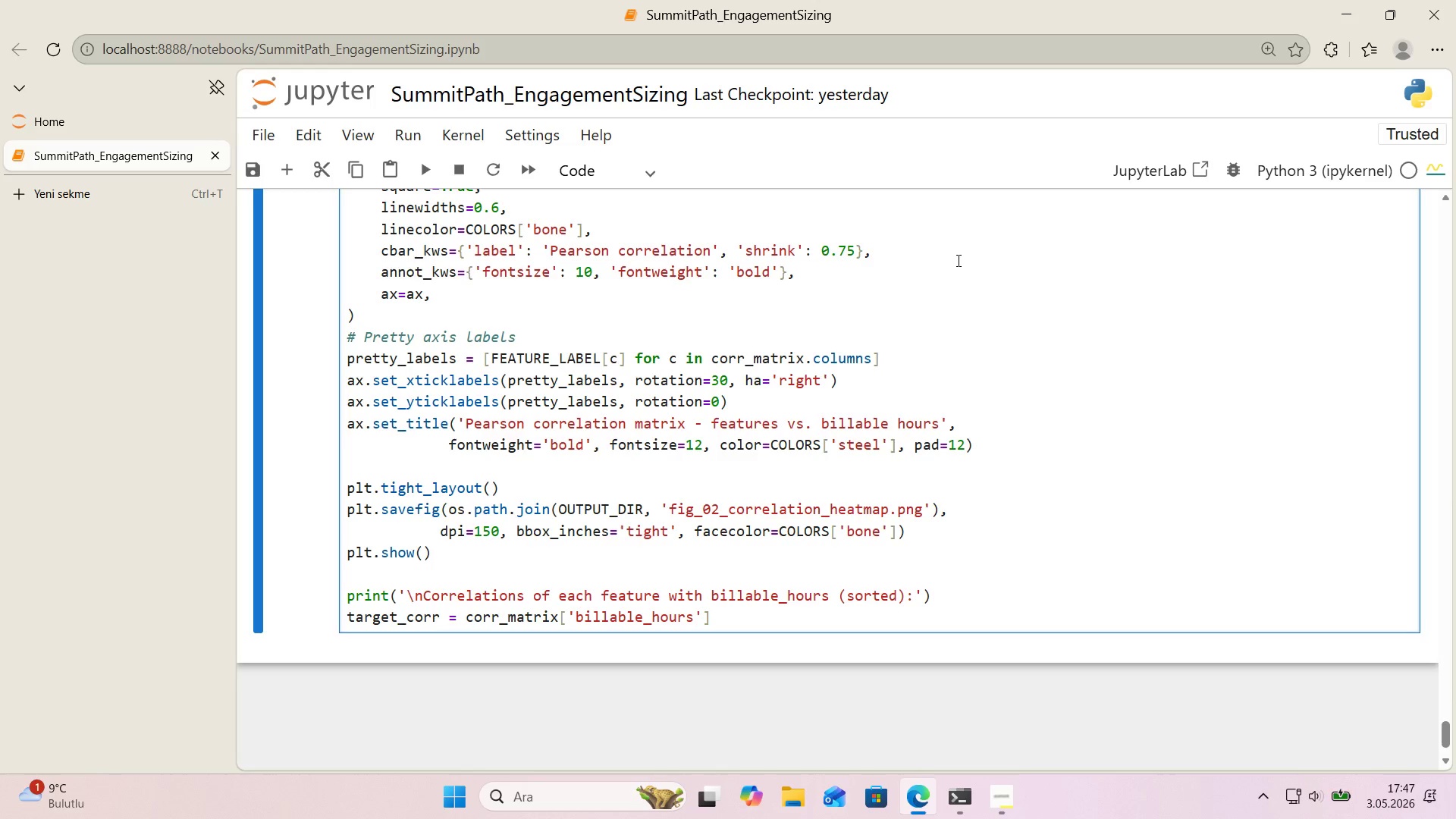 
key(ArrowRight)
 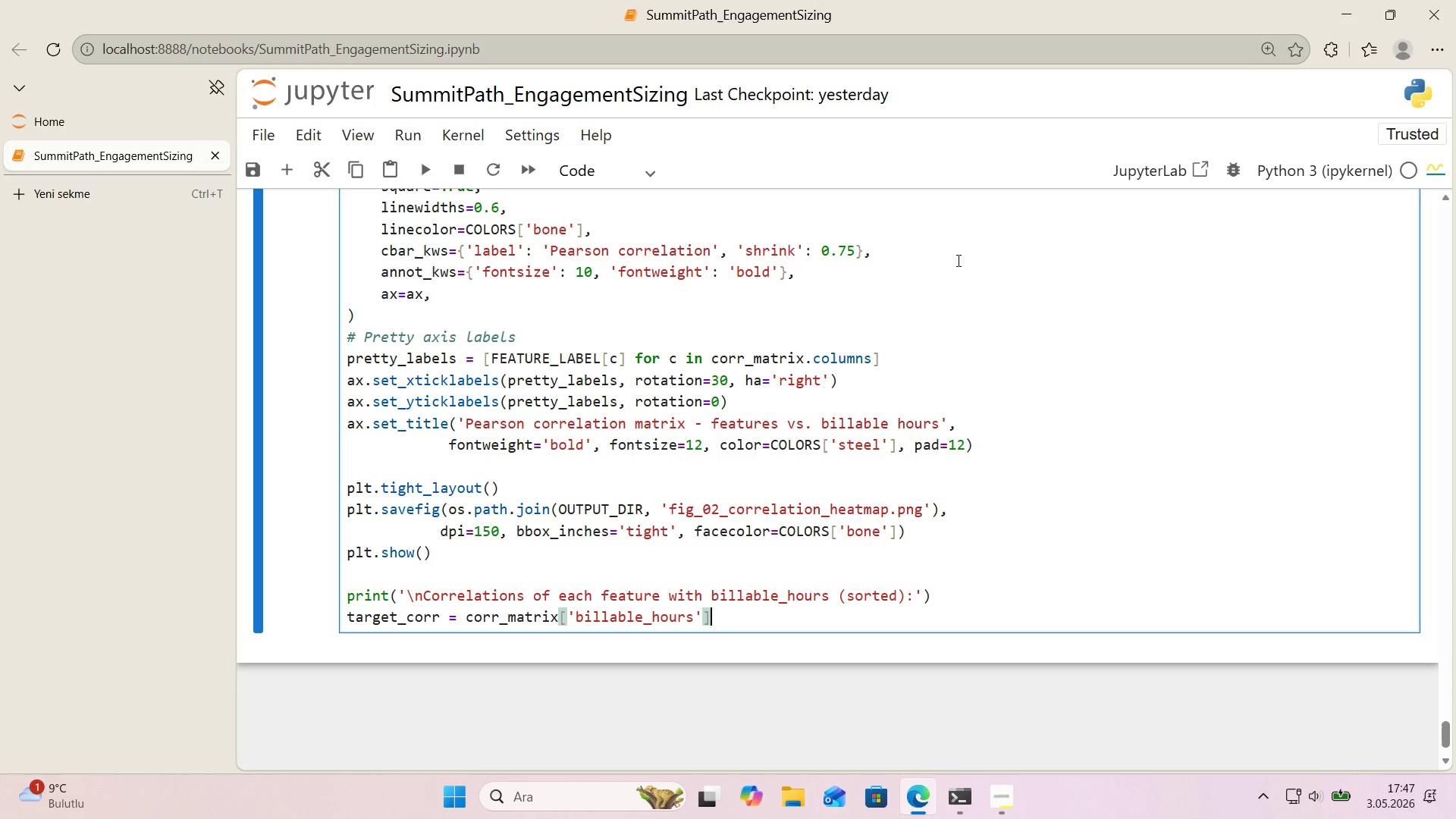 
key(ArrowRight)
 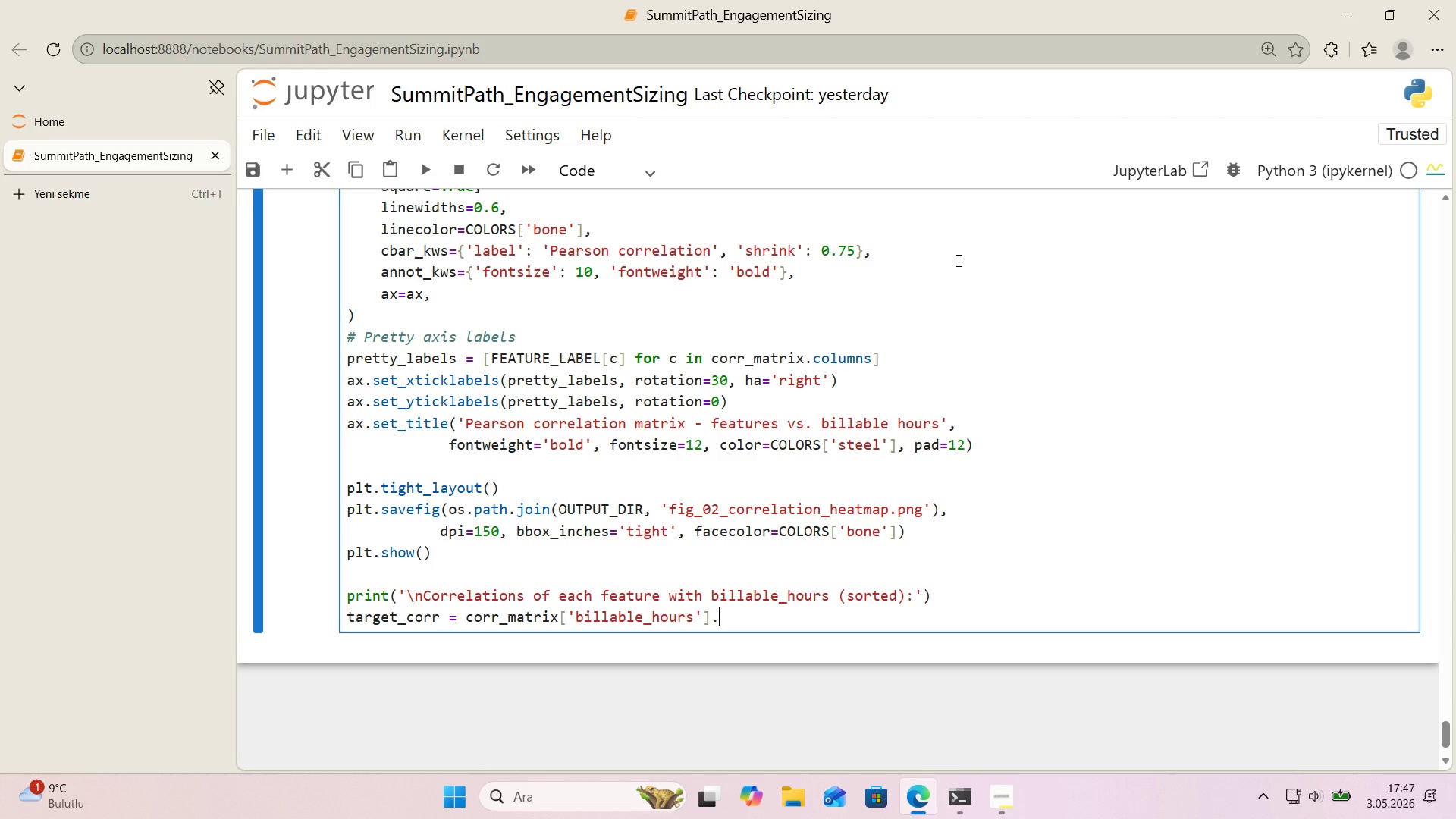 
type(.rop*()
 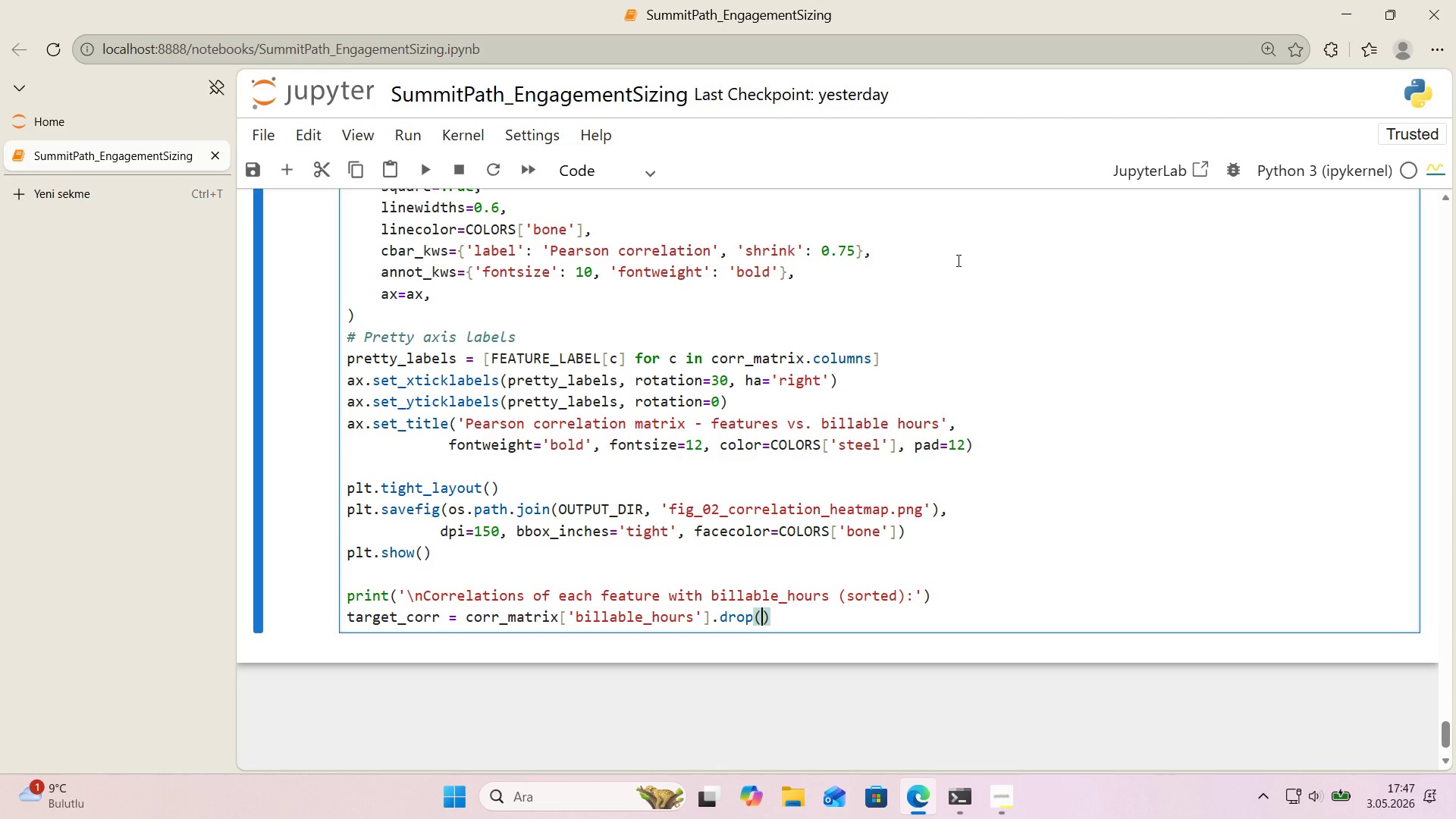 
hold_key(key=D, duration=0.31)
 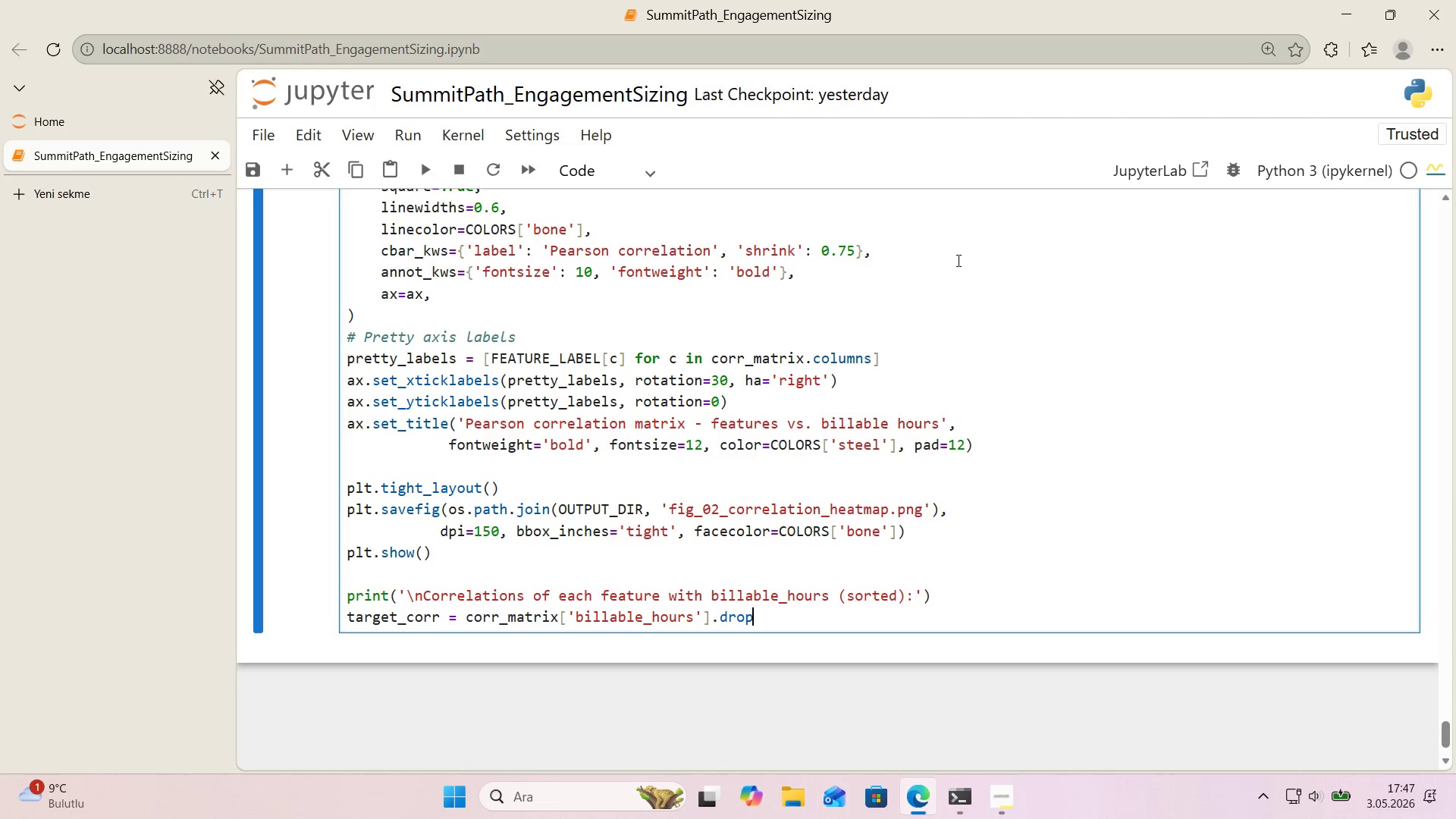 
key(ArrowLeft)
 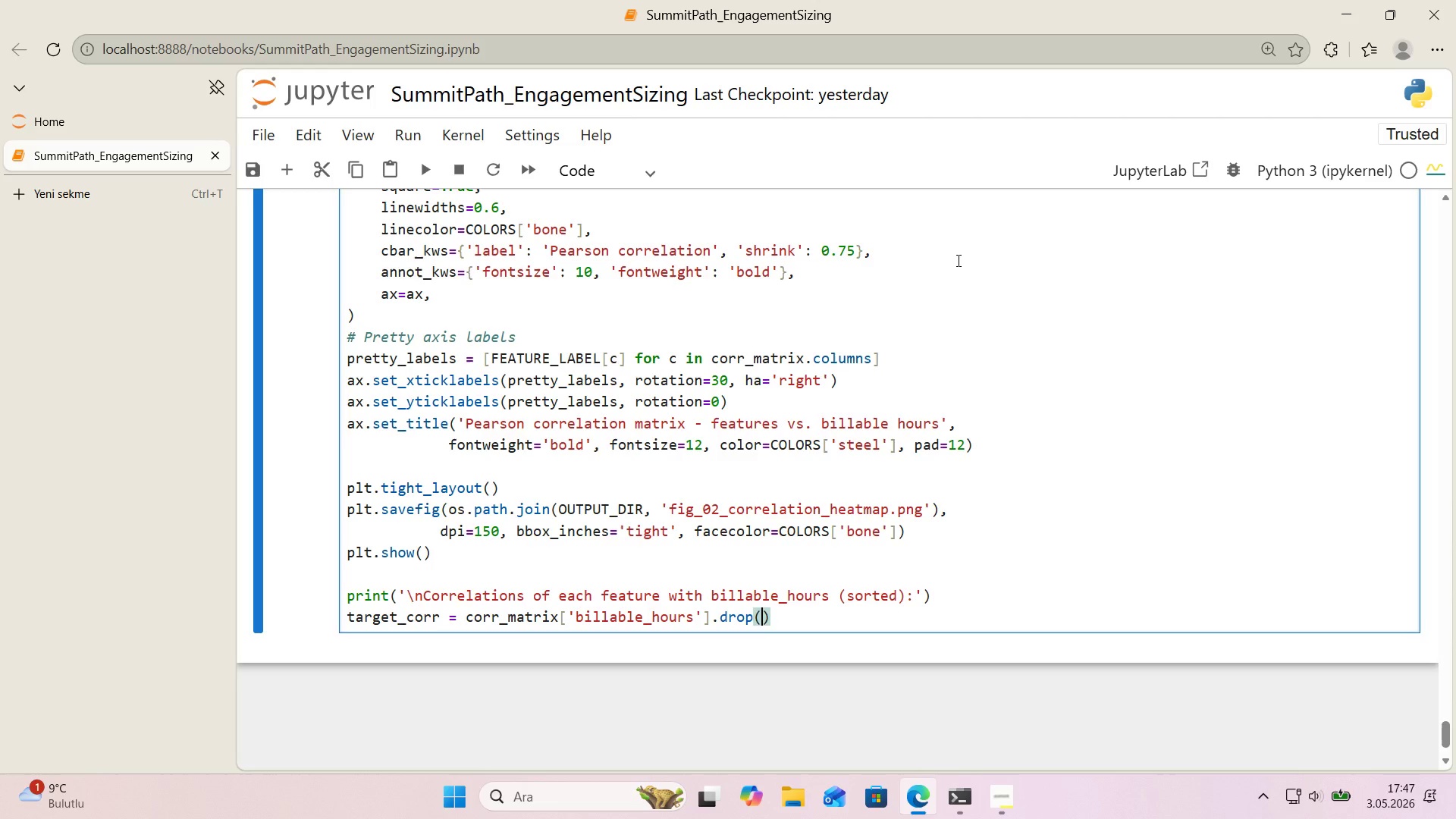 
type(@@)
 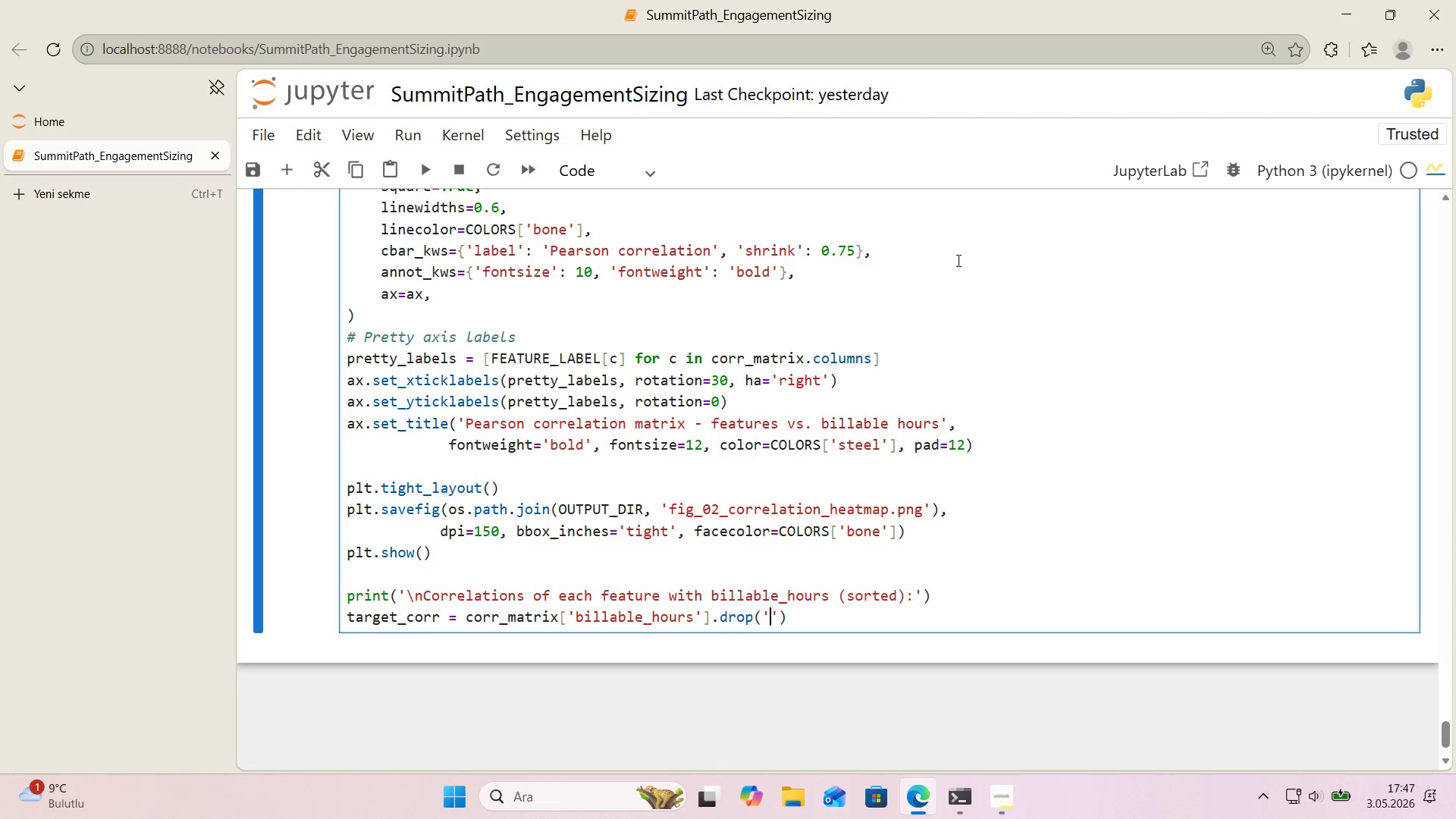 
key(ArrowLeft)
 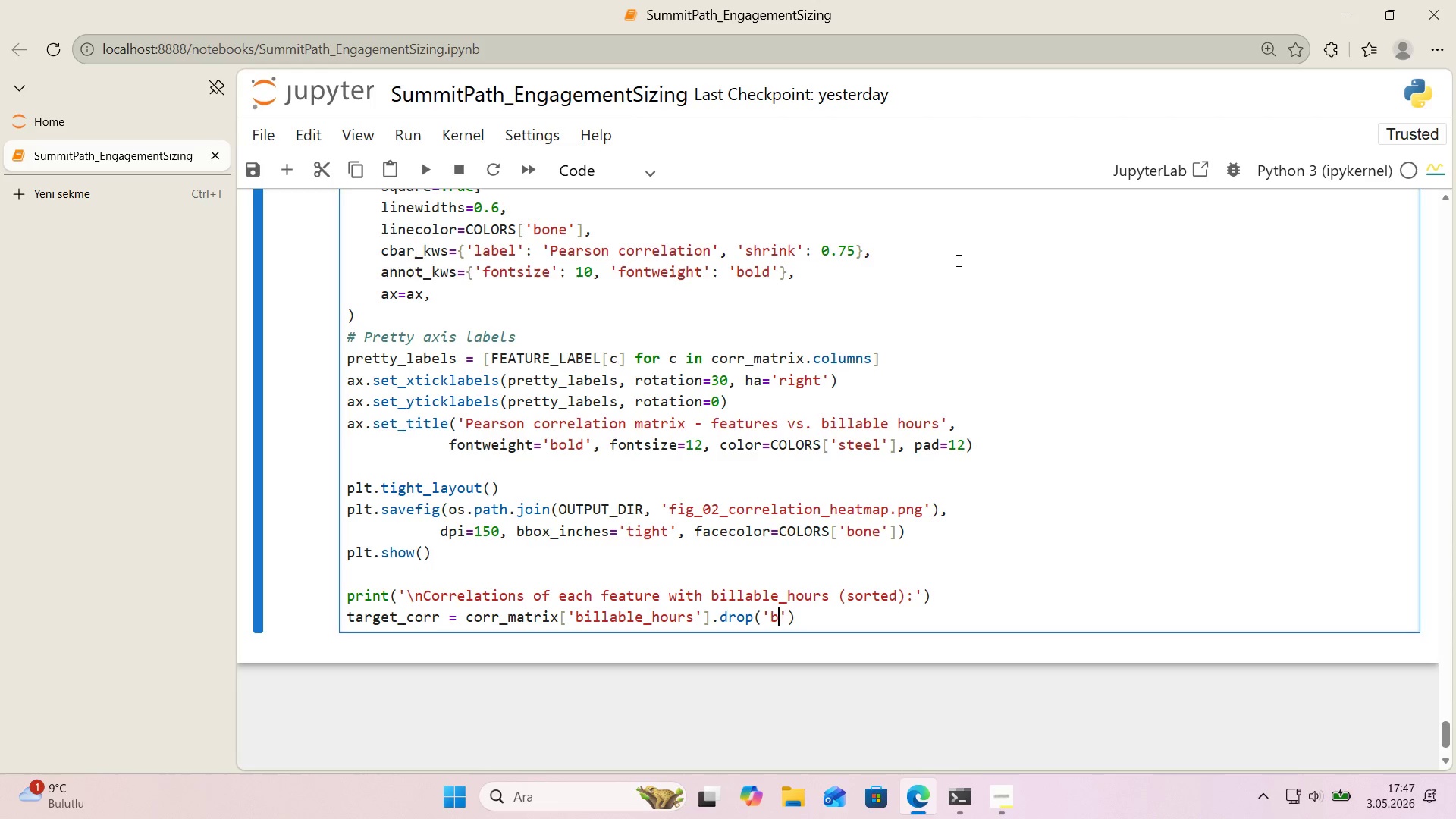 
type(b'llable_hours)
 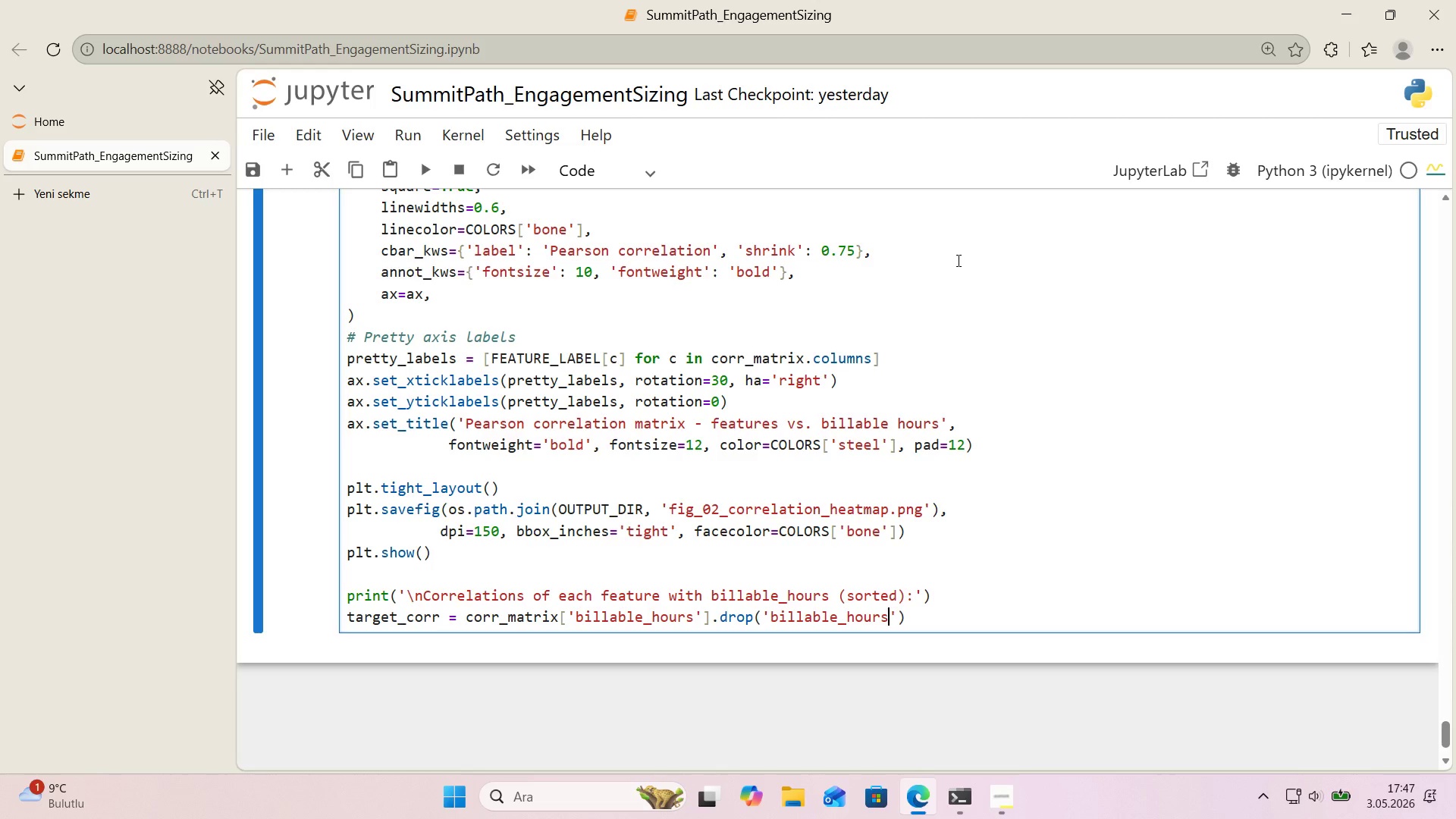 
key(ArrowRight)
 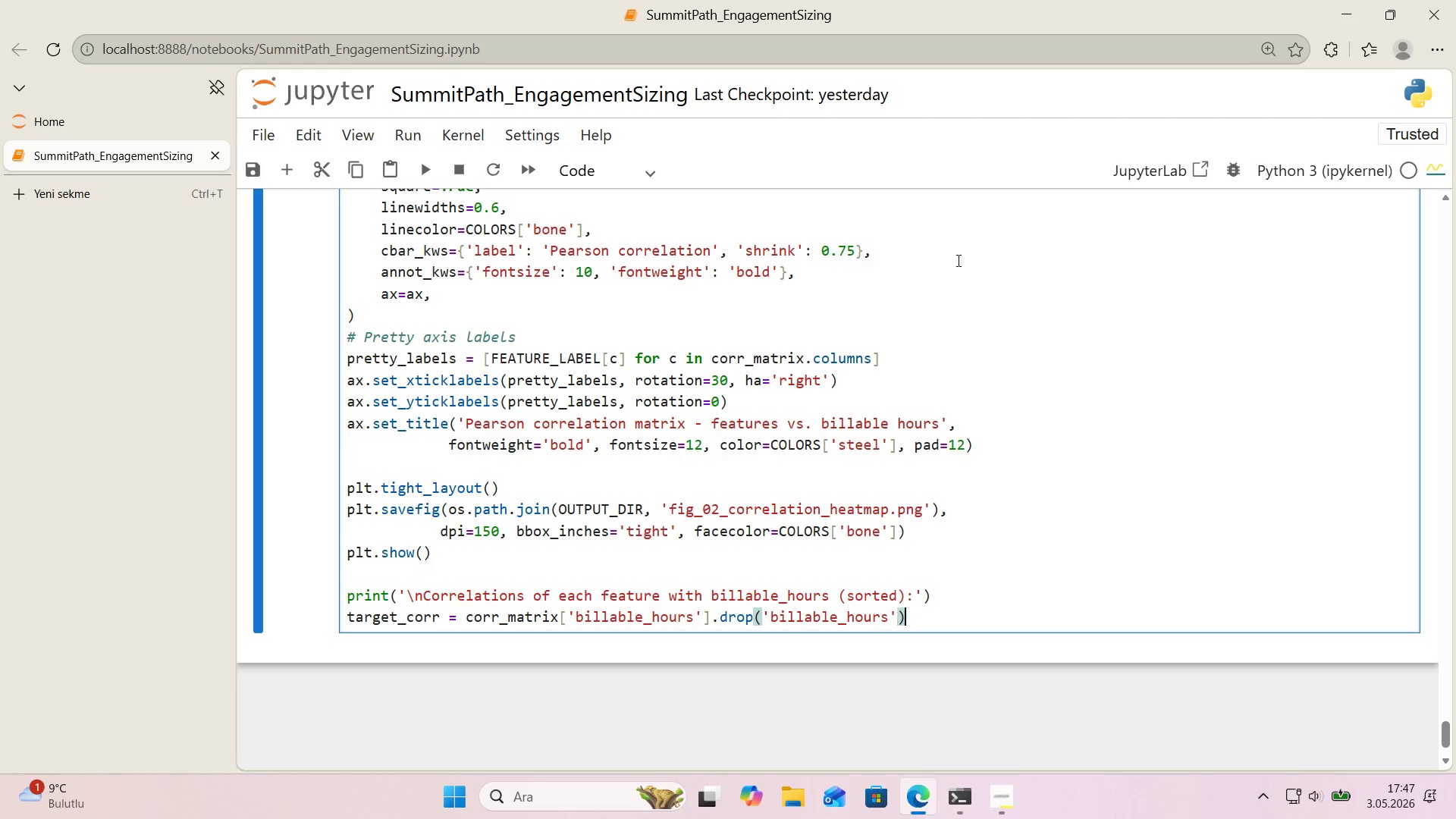 
key(ArrowRight)
 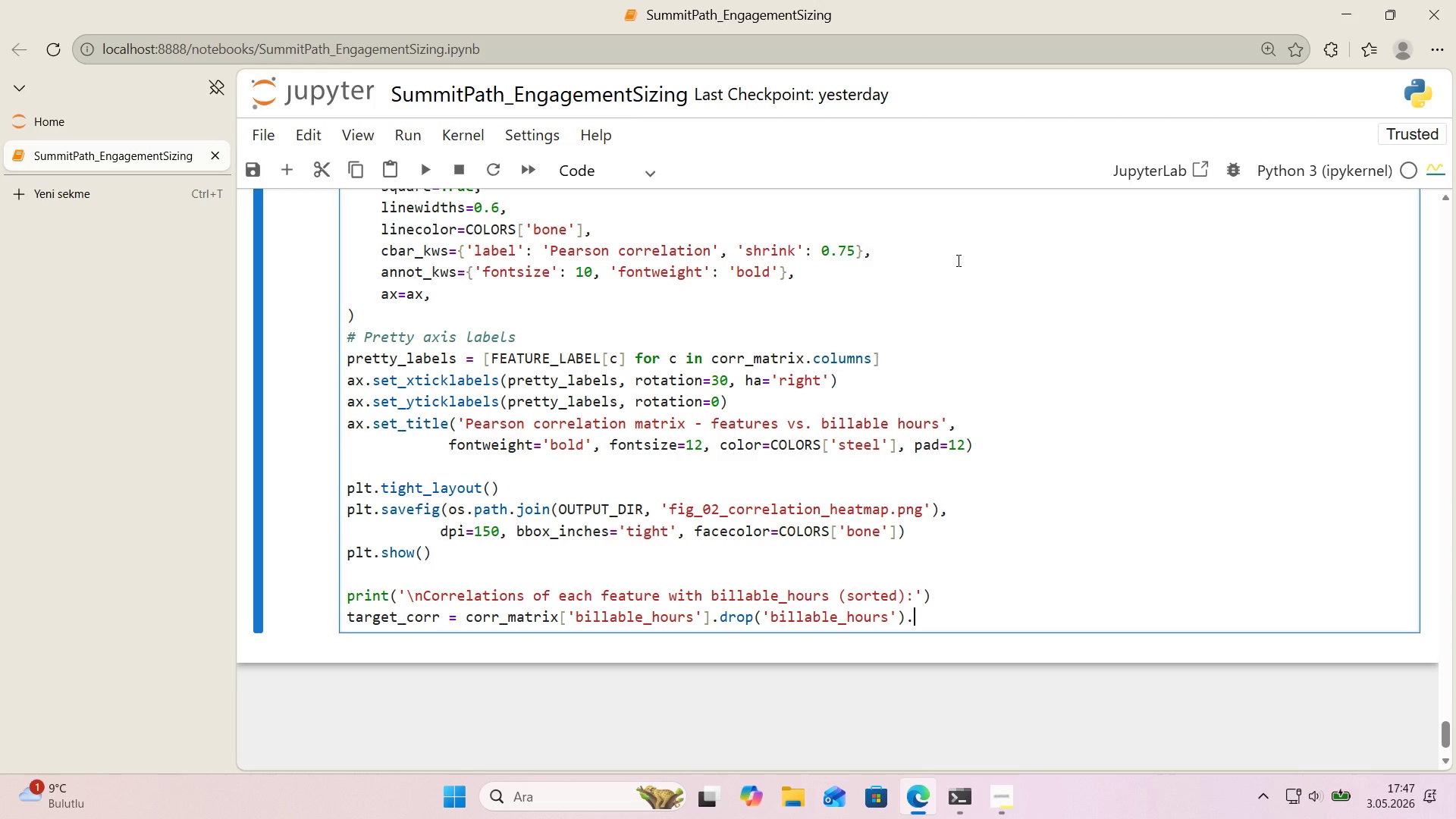 
type(.sorted)
key(Backspace)
key(Backspace)
type(_vla)
key(Backspace)
key(Backspace)
type(alues*()
 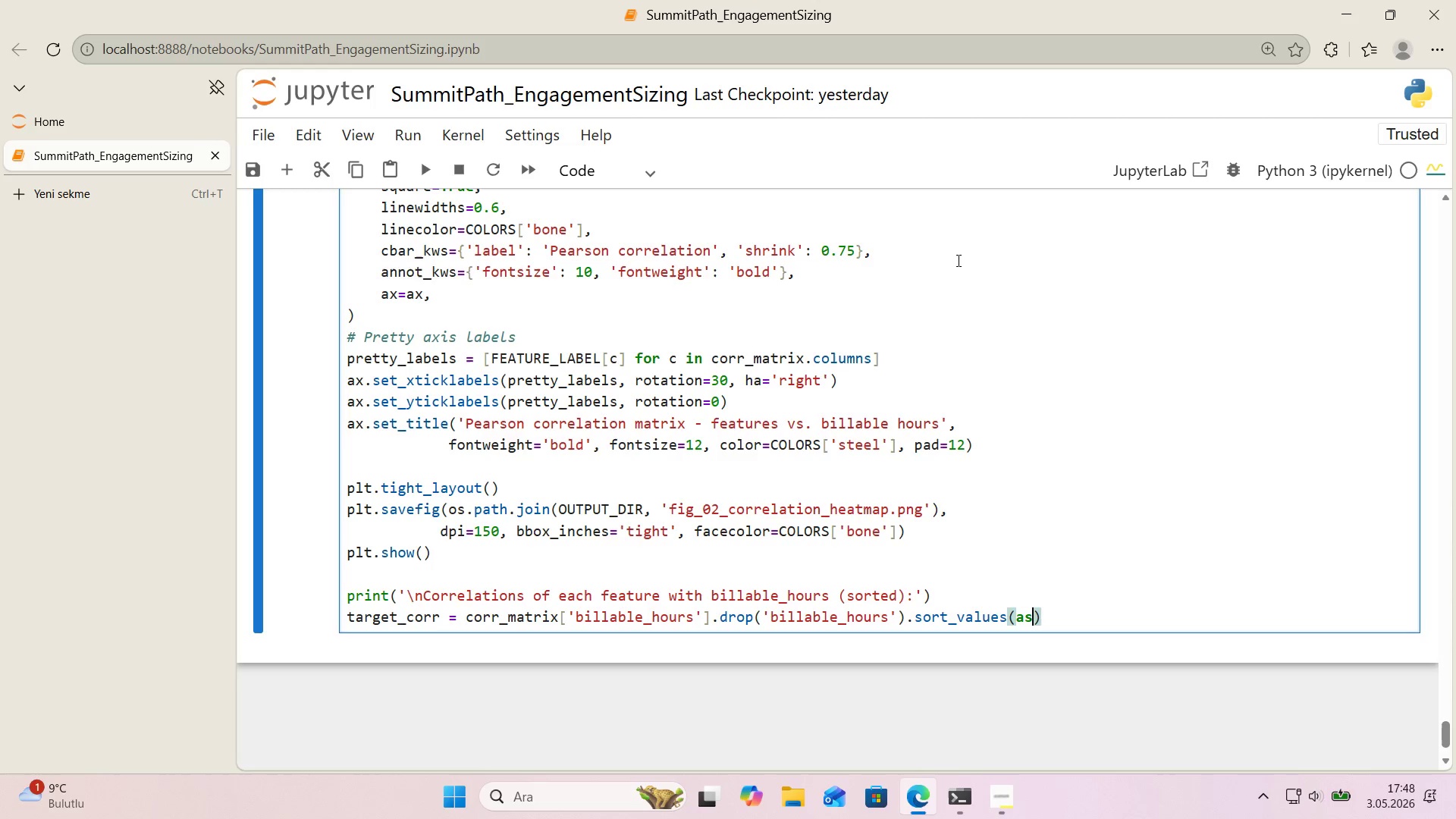 
 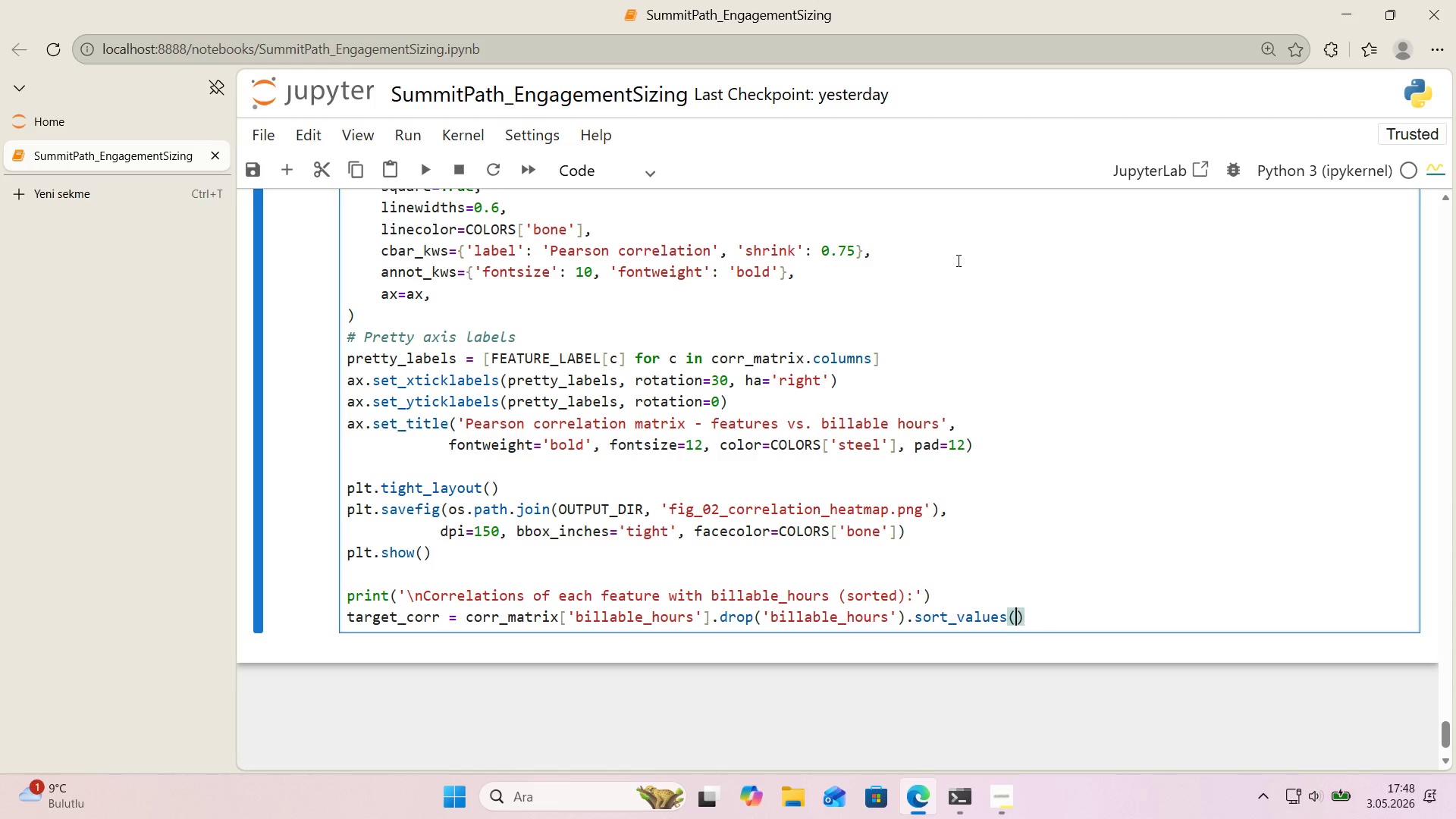 
key(ArrowLeft)
 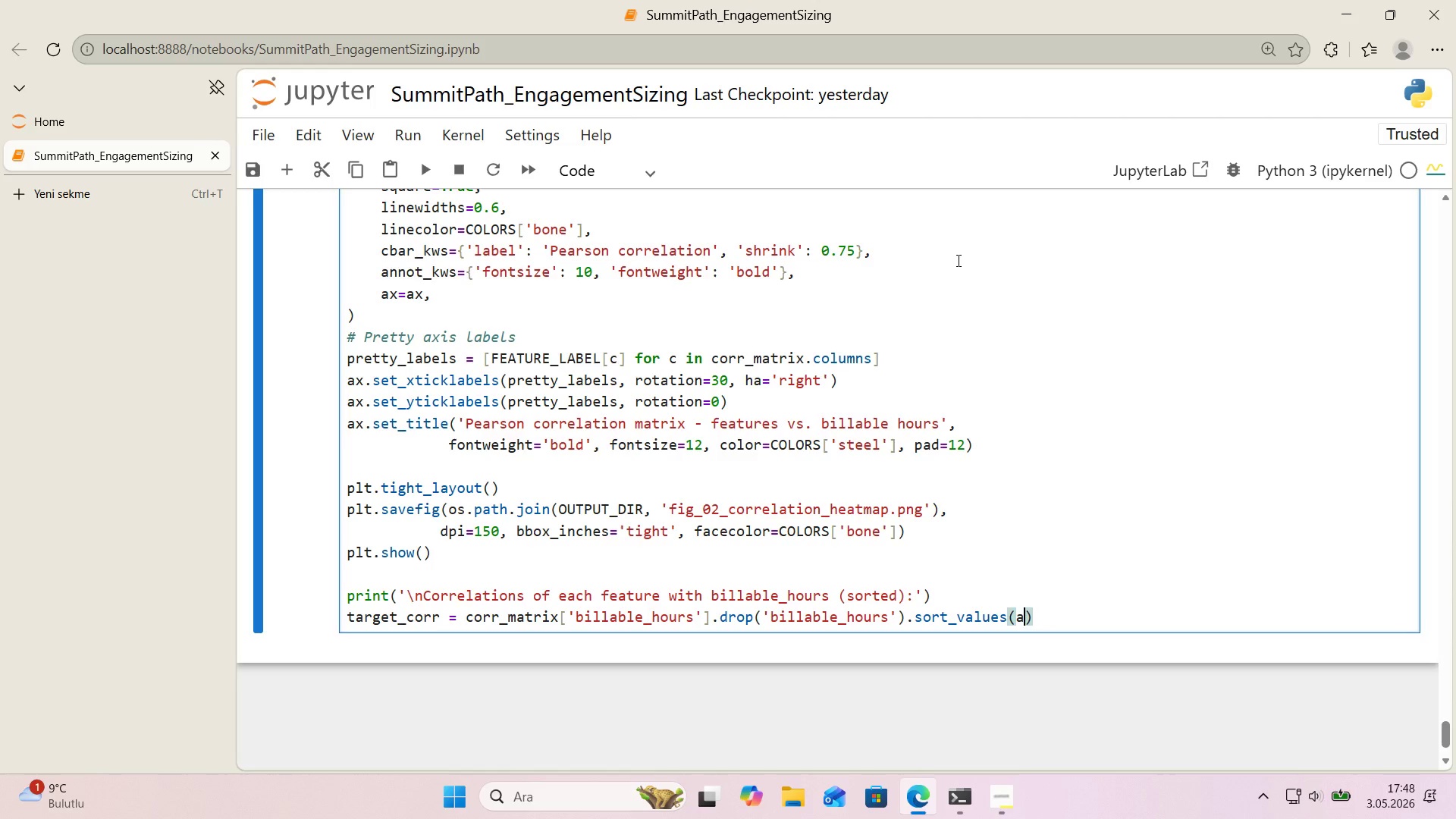 
type(ascend'ng)a)
key(Backspace)
type(False)
 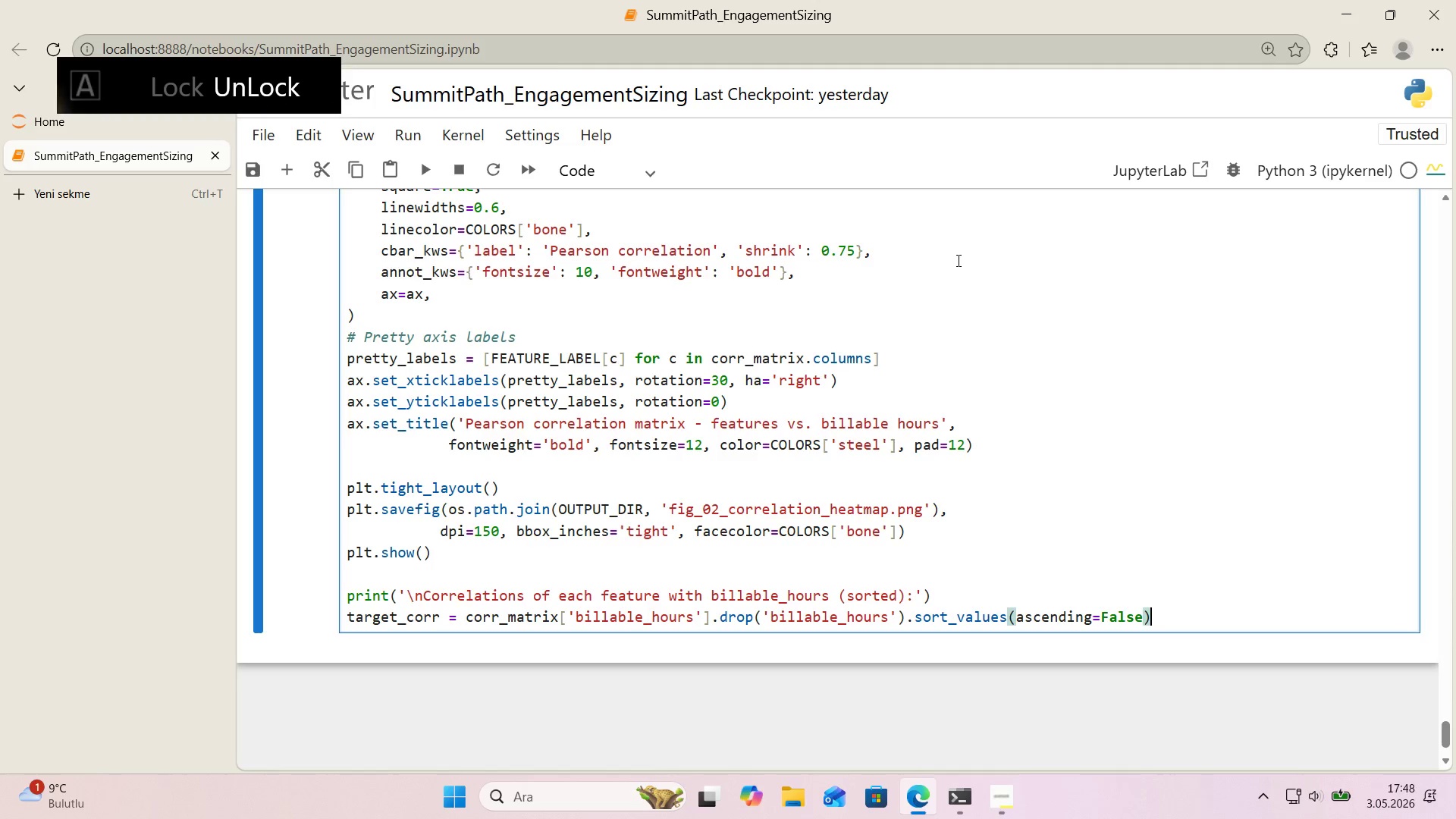 
 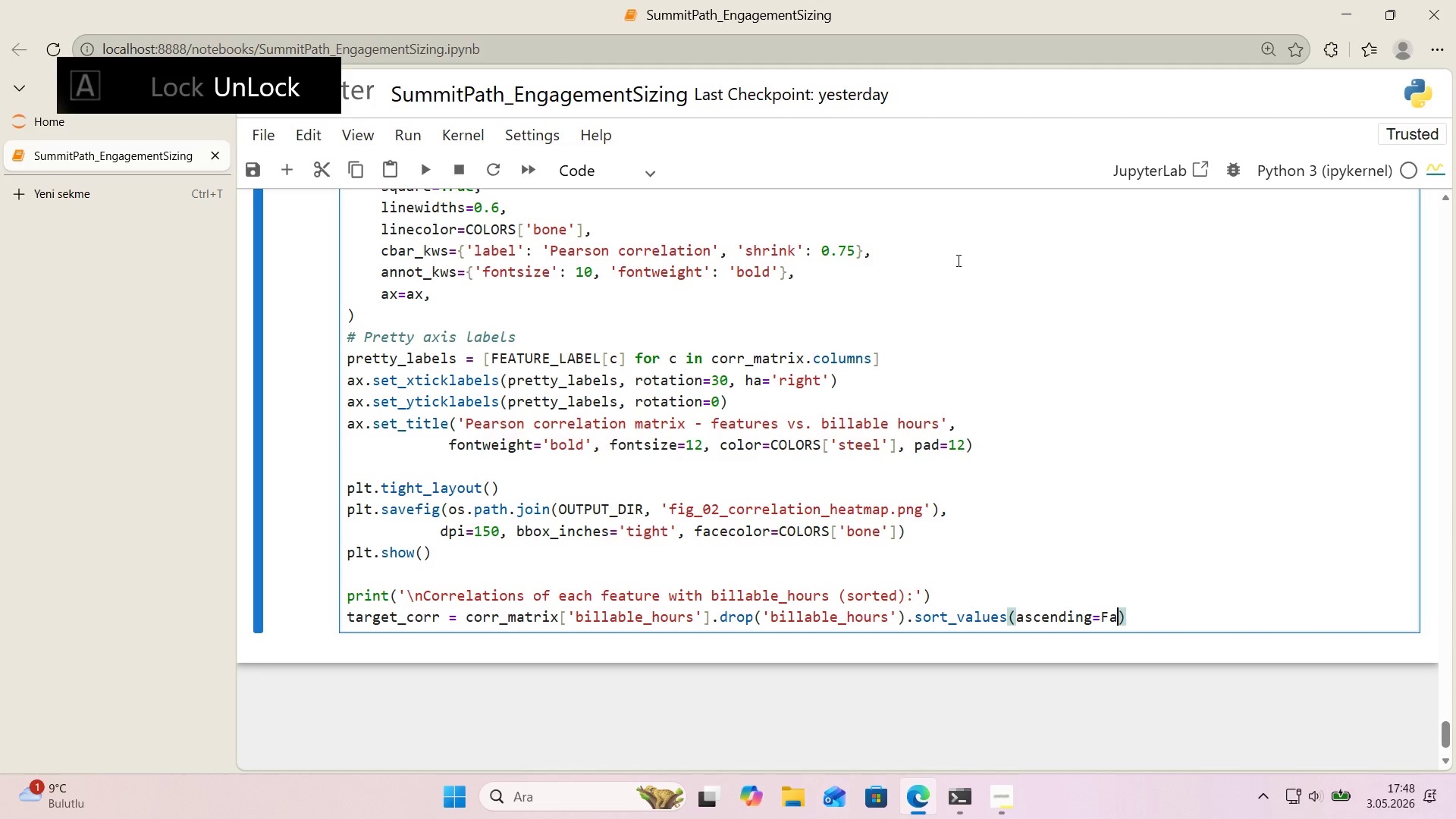 
key(ArrowRight)
 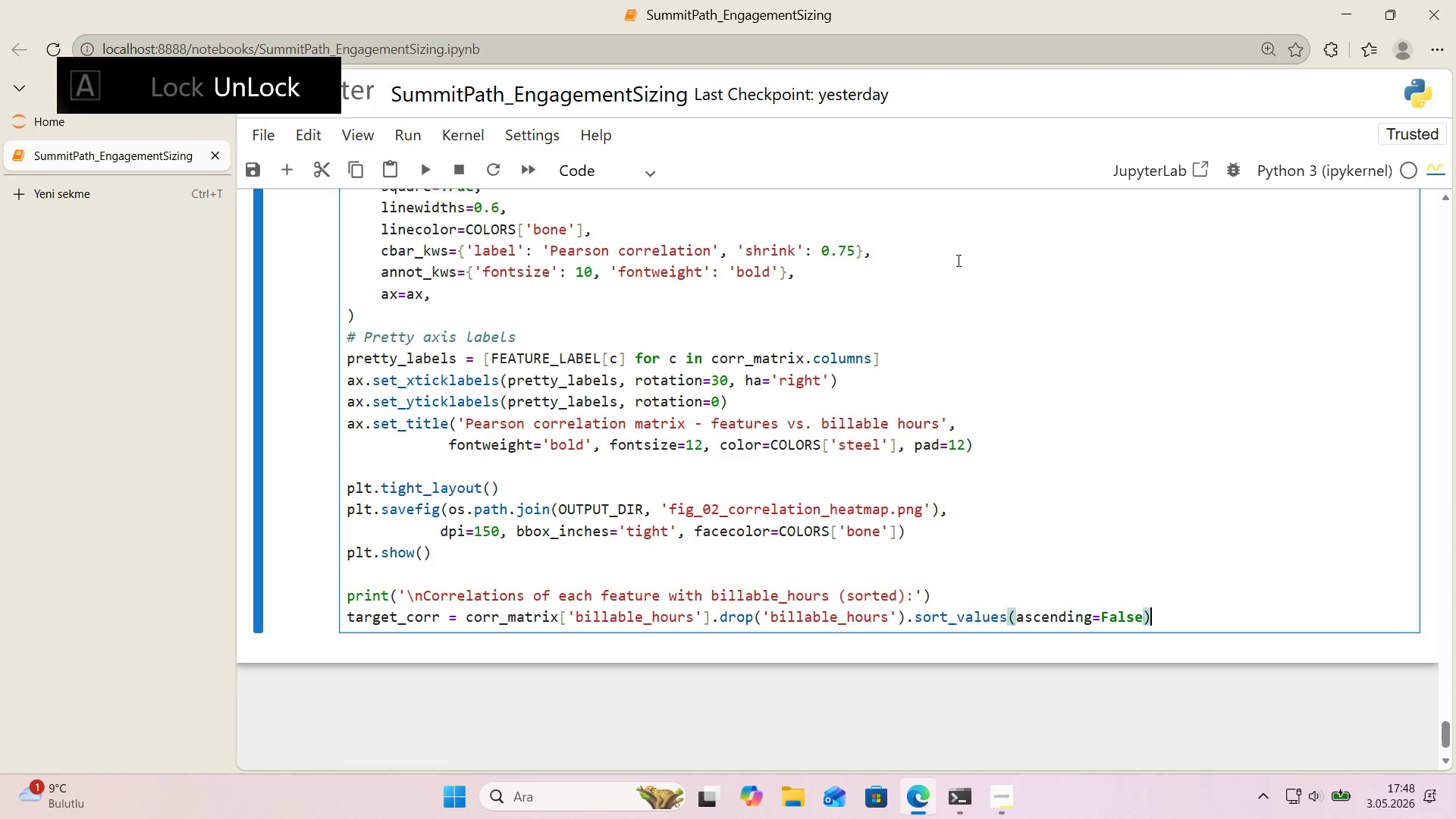 
key(ArrowRight)
 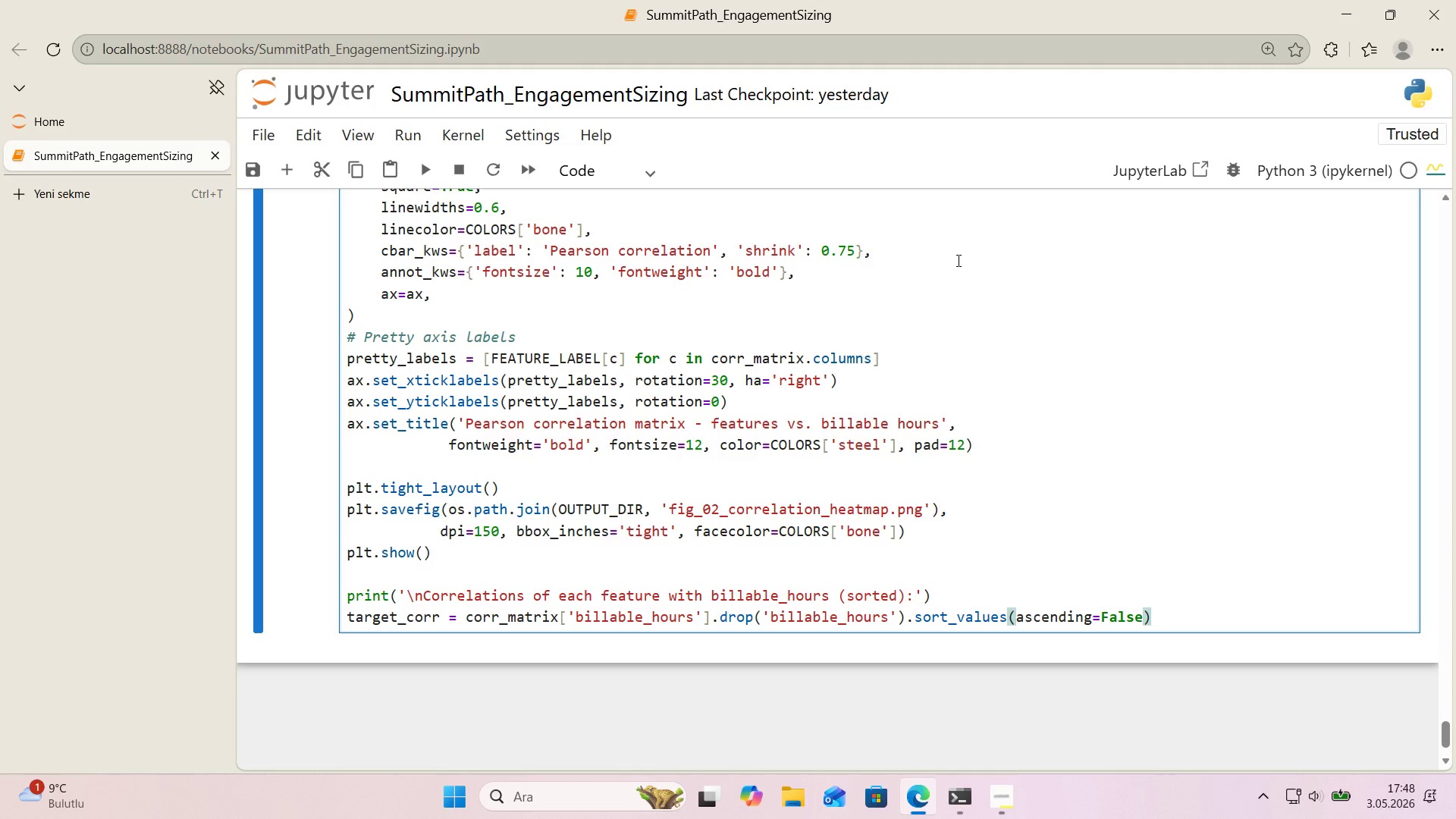 
key(Enter)
 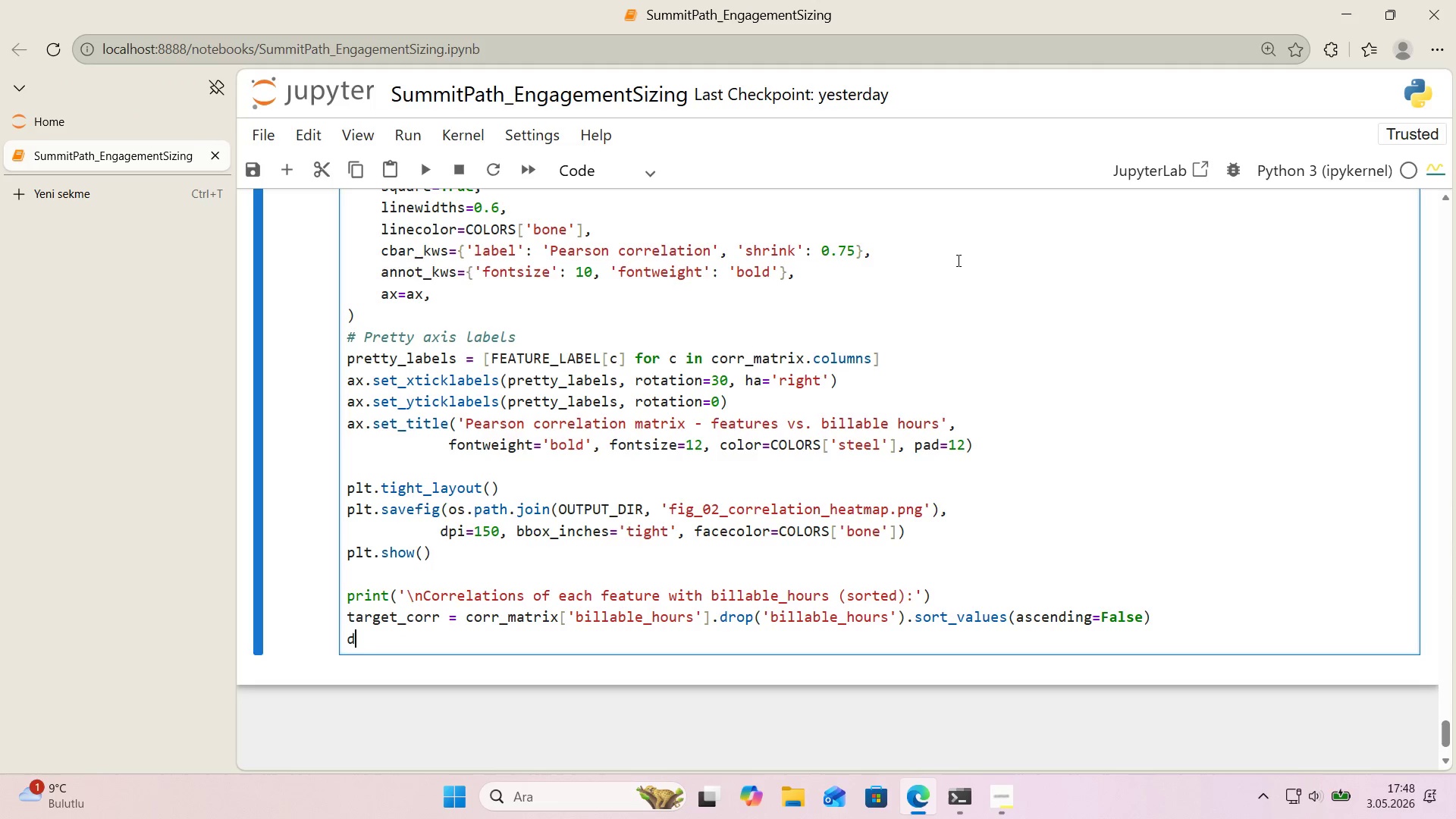 
type(d'splay*()
 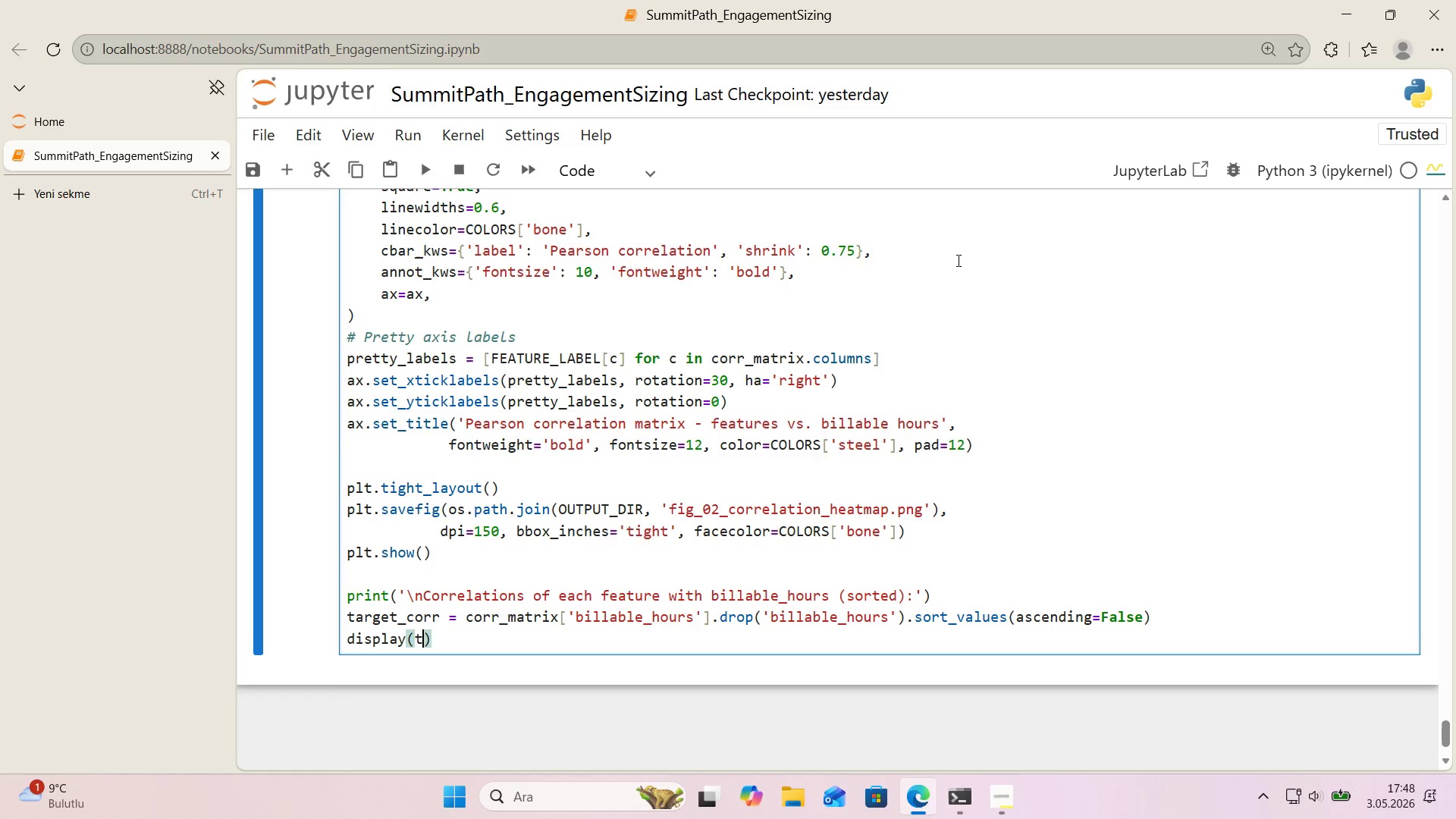 
 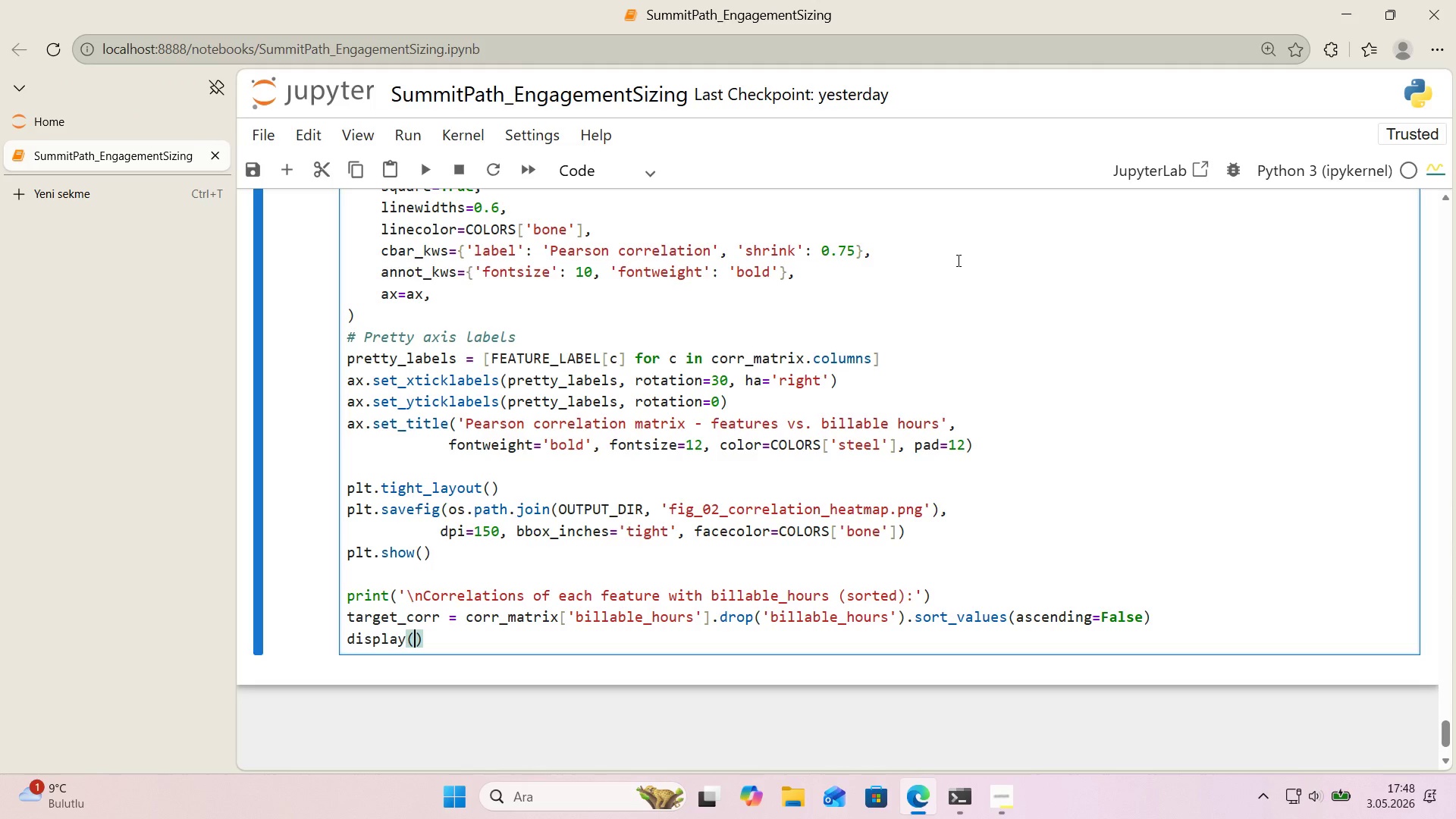 
key(ArrowLeft)
 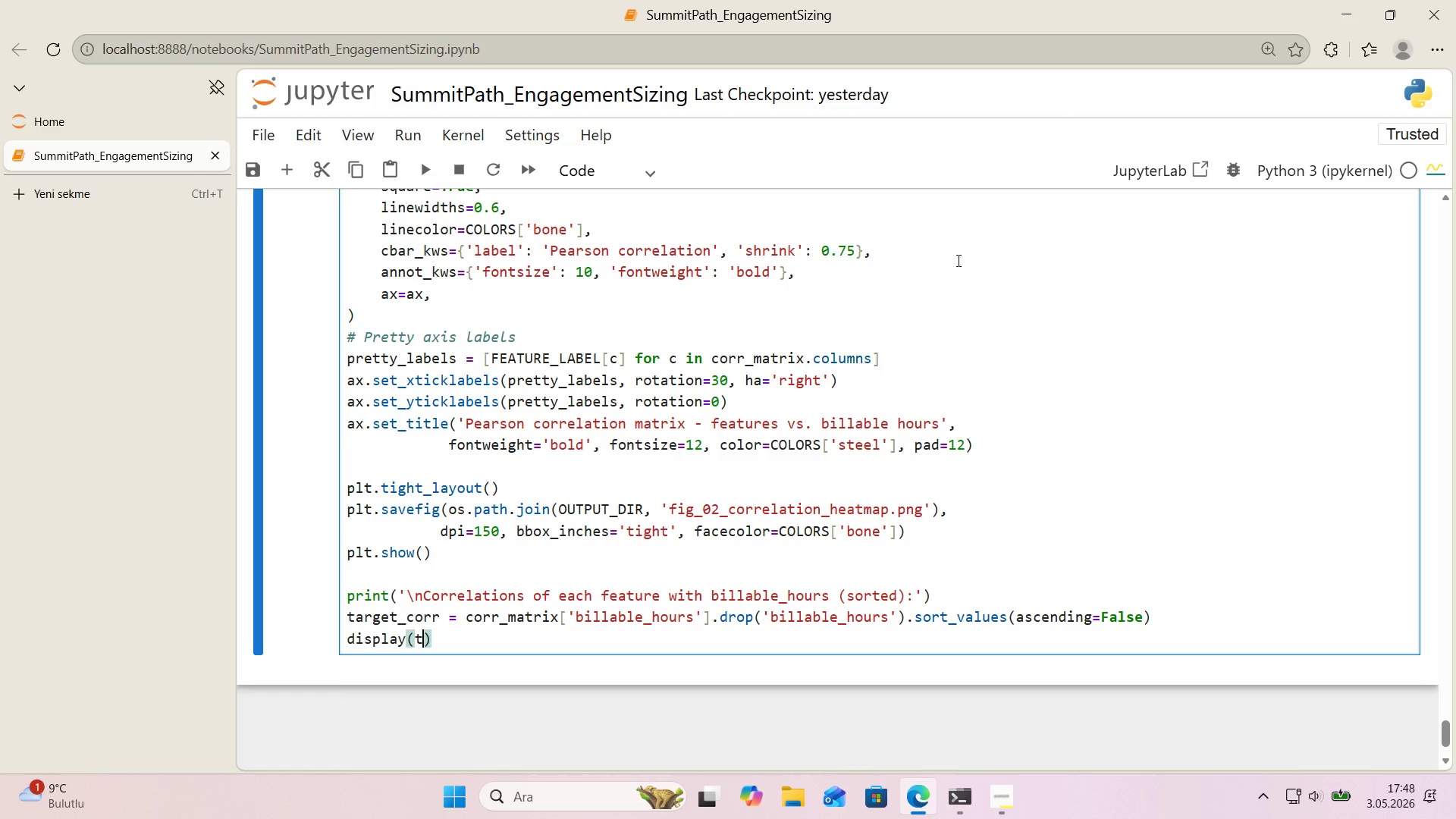 
type(target.c)
key(Backspace)
key(Backspace)
type(_corr.round*()
 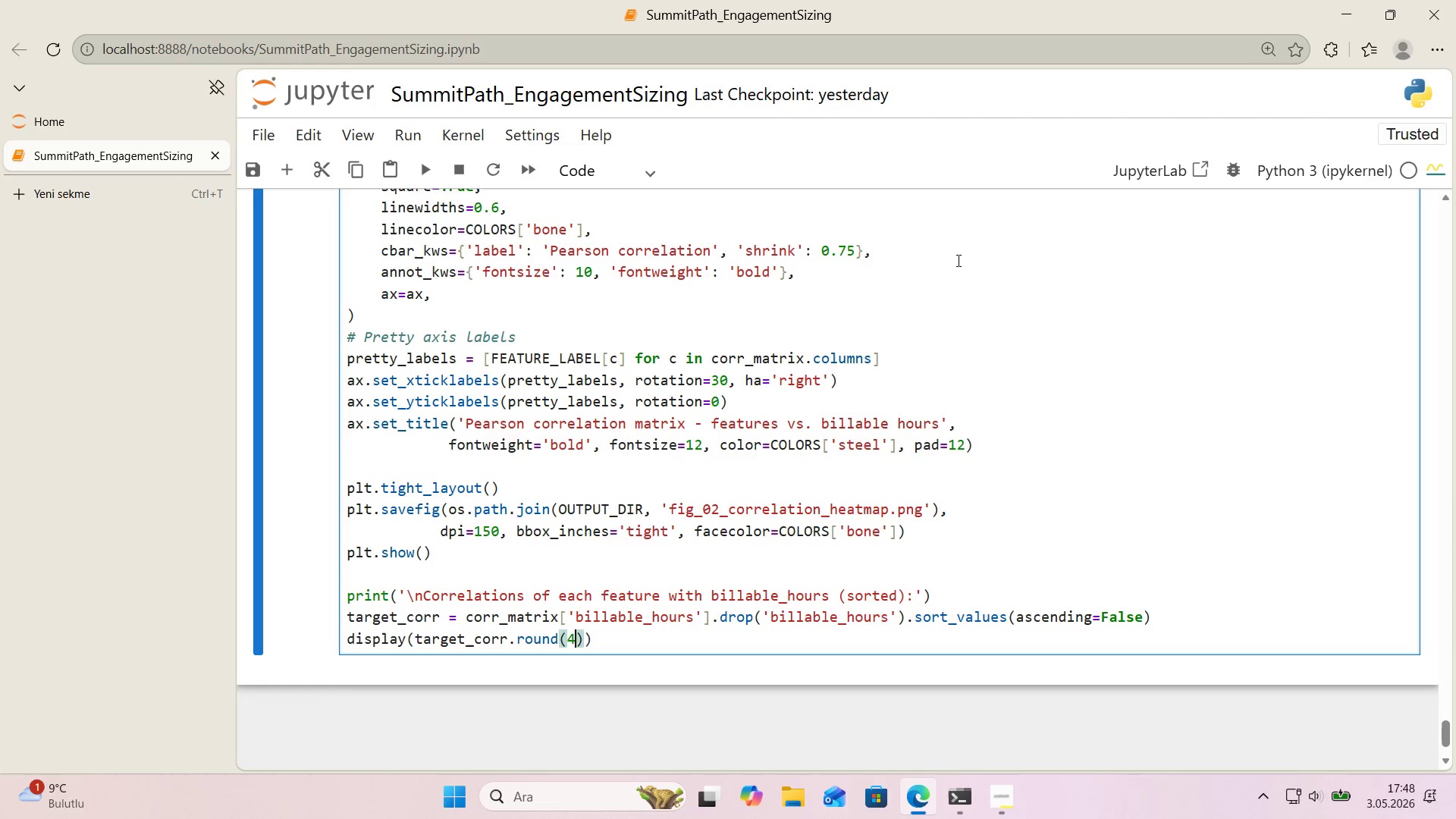 
 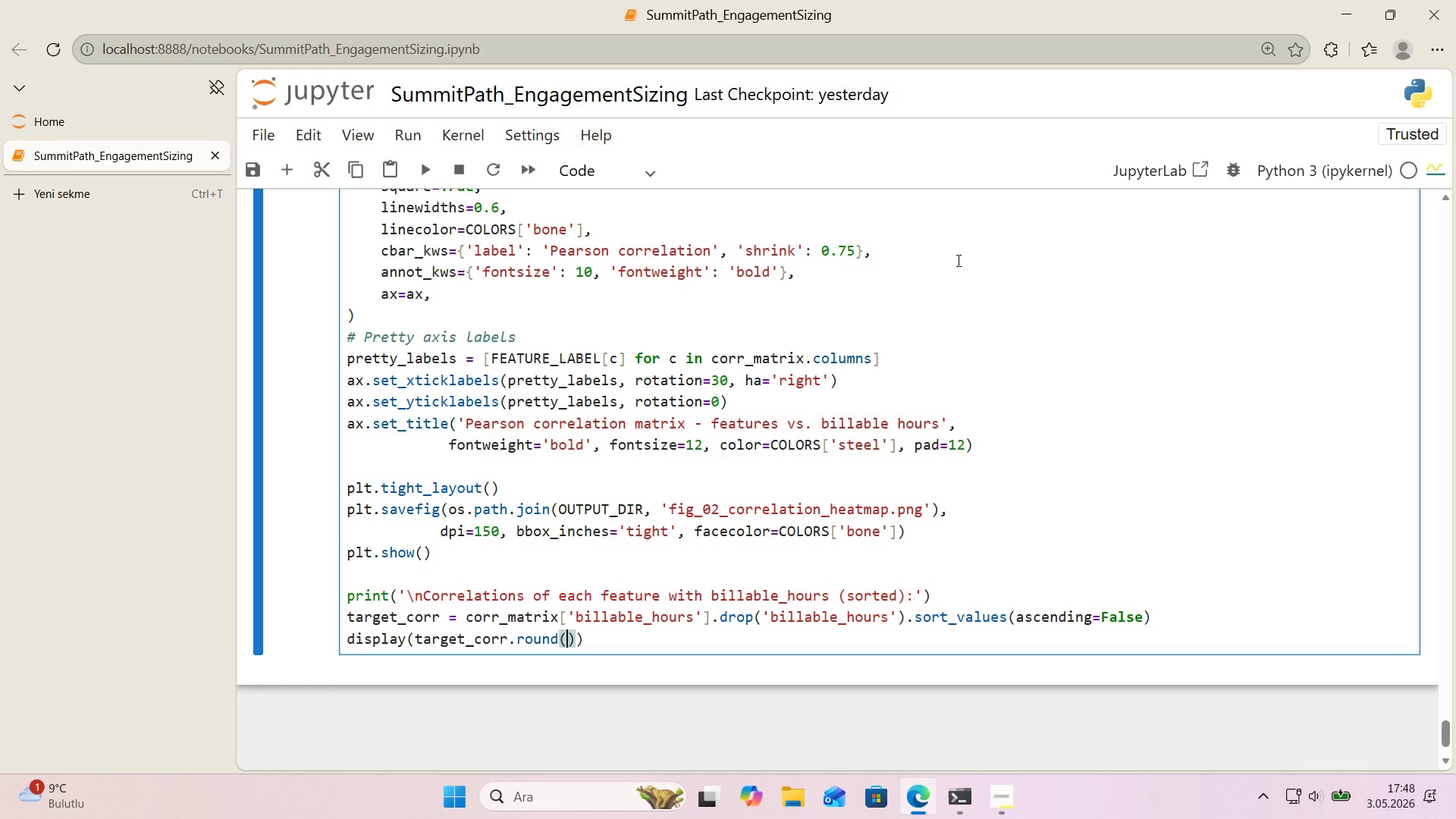 
key(ArrowLeft)
 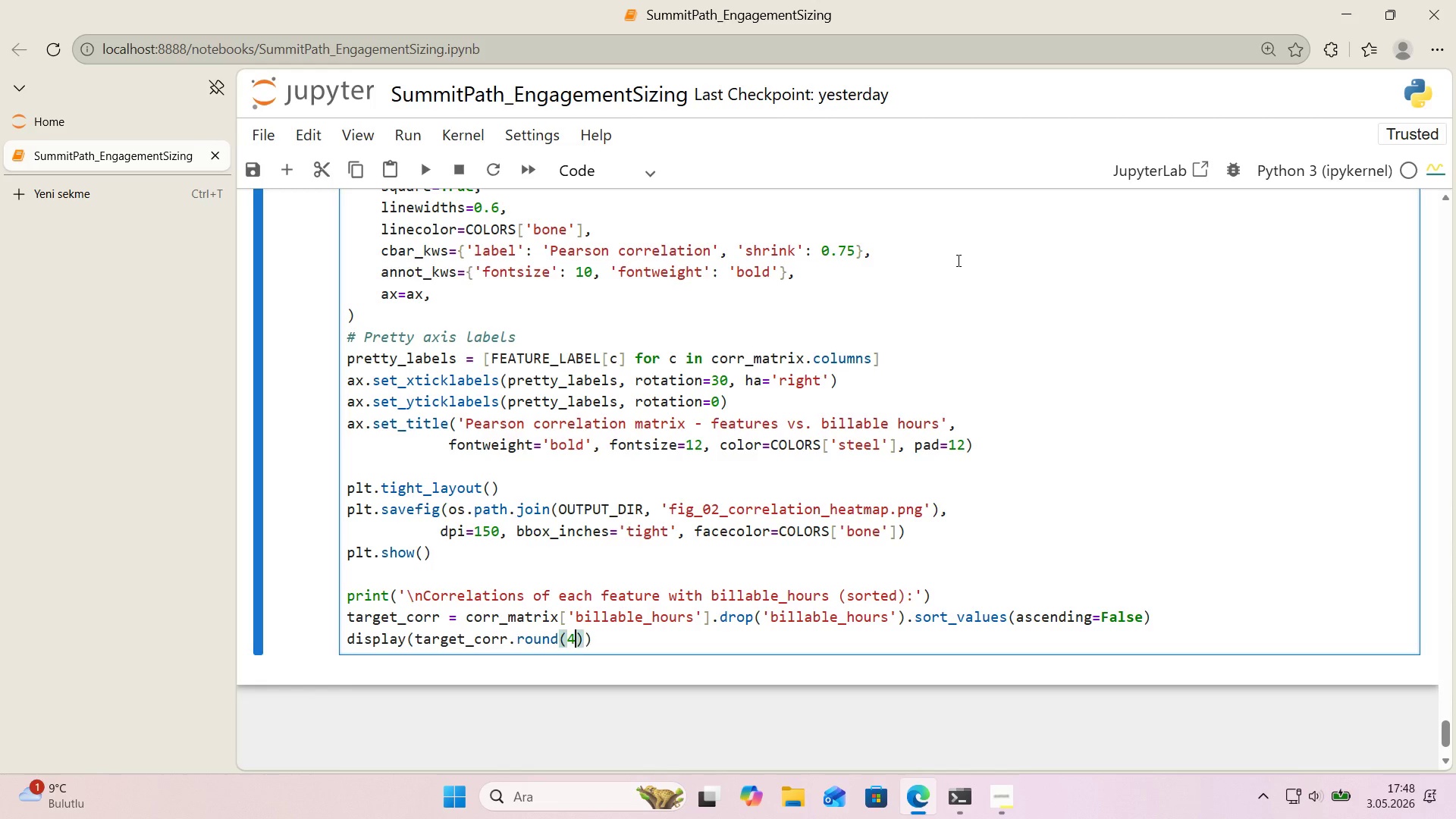 
key(4)
 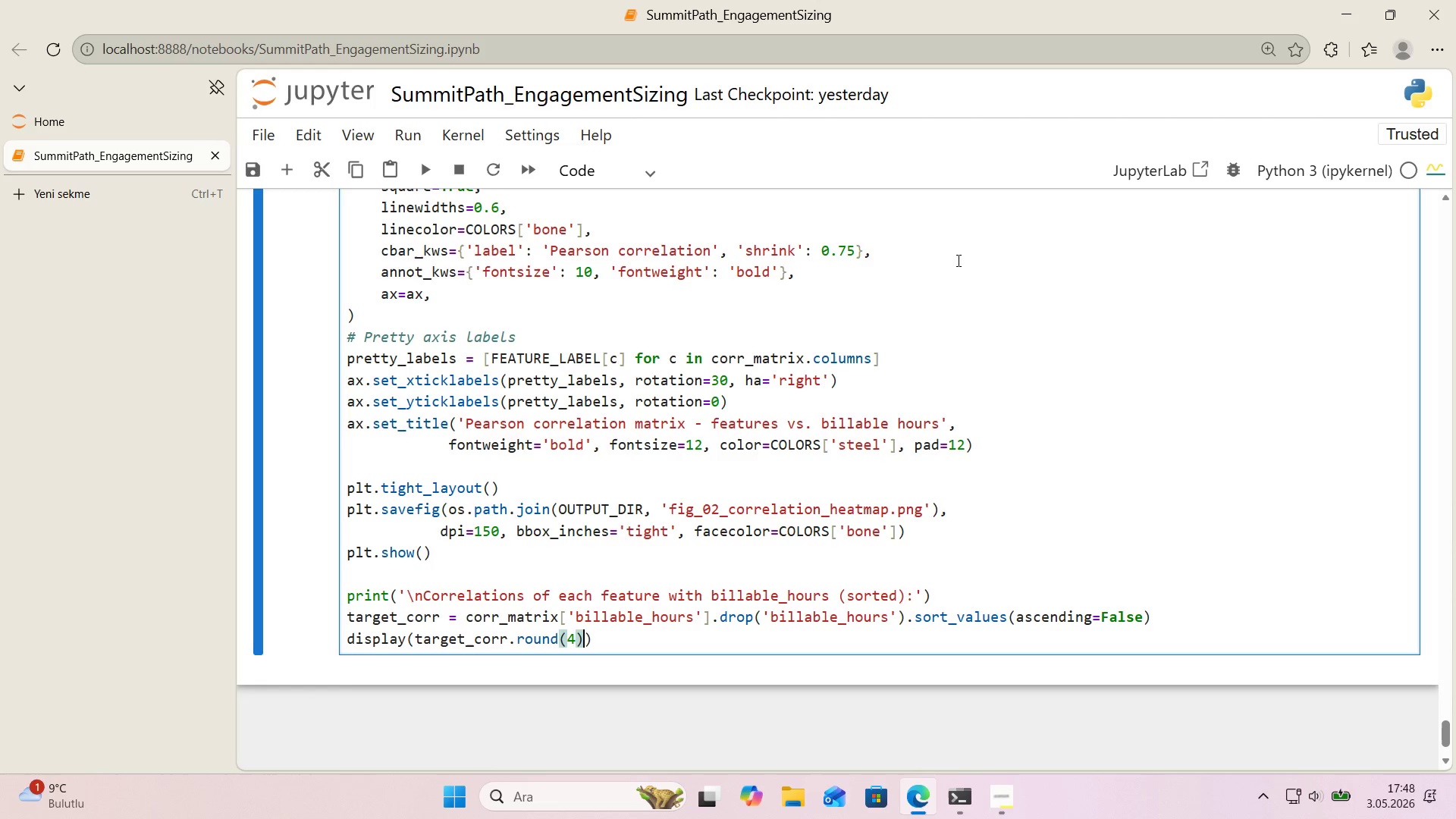 
key(ArrowRight)
 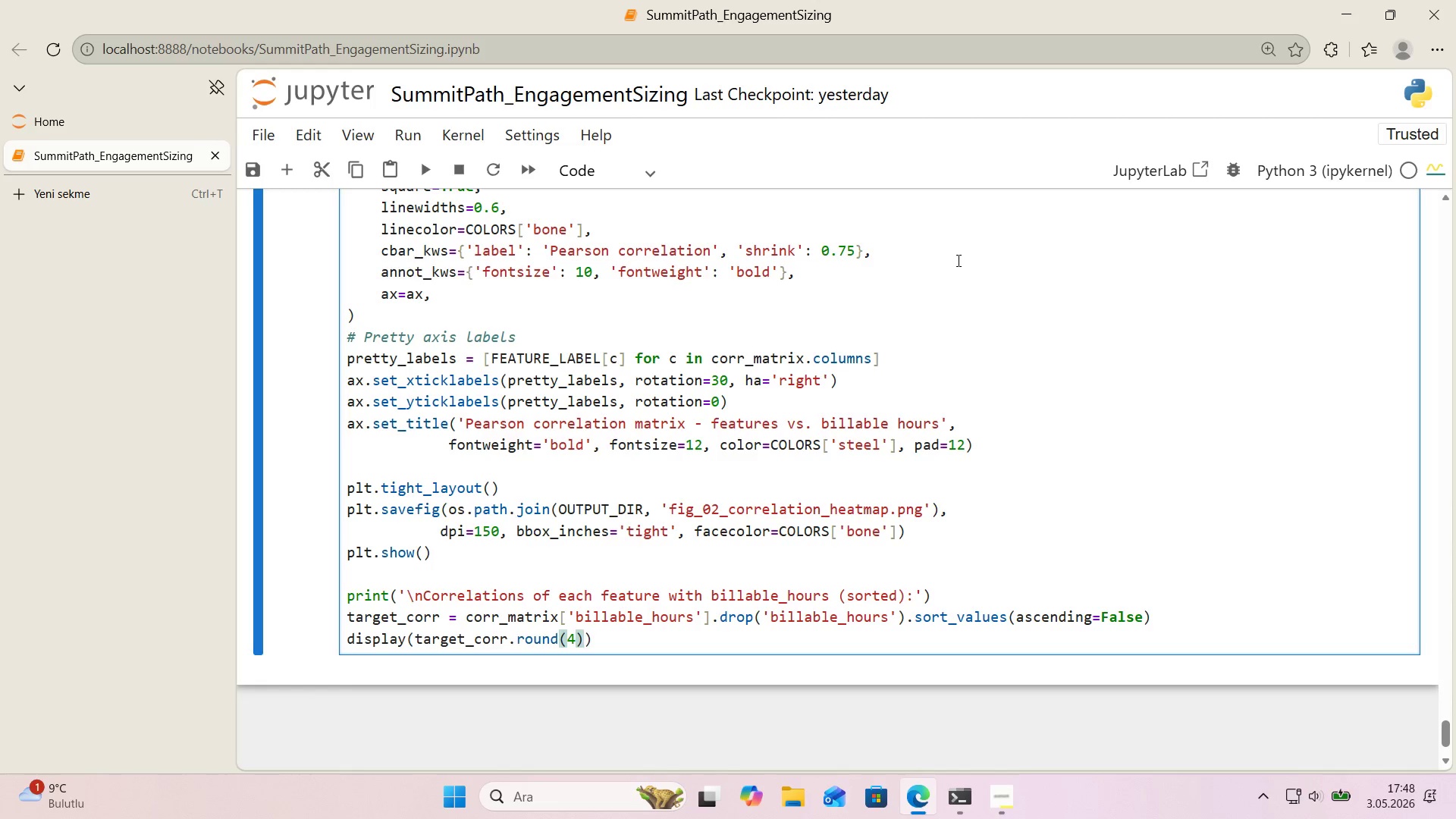 
key(ArrowRight)
 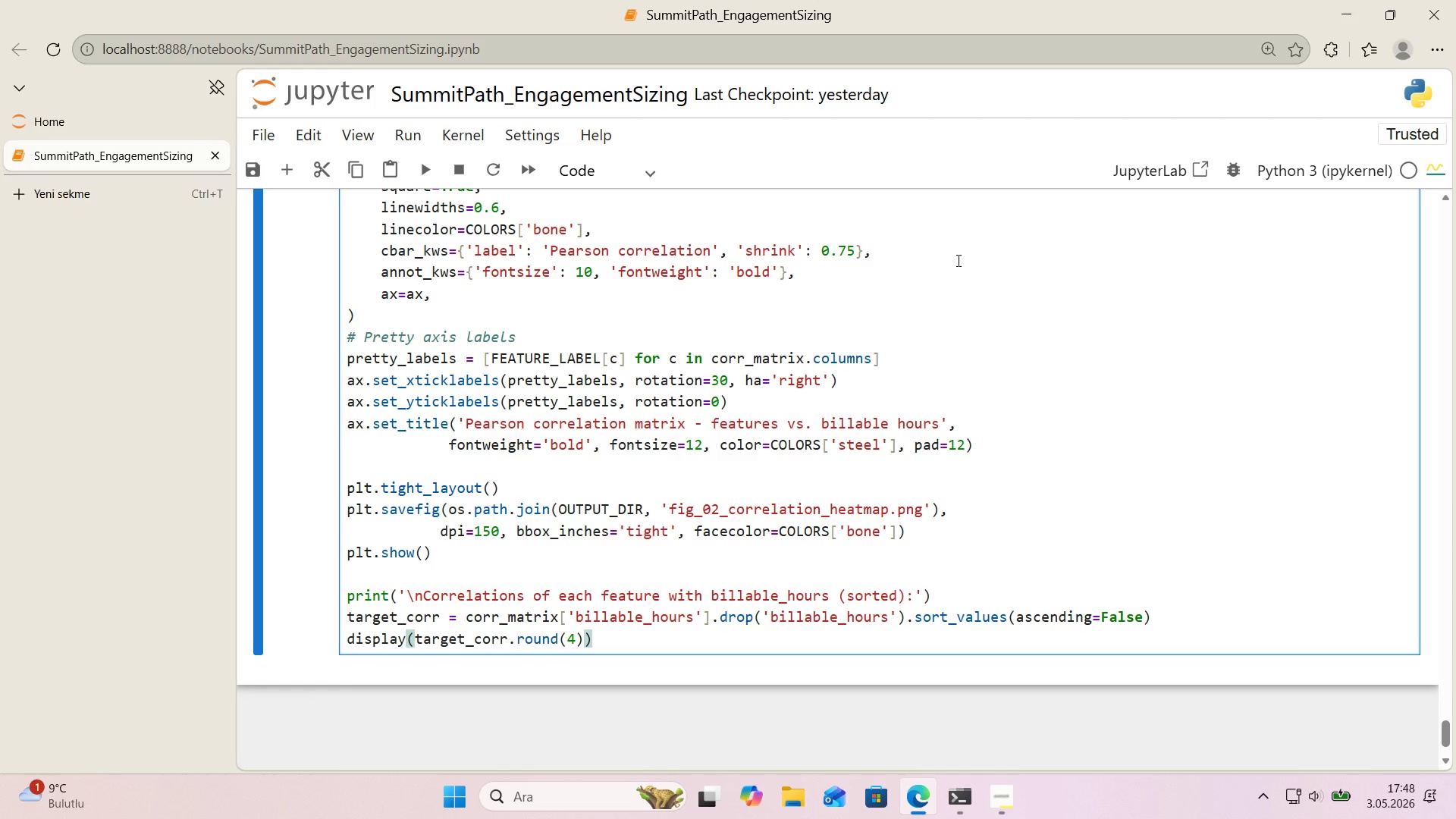 
key(Shift+Enter)
 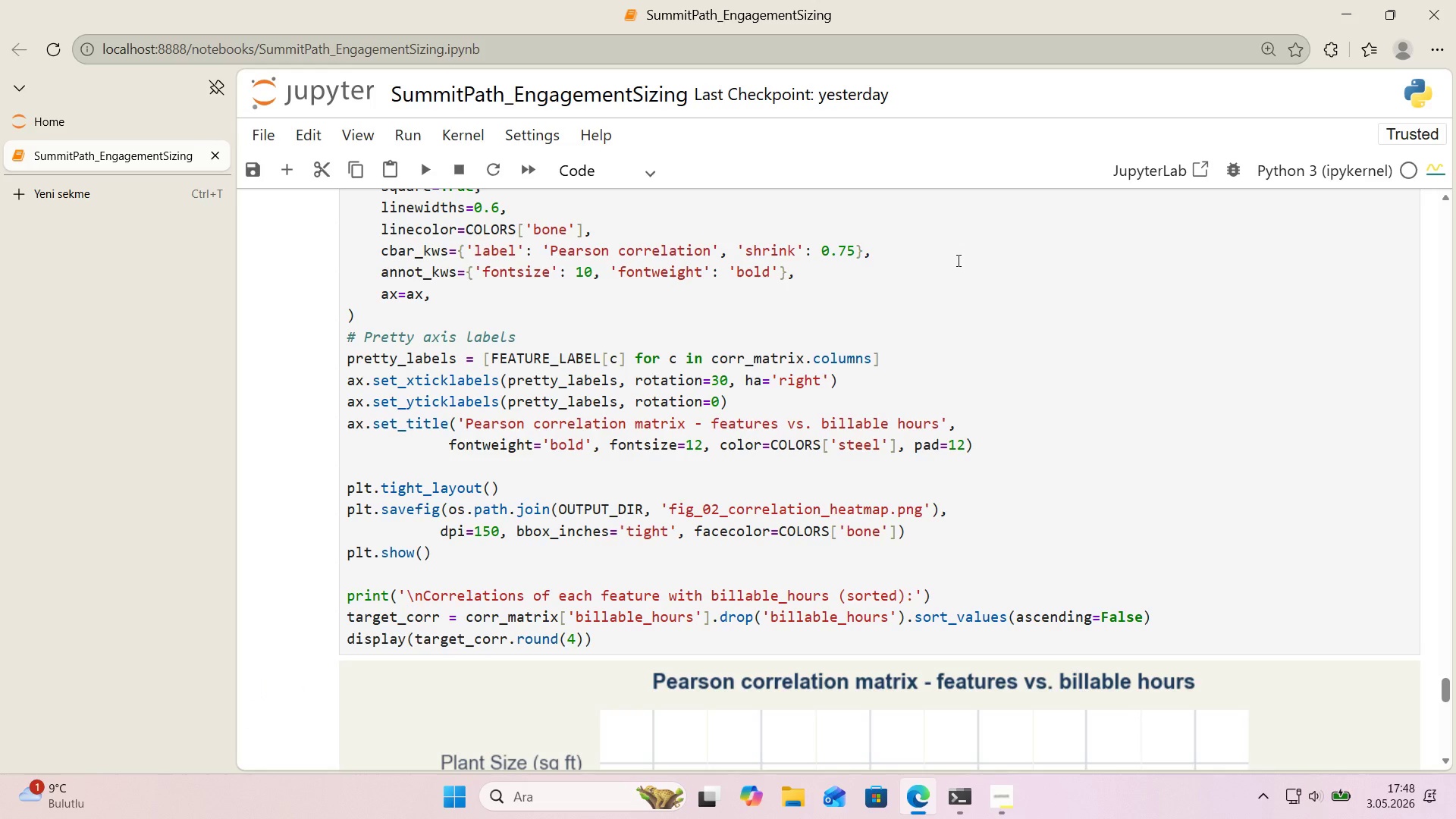 
scroll: coordinate [1057, 254], scroll_direction: down, amount: 9.0
 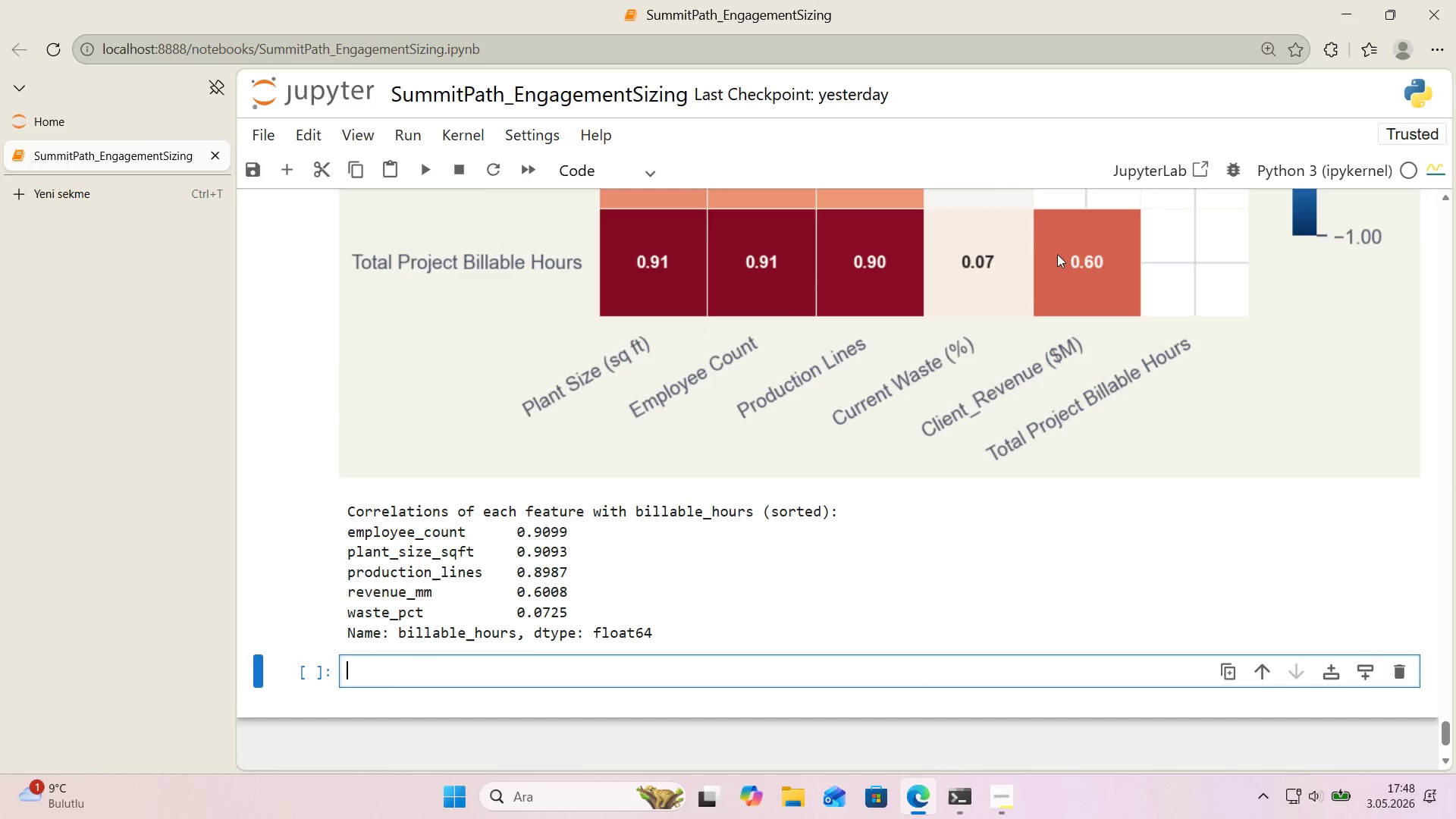 
scroll: coordinate [1056, 254], scroll_direction: up, amount: 4.0
 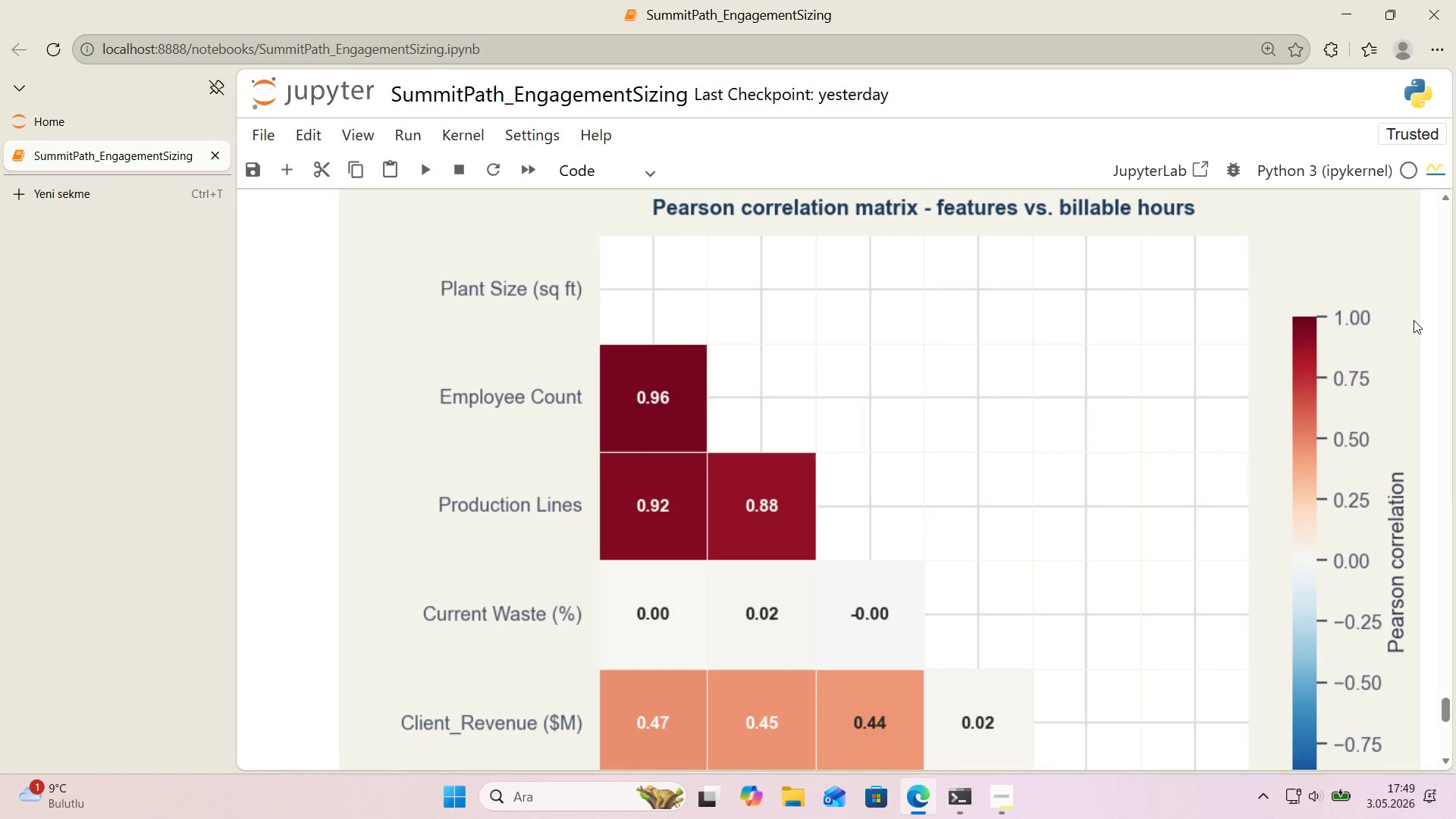 
wait(27.52)
 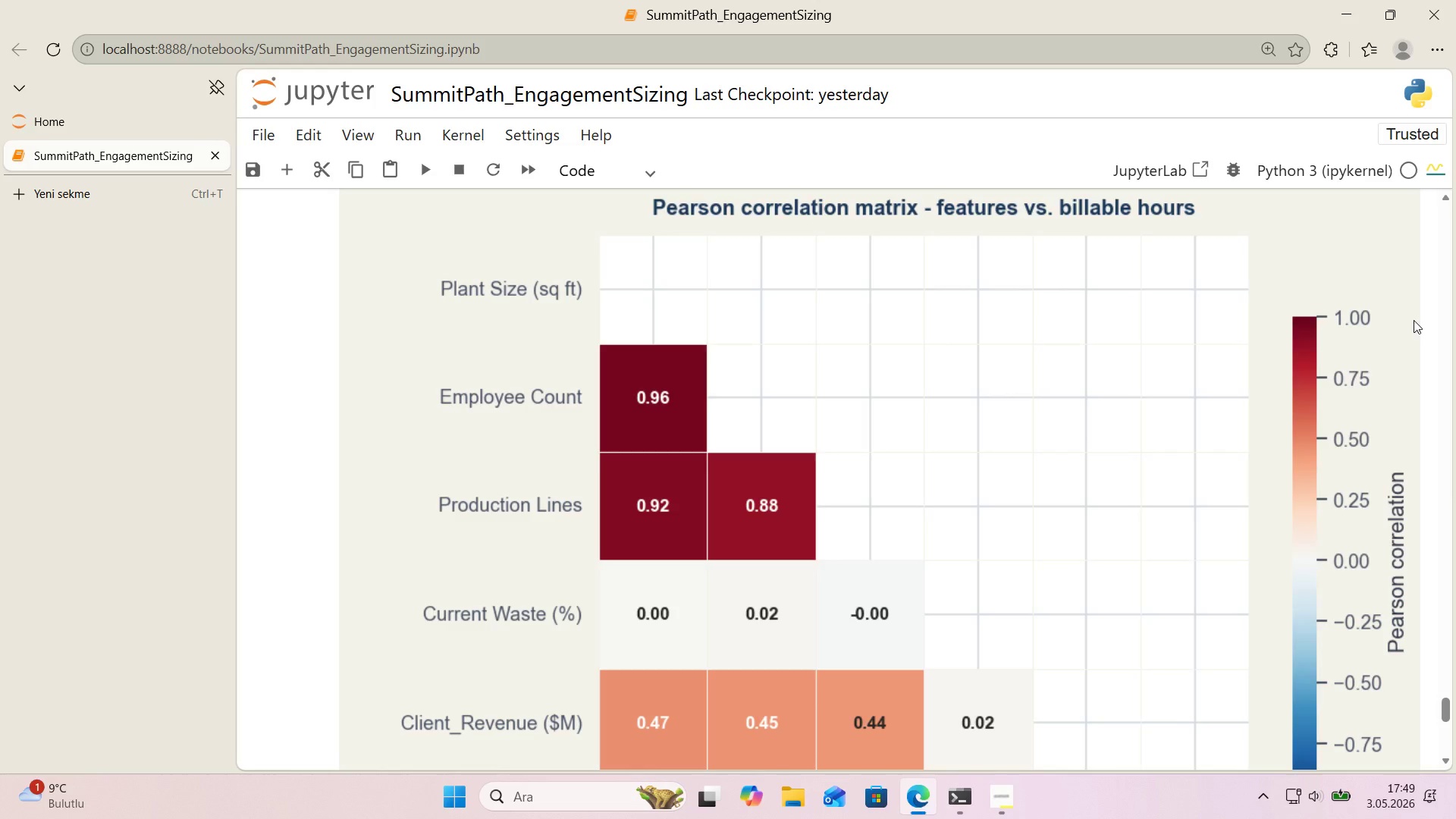 
scroll: coordinate [1274, 288], scroll_direction: none, amount: 0.0
 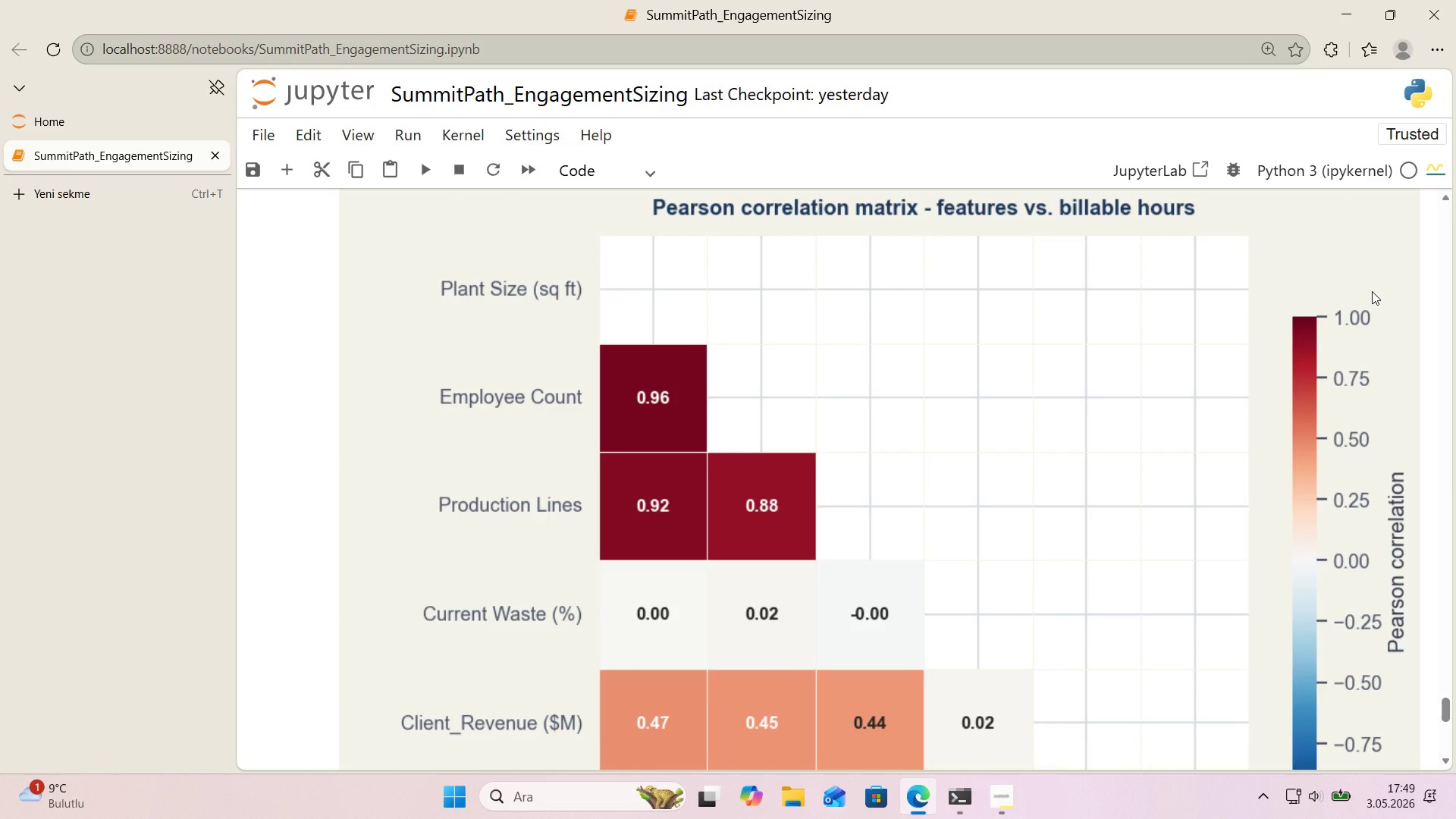 
wait(13.04)
 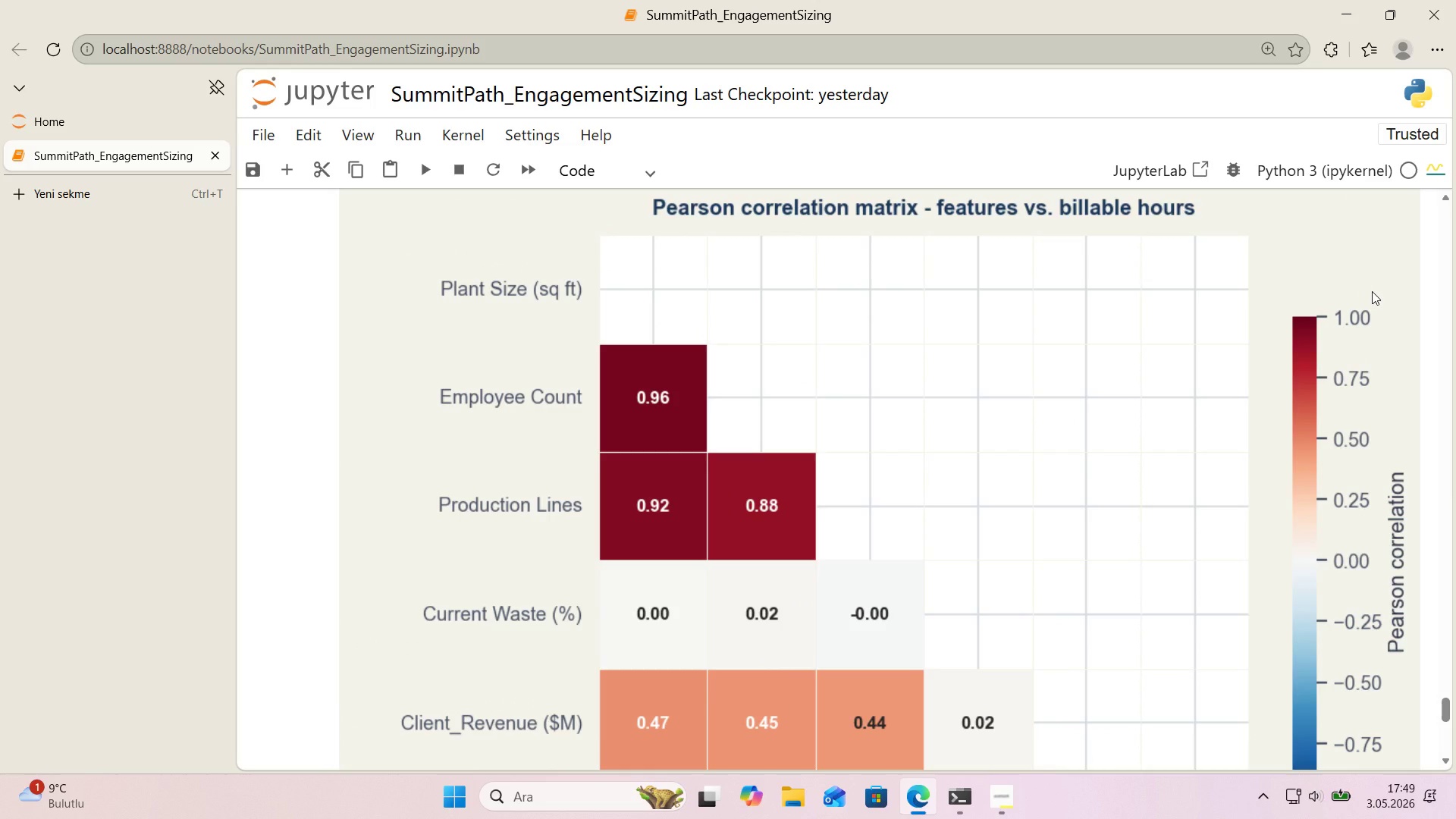 
scroll: coordinate [1373, 292], scroll_direction: down, amount: 2.0
 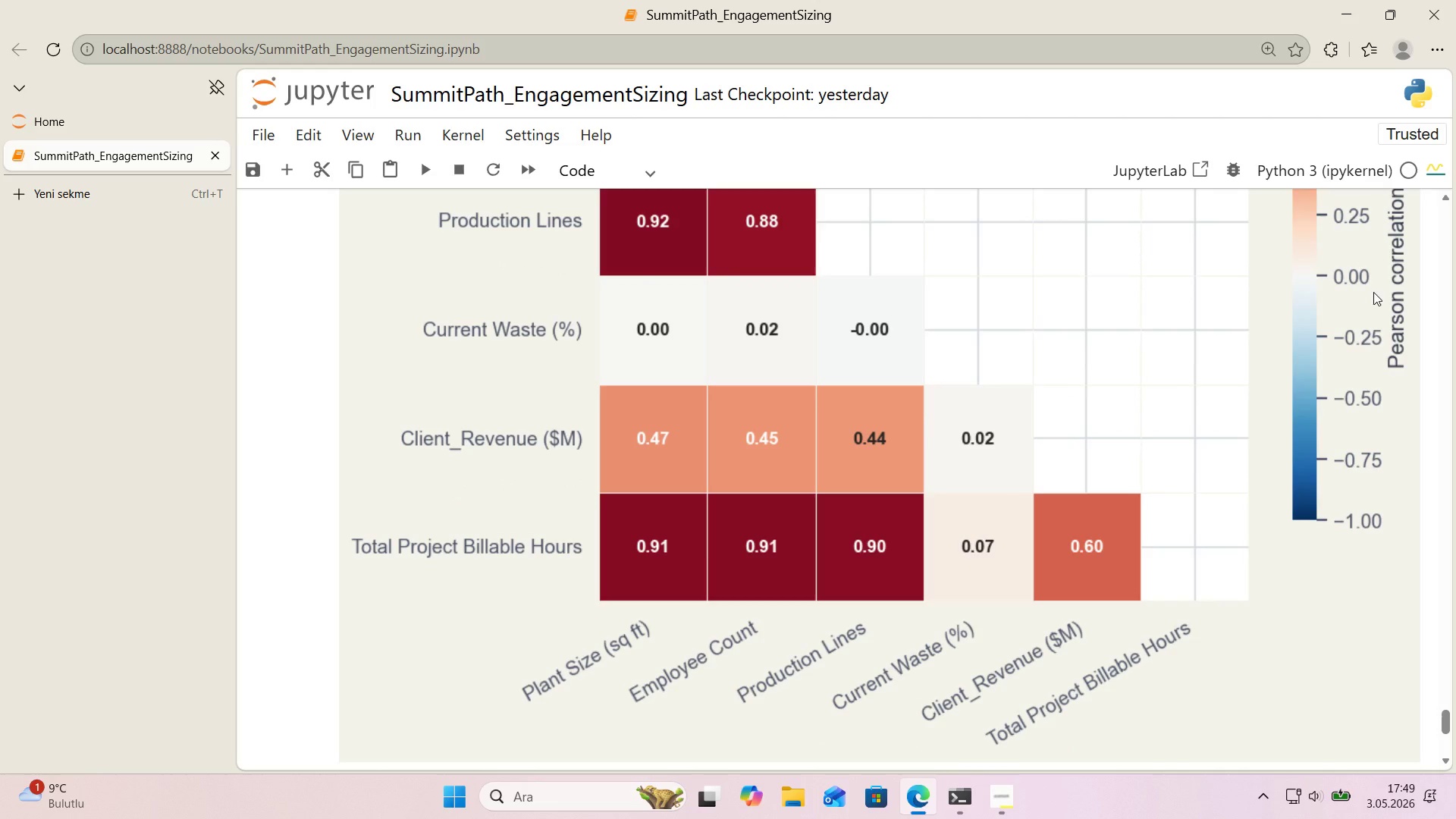 
wait(7.45)
 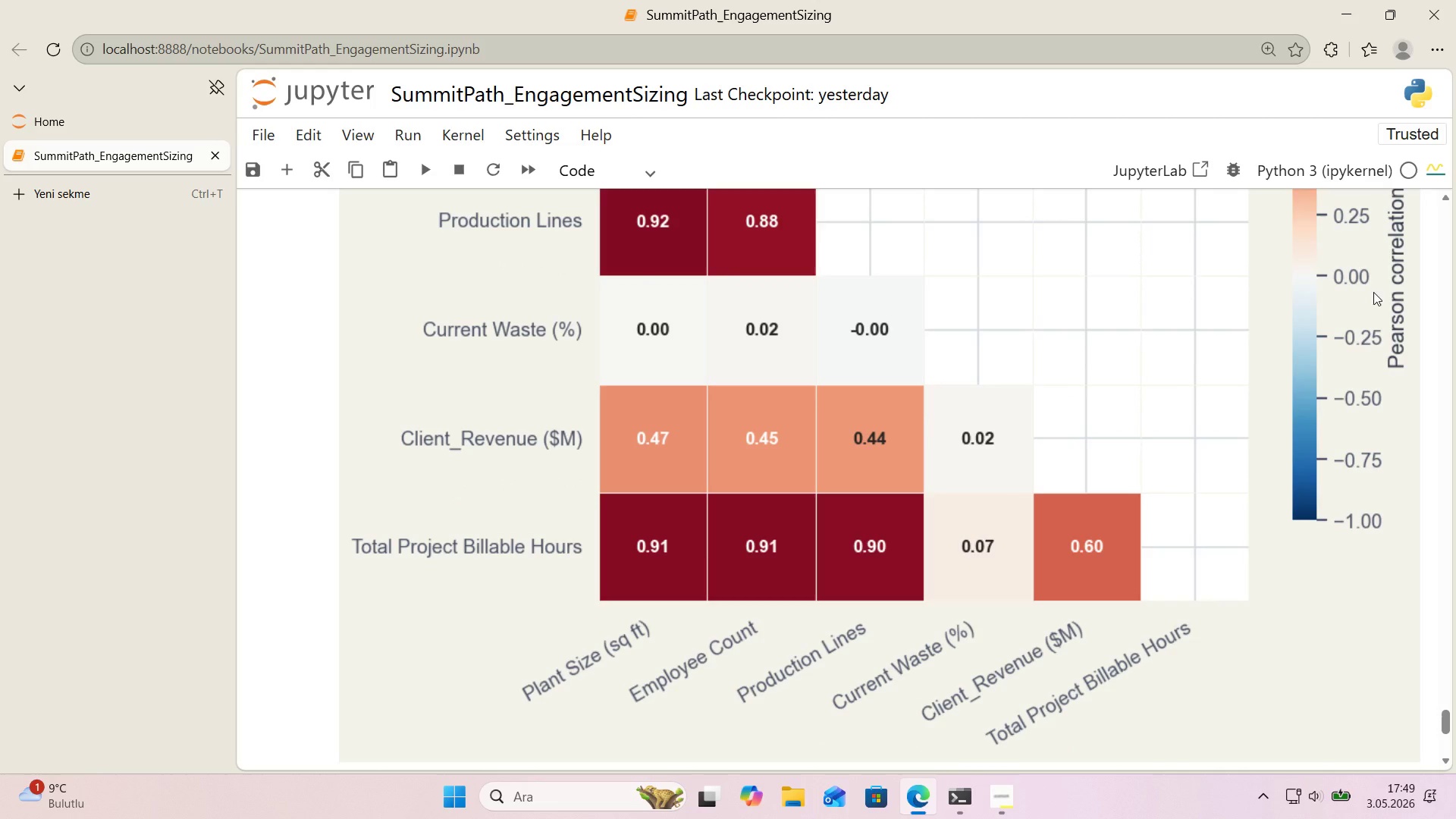 
scroll: coordinate [1404, 290], scroll_direction: down, amount: 2.0
 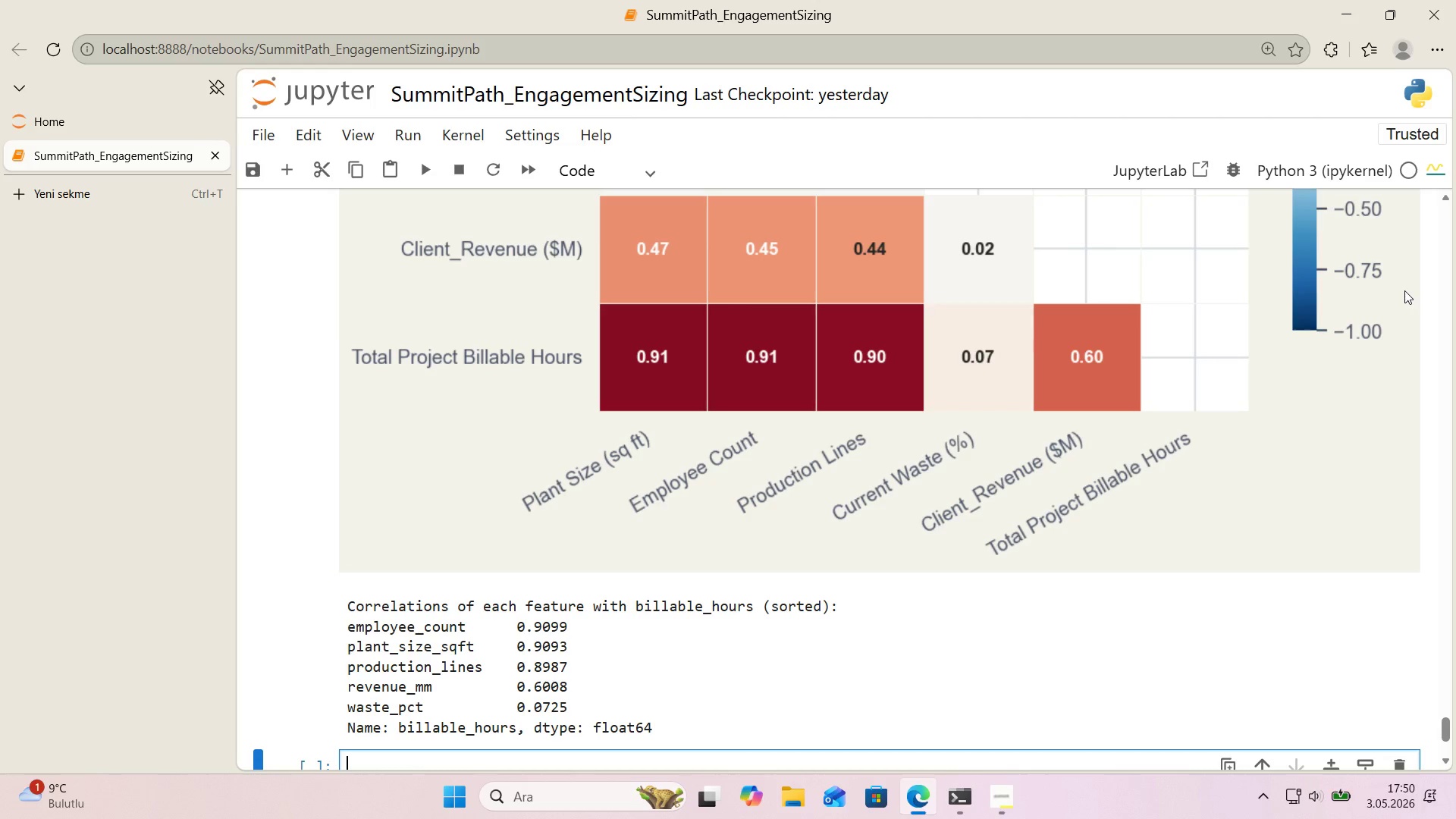 
wait(36.74)
 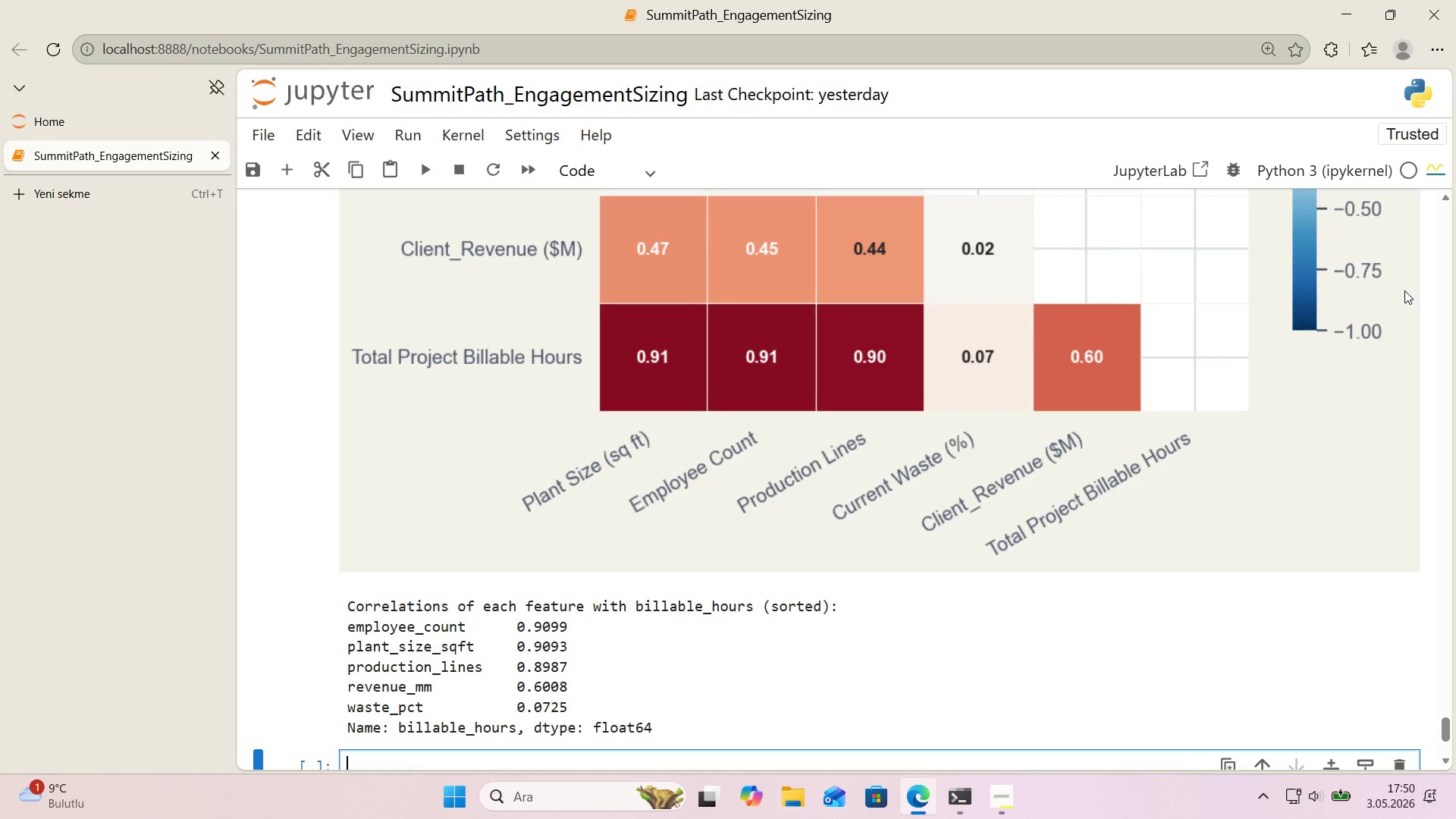 
scroll: coordinate [1028, 291], scroll_direction: down, amount: 2.0
 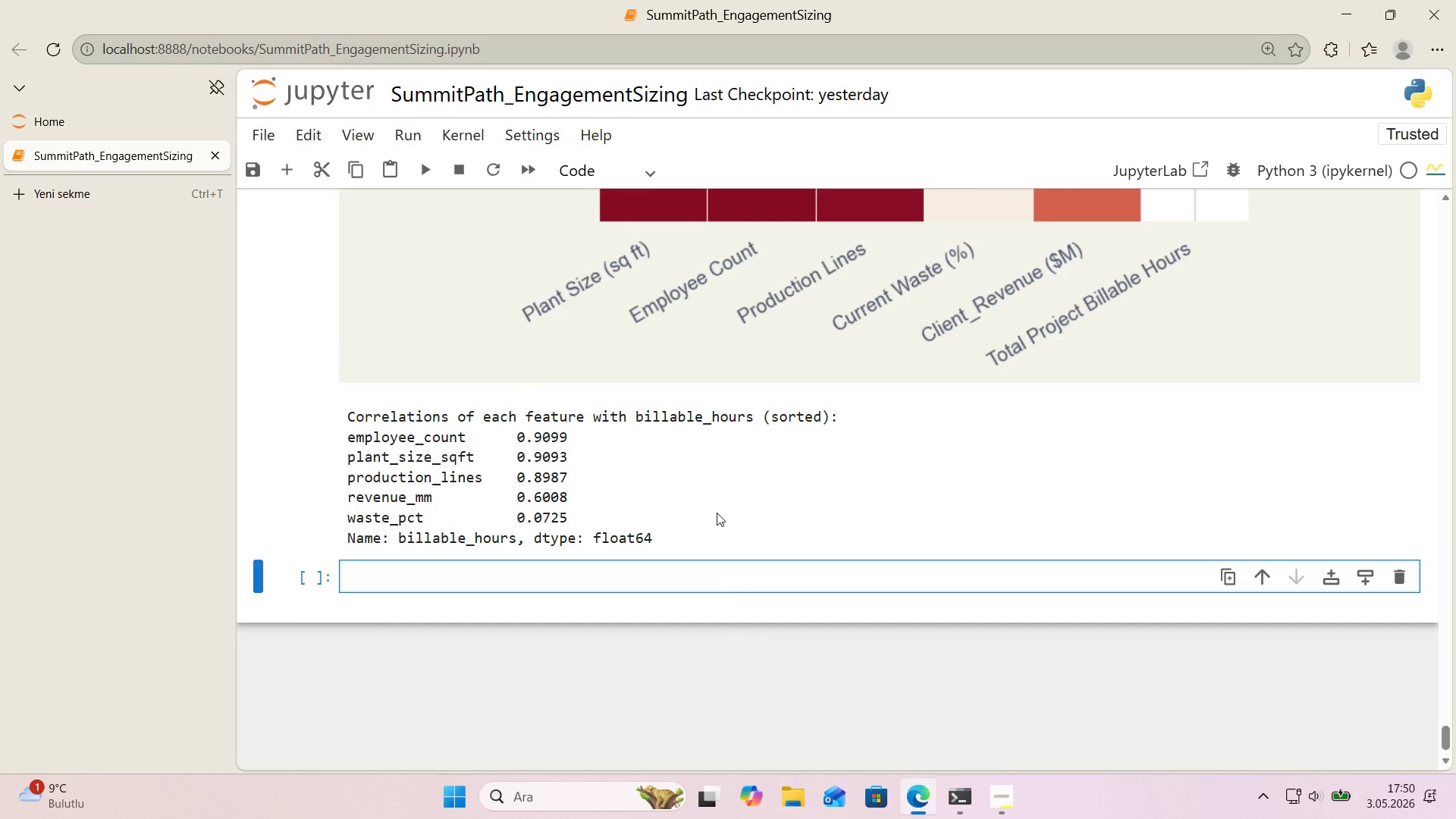 
left_click([589, 177])
 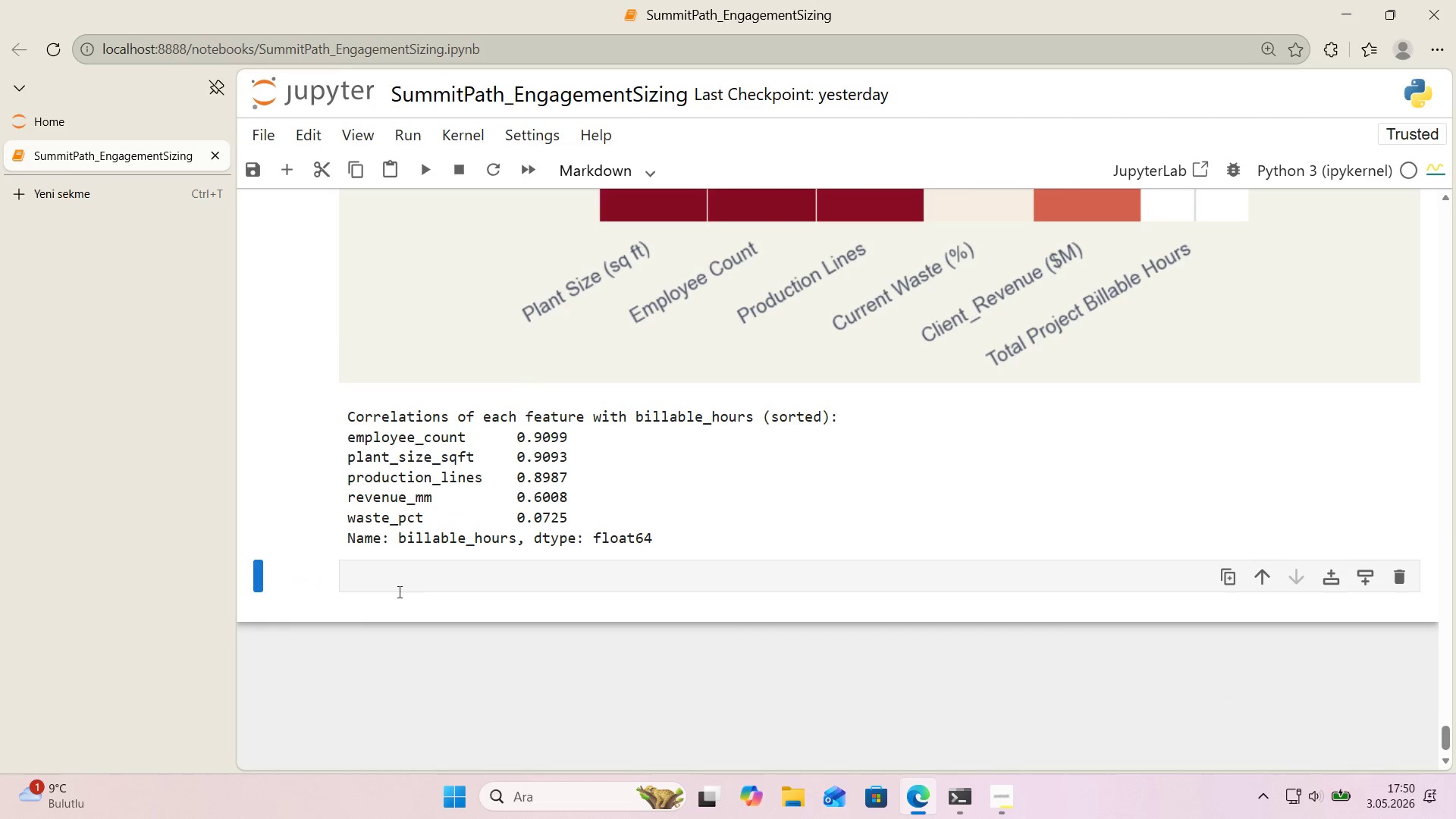 
double_click([397, 582])
 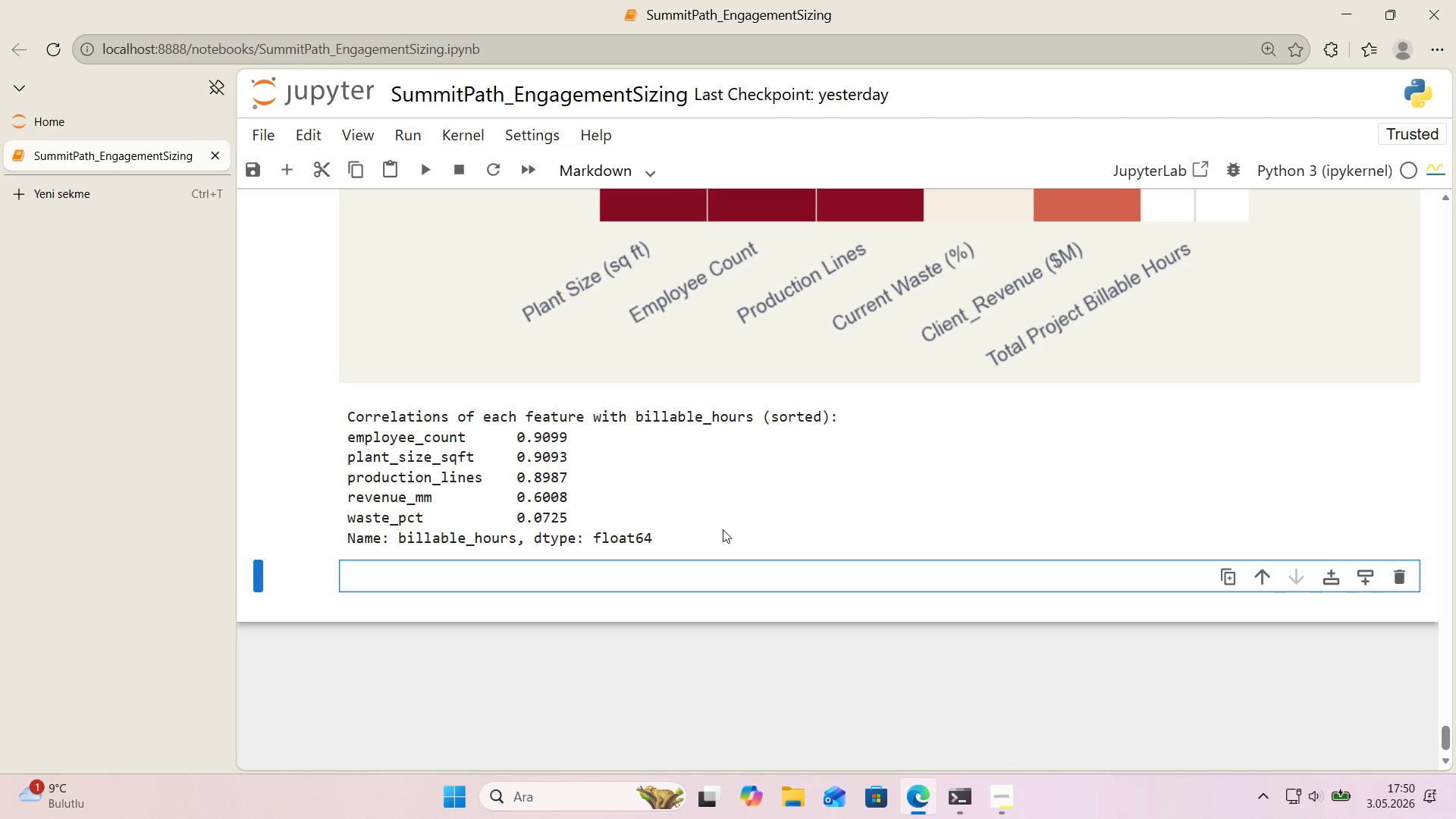 
key(Shift+ShiftRight)
 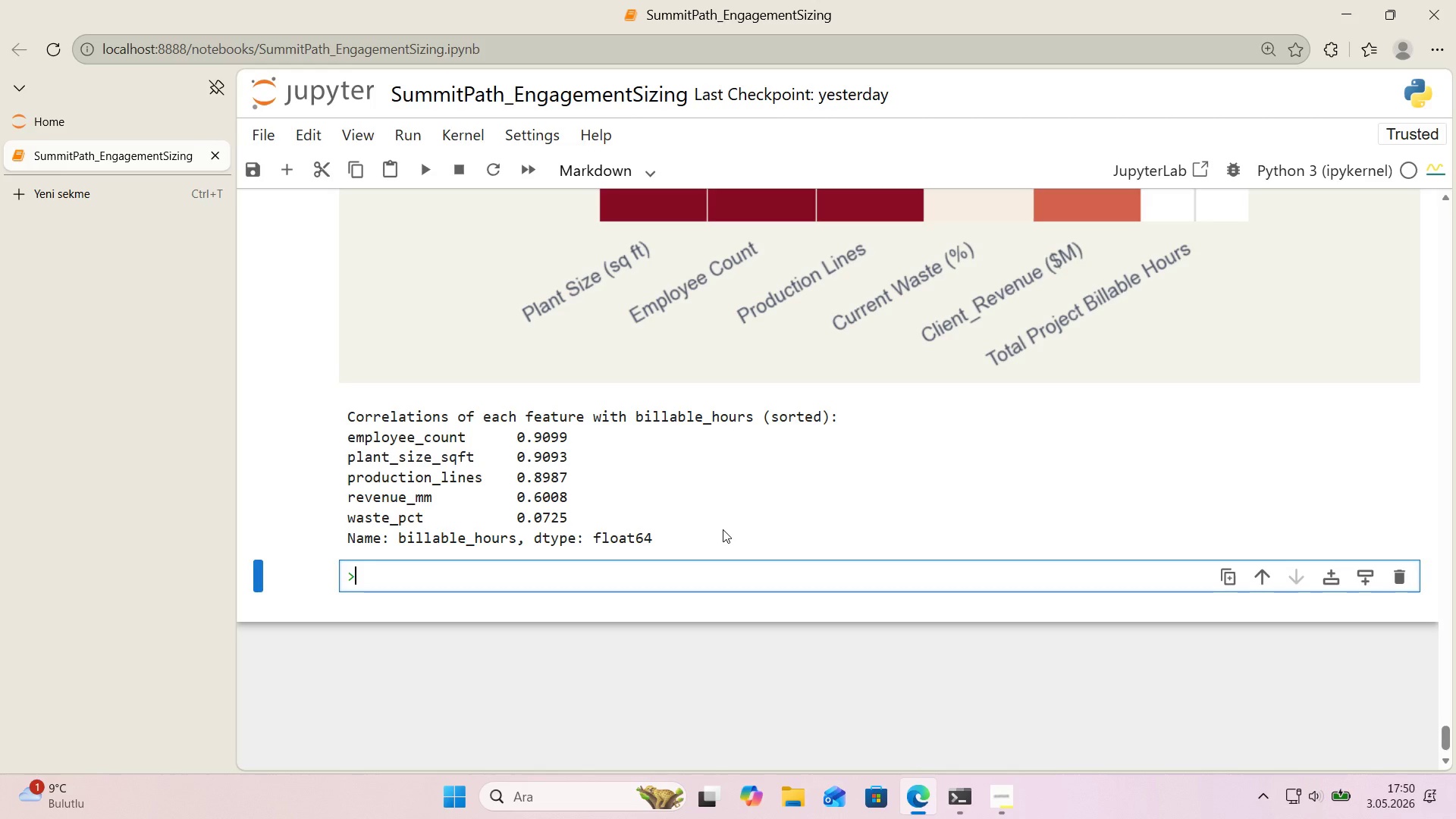 
key(Shift+Break)
 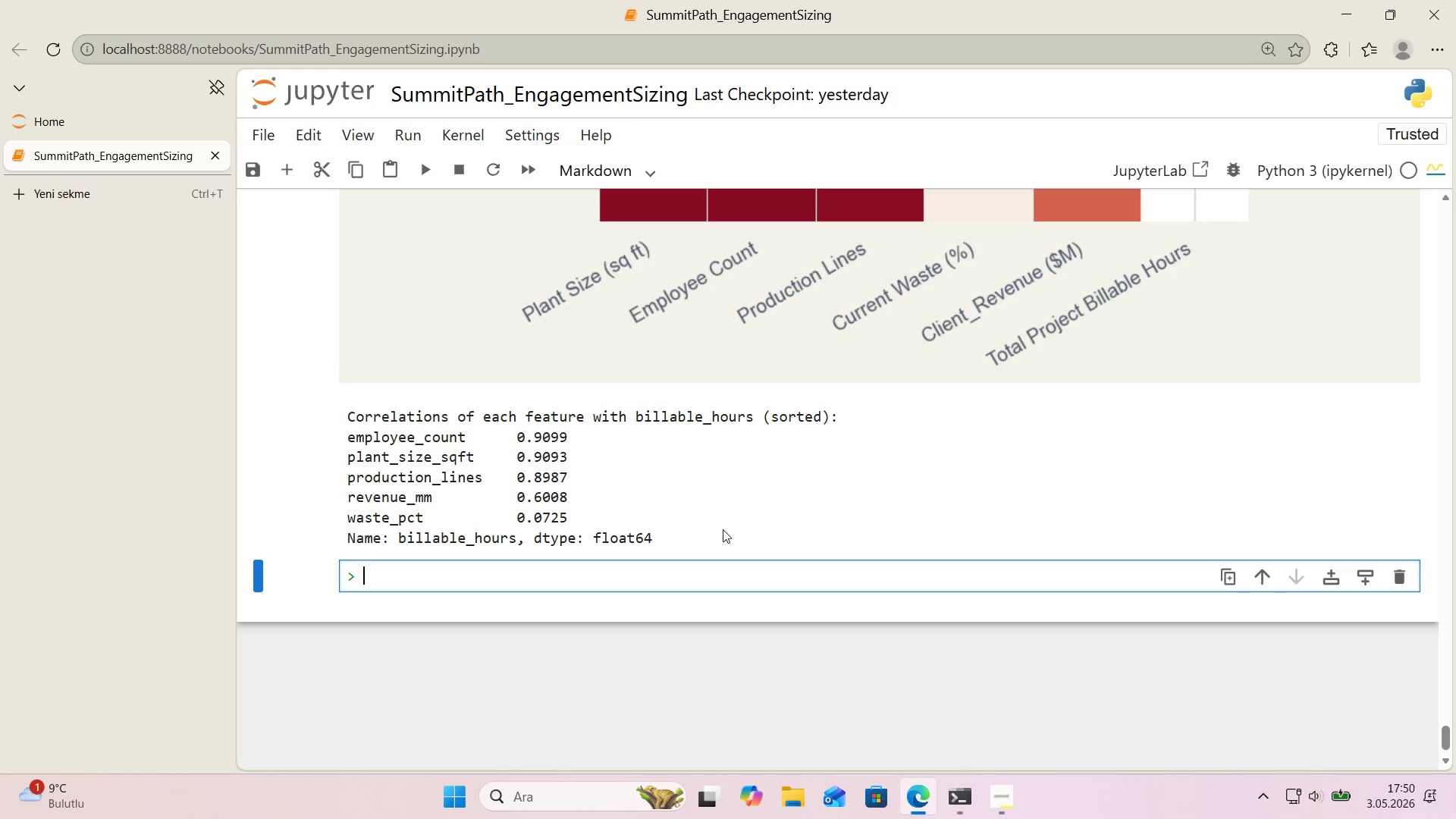 
key(Space)
 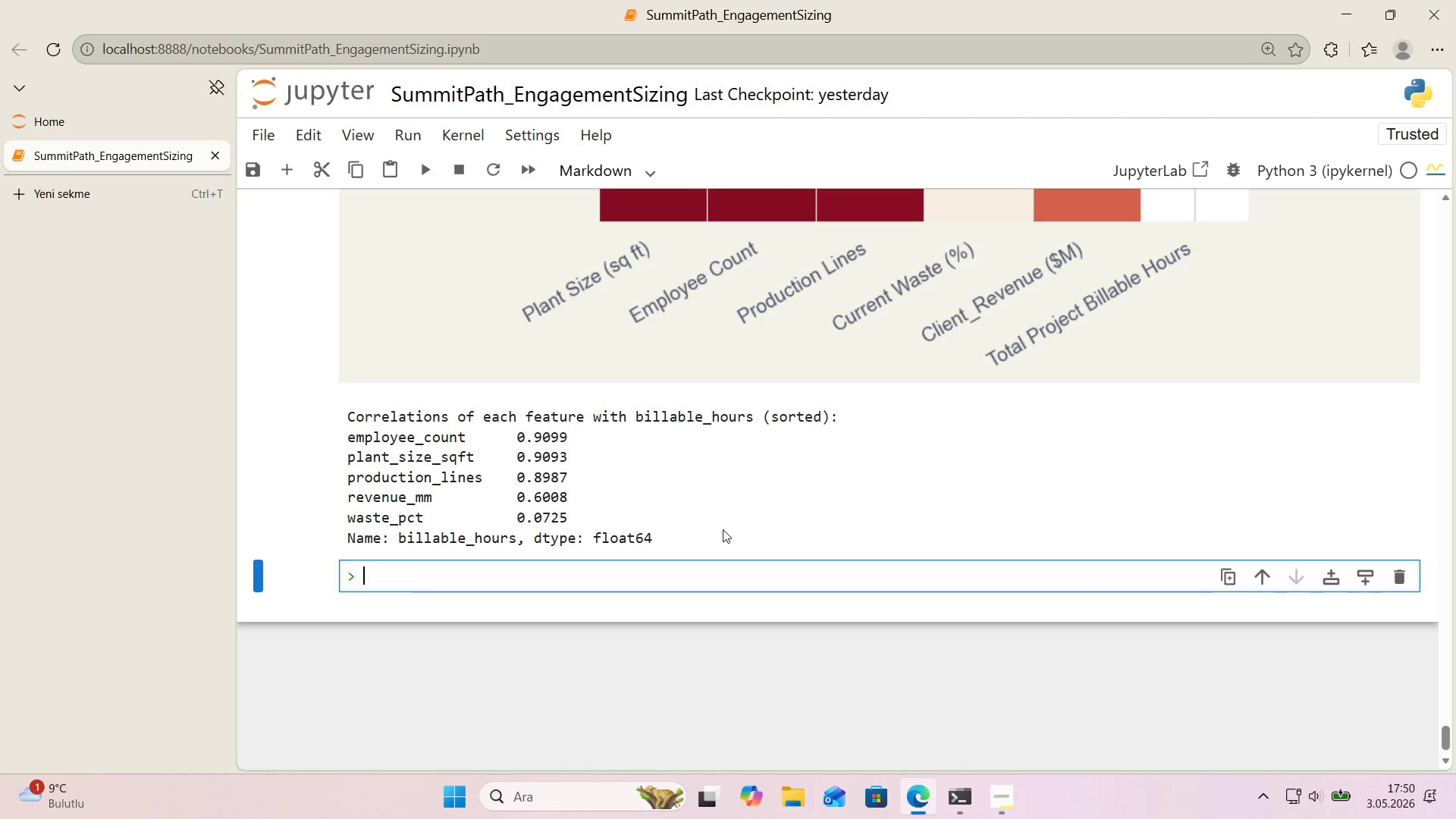 
wait(10.08)
 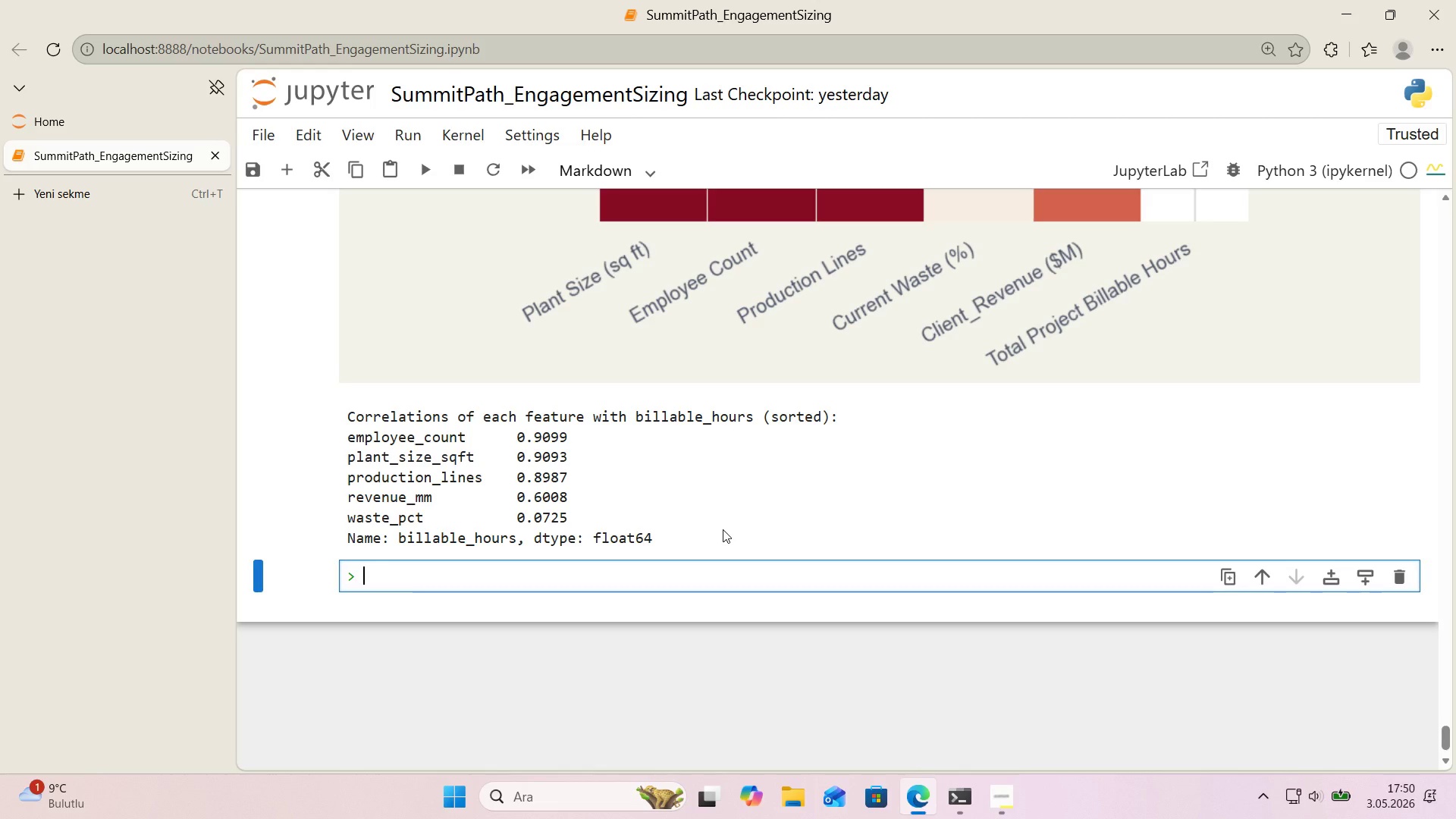 
type(**)
key(Backspace)
key(Backspace)
type(- **Feature )
 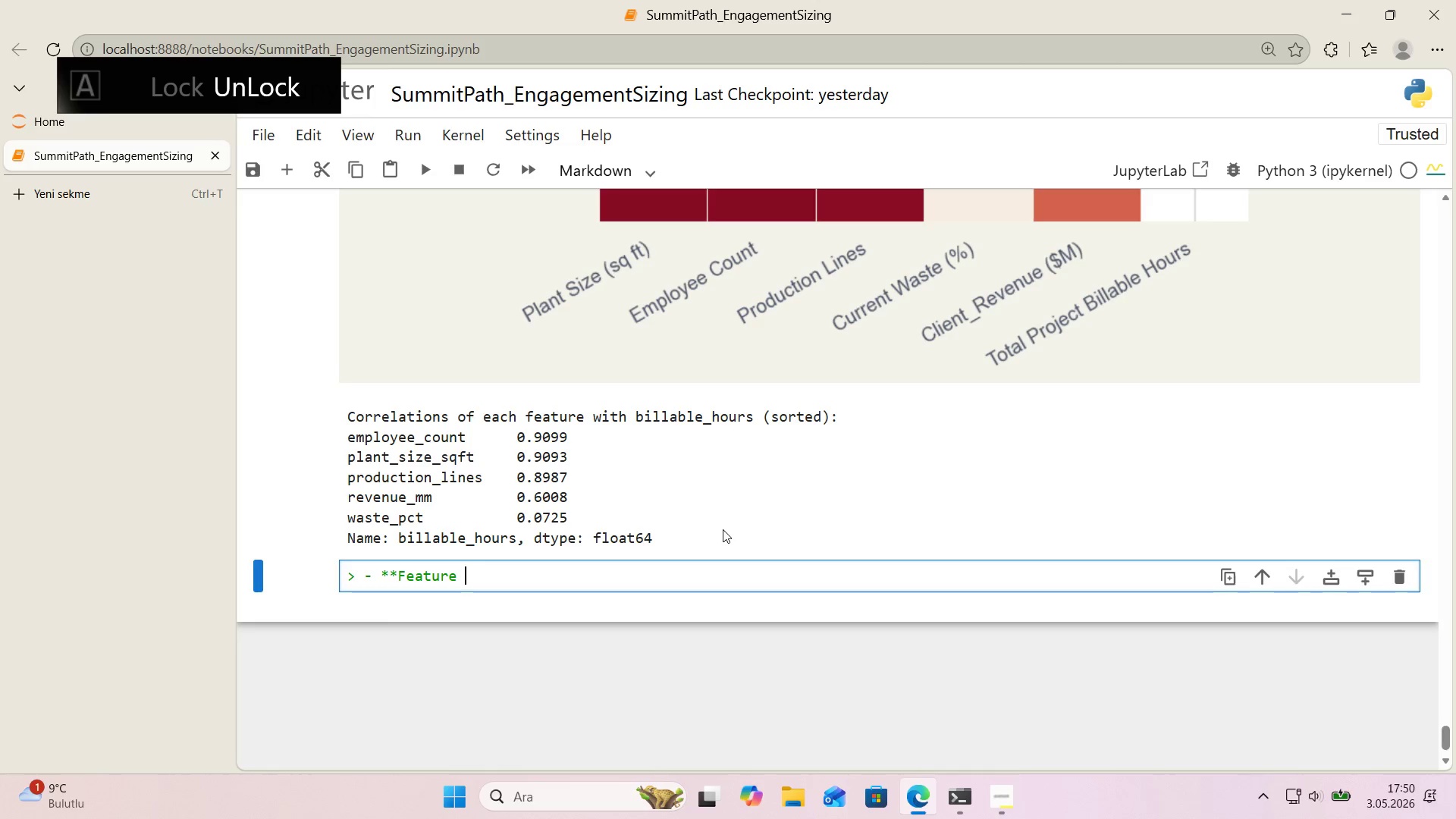 
key(Meta+MetaLeft)
 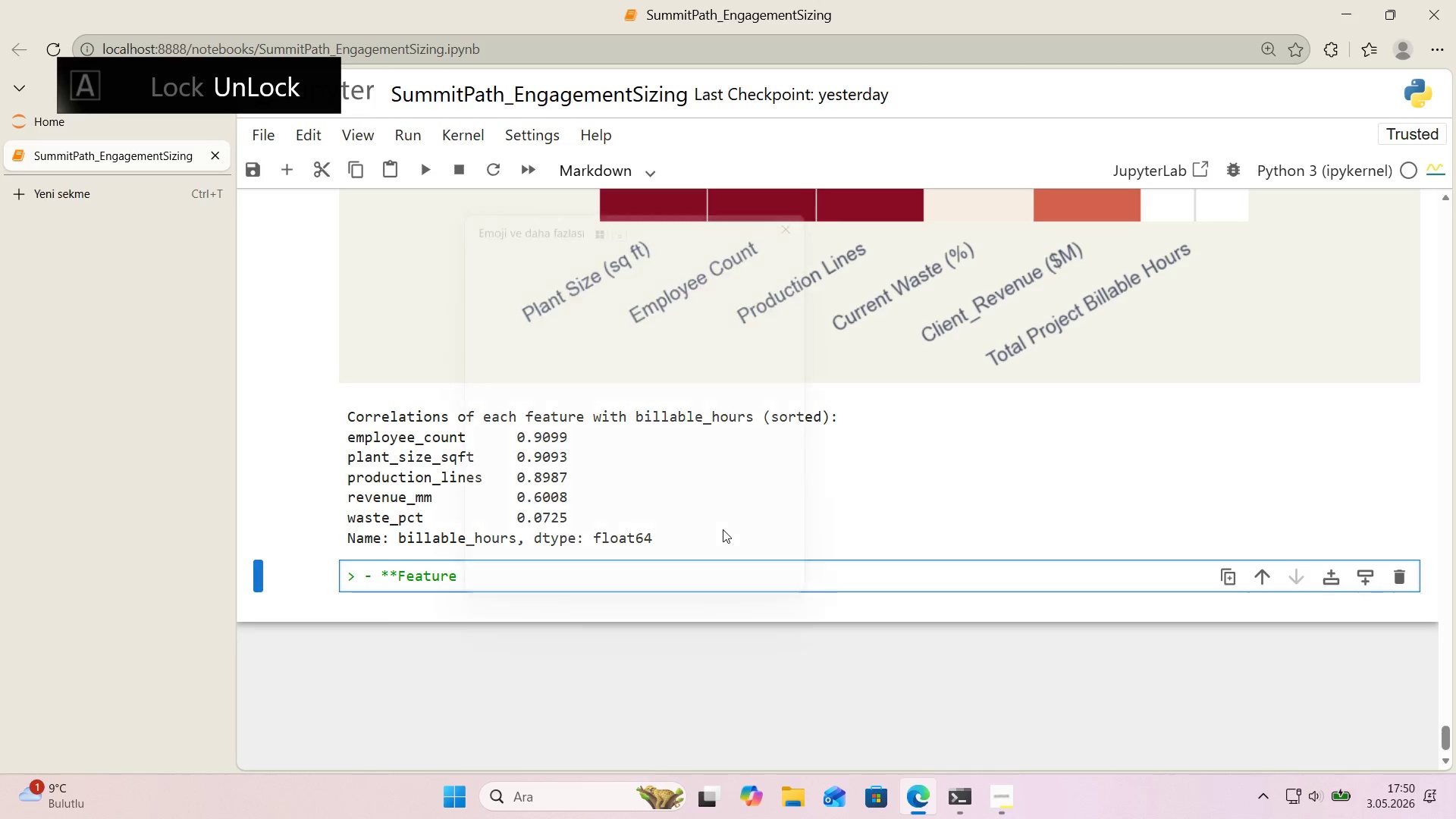 
key(Meta+Period)
 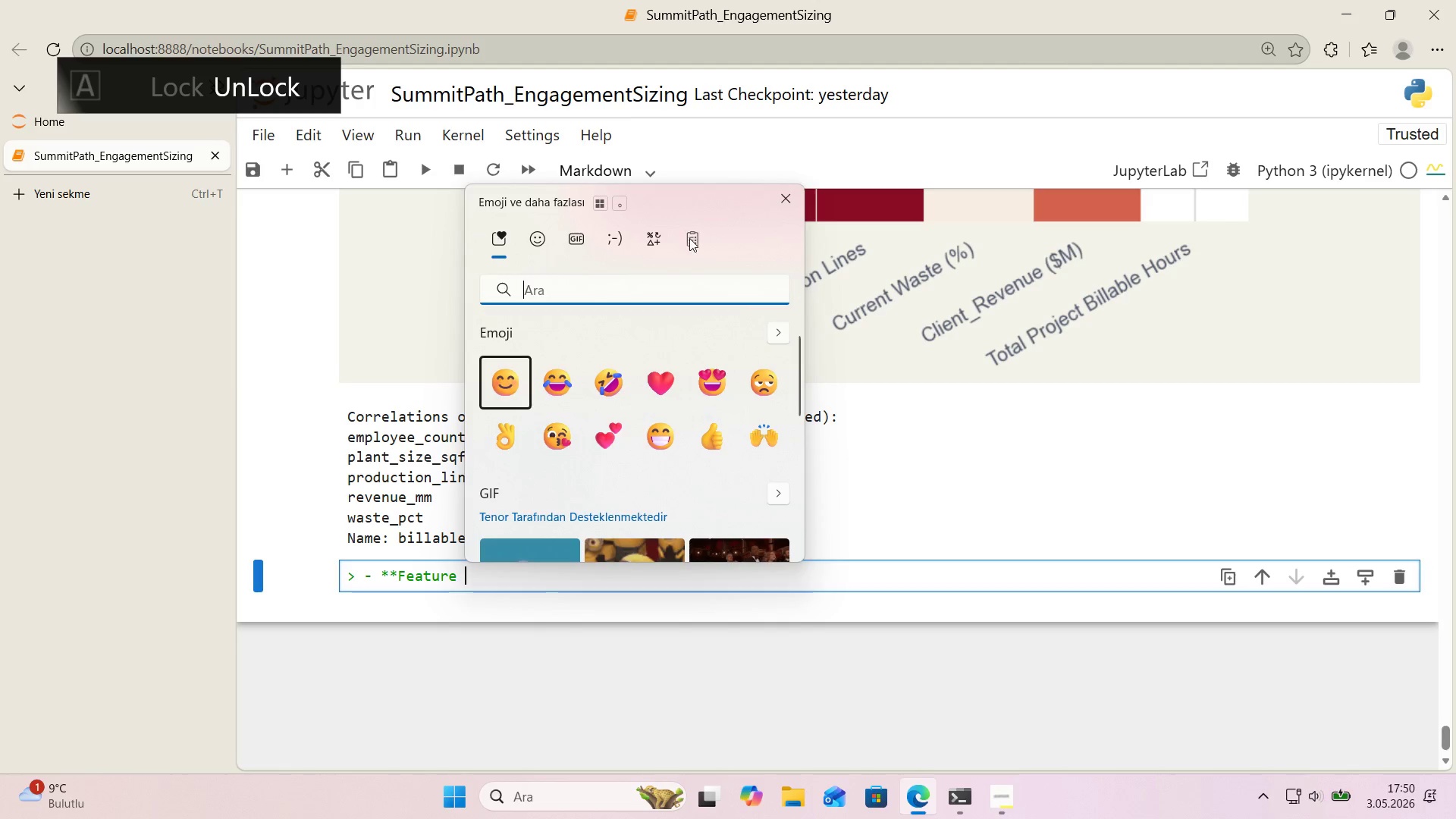 
left_click([644, 242])
 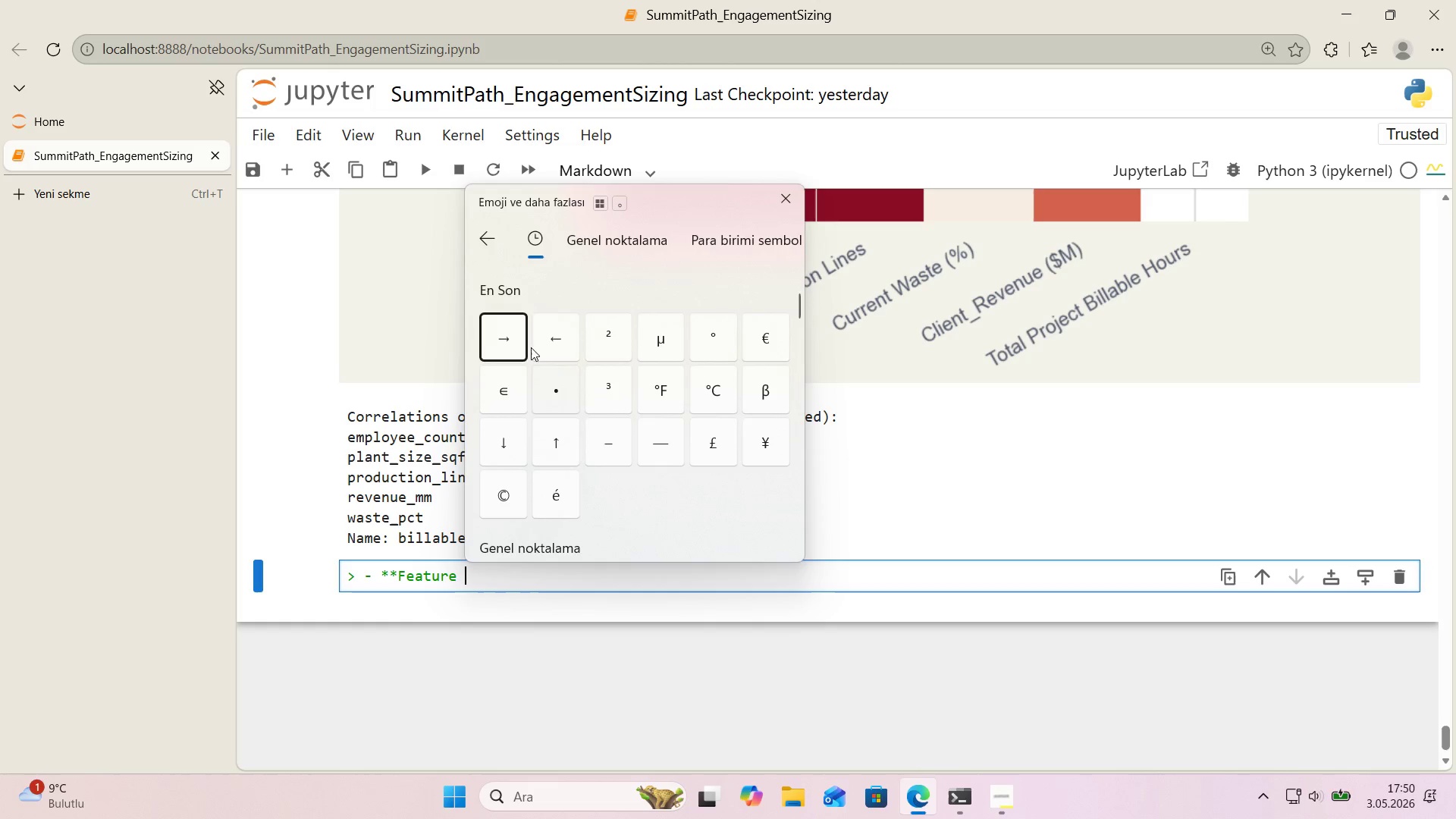 
left_click([494, 333])
 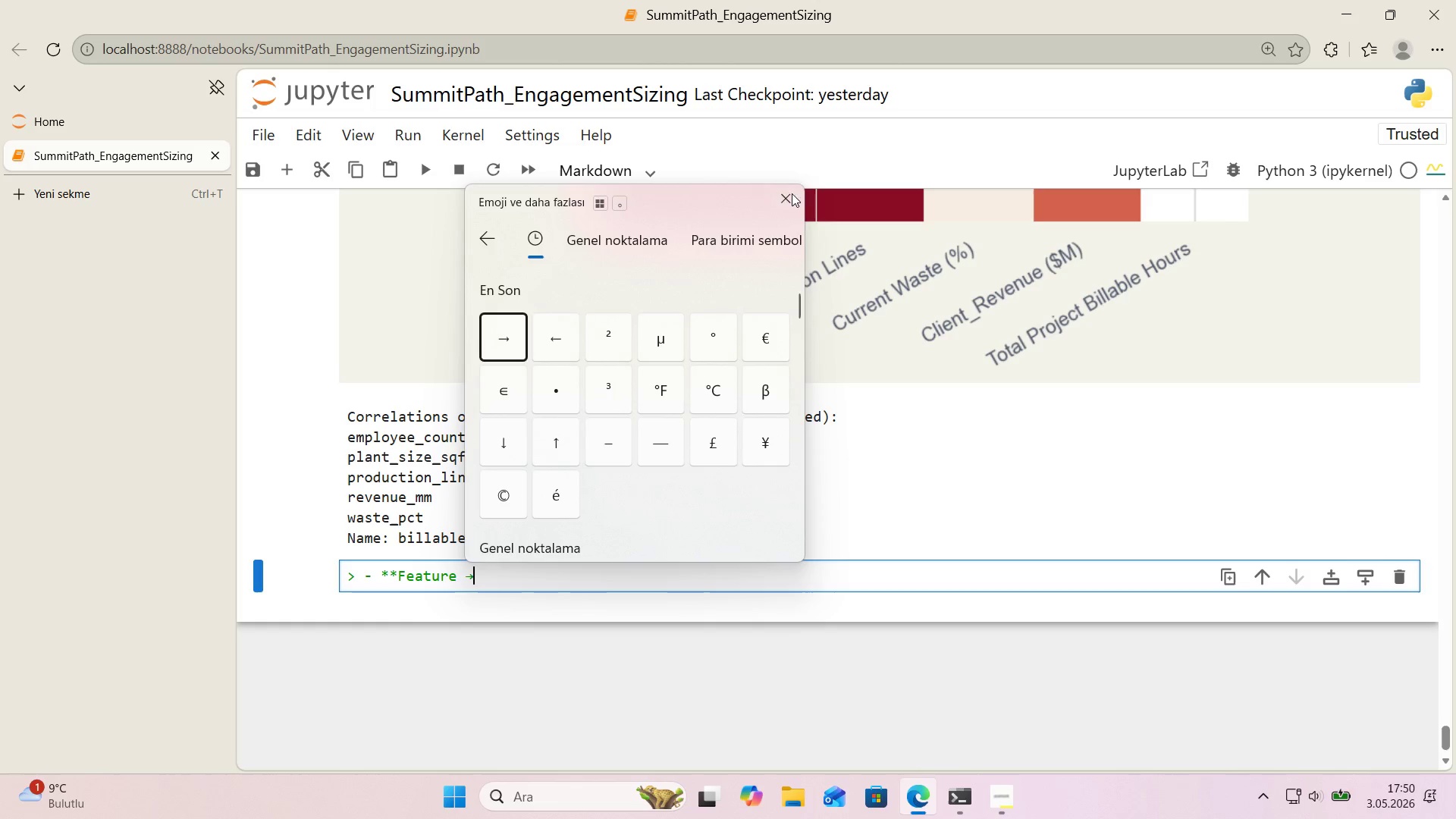 
left_click([786, 196])
 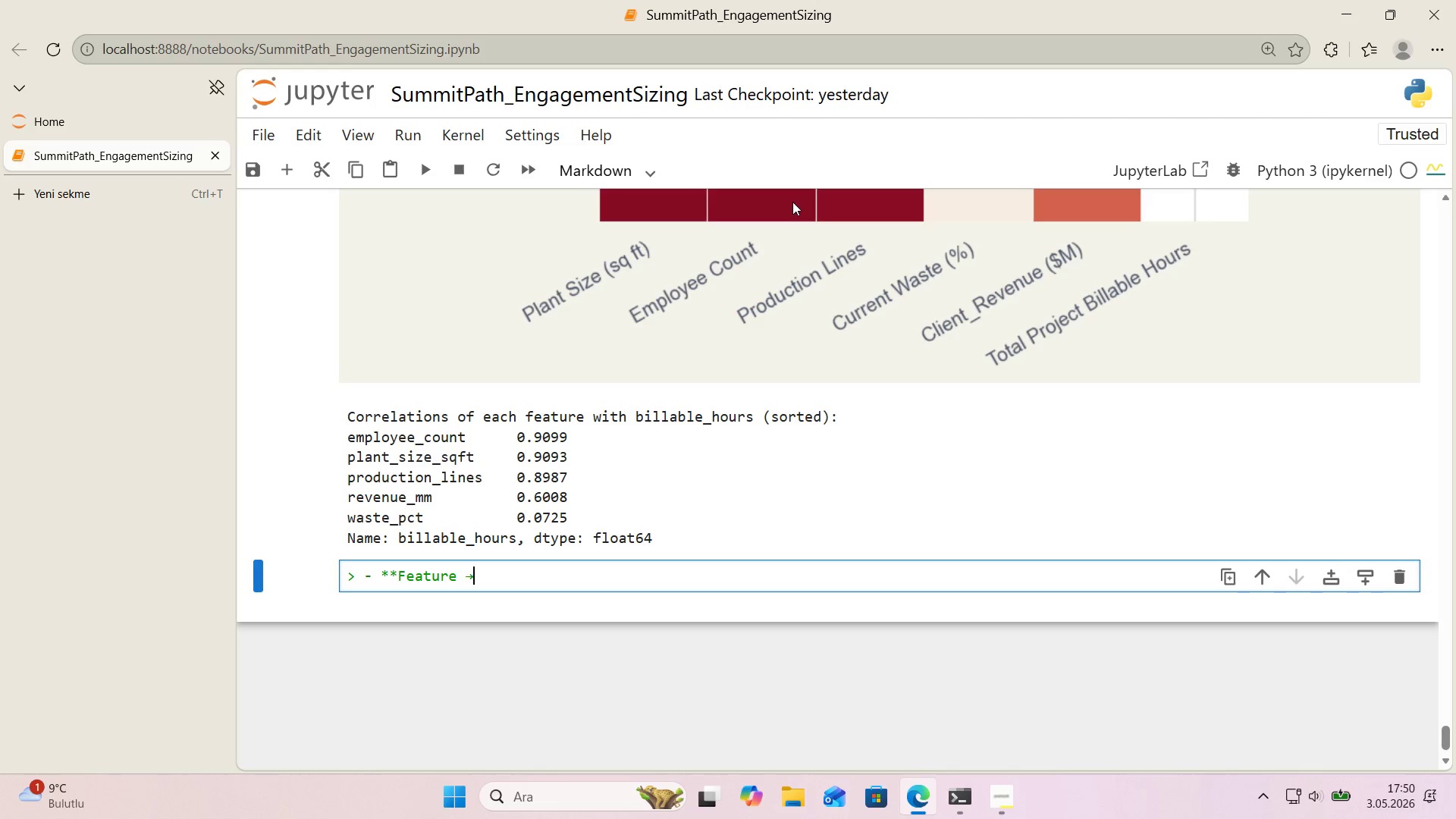 
type( Hours correlat'ons )
key(Backspace)
type(** *()
 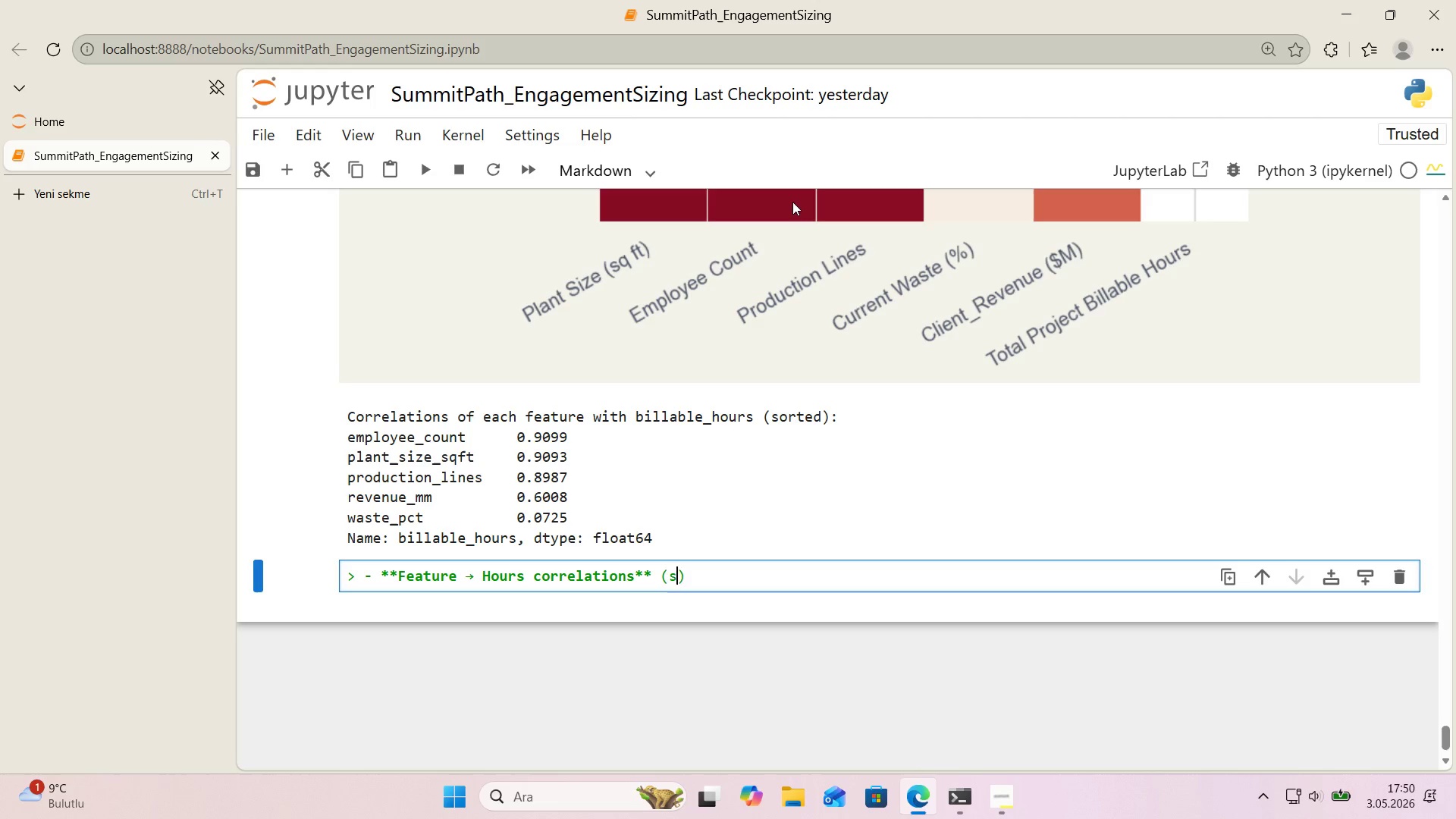 
 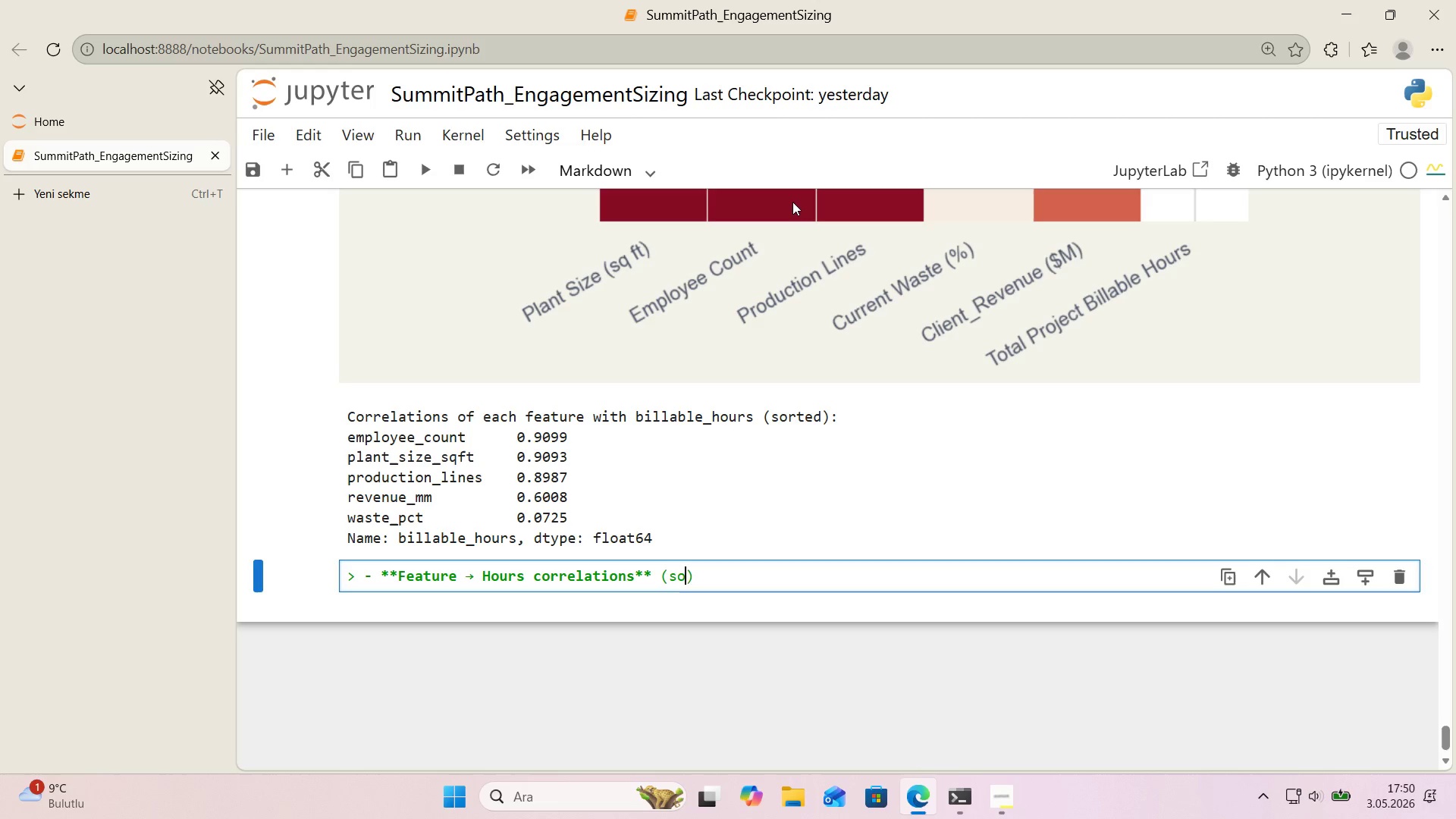 
key(ArrowLeft)
 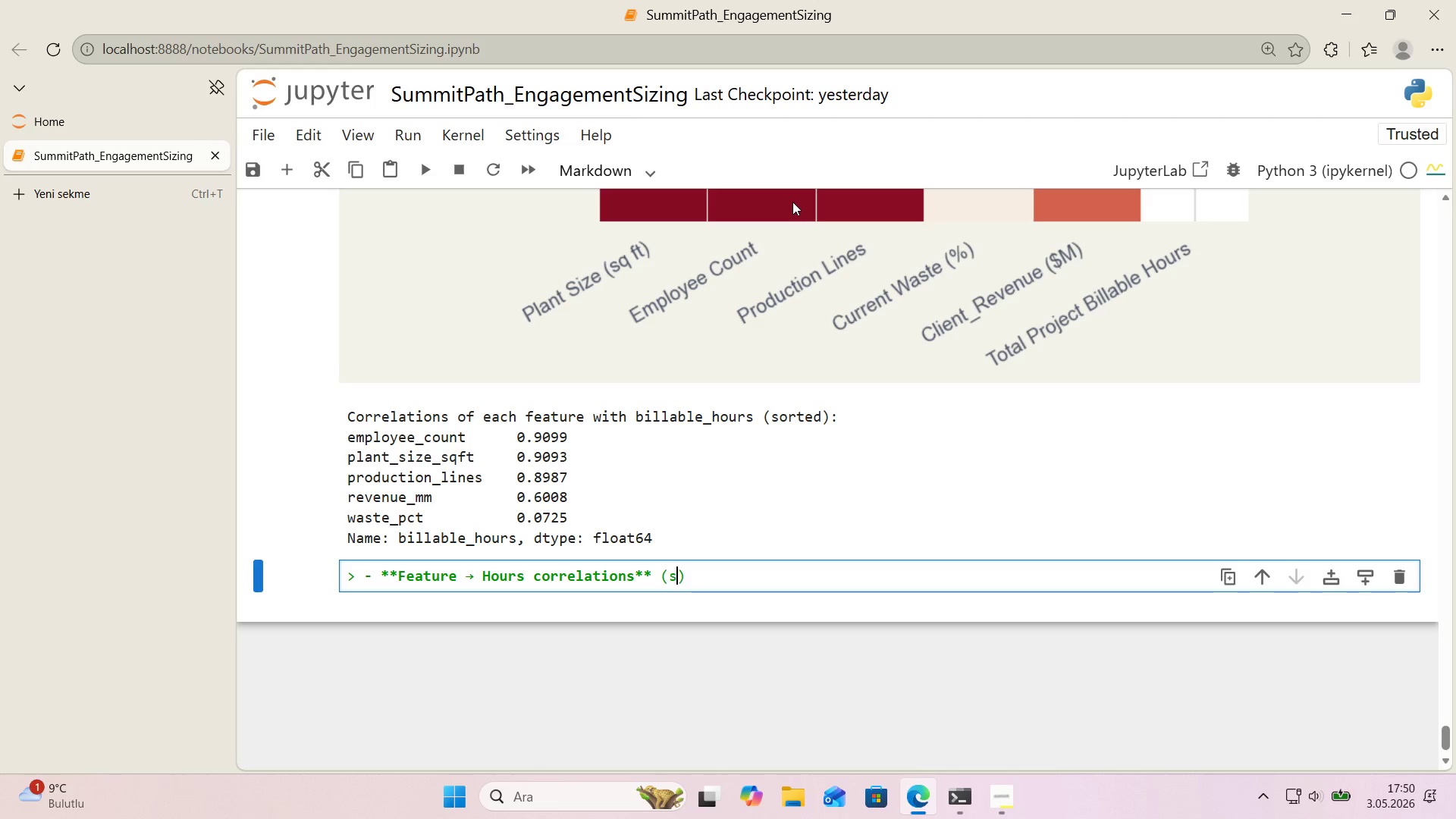 
type(sorted by )
 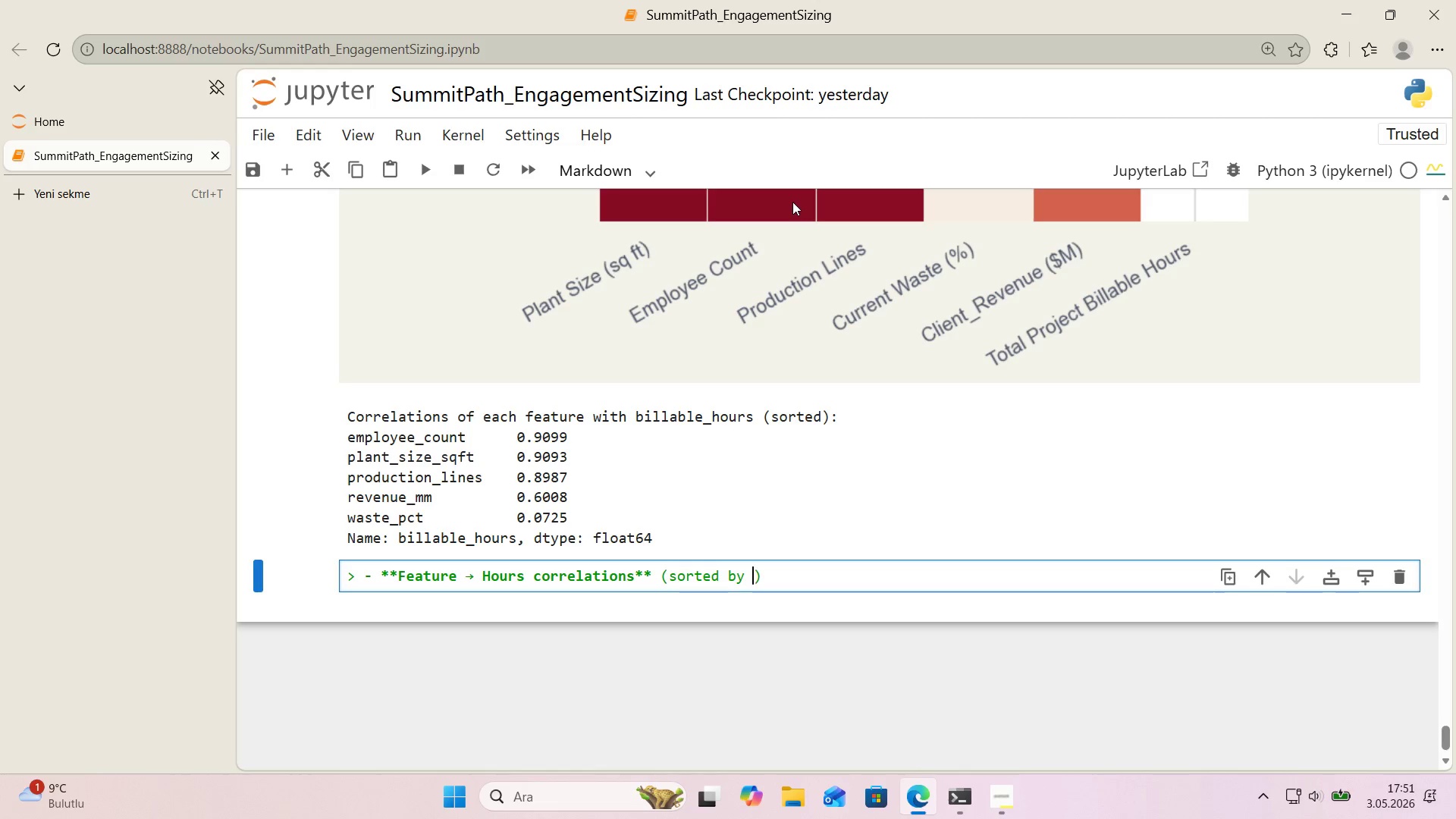 
wait(25.53)
 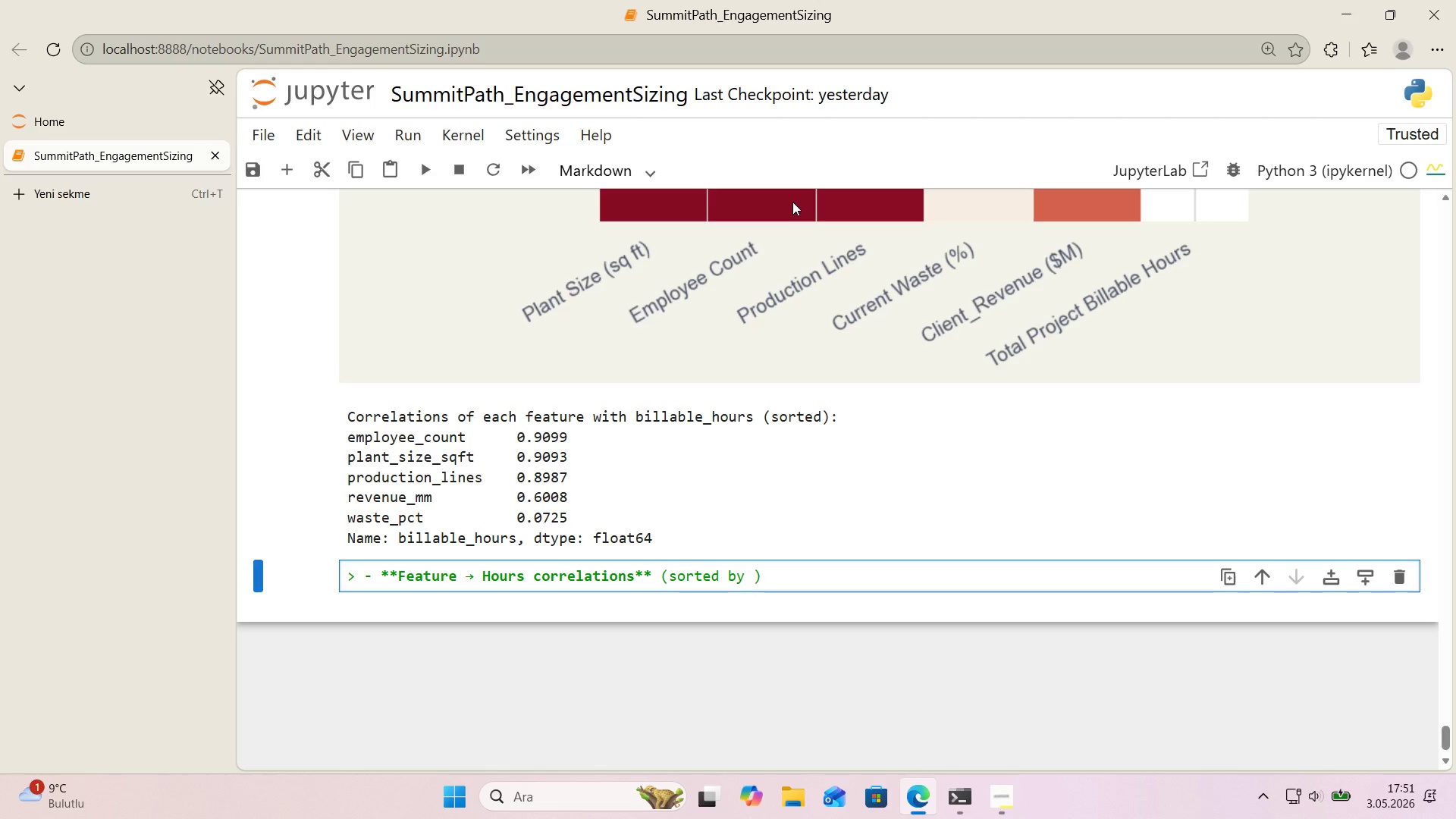 
key(Alt+Control+Minus)
 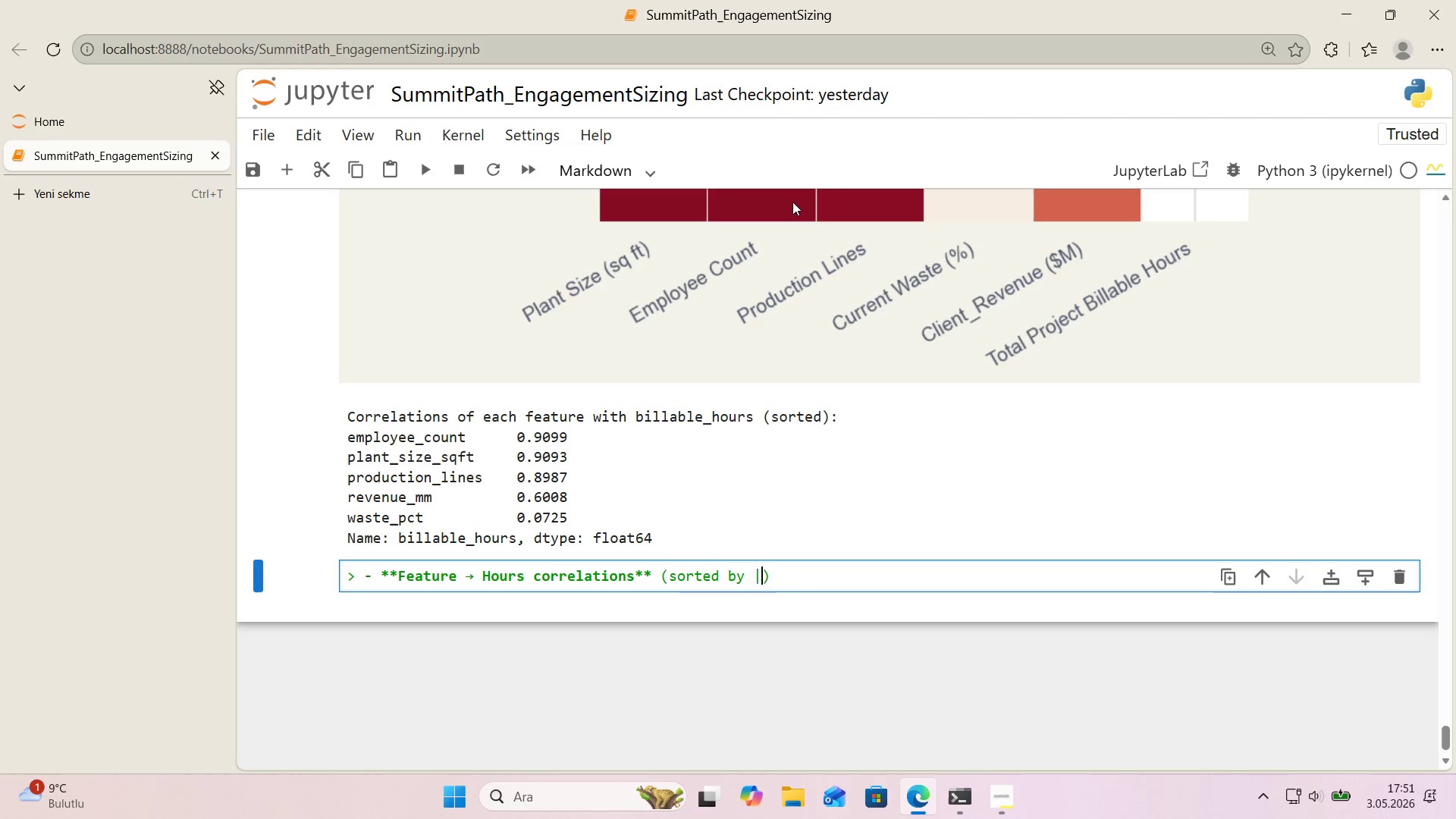 
key(R)
 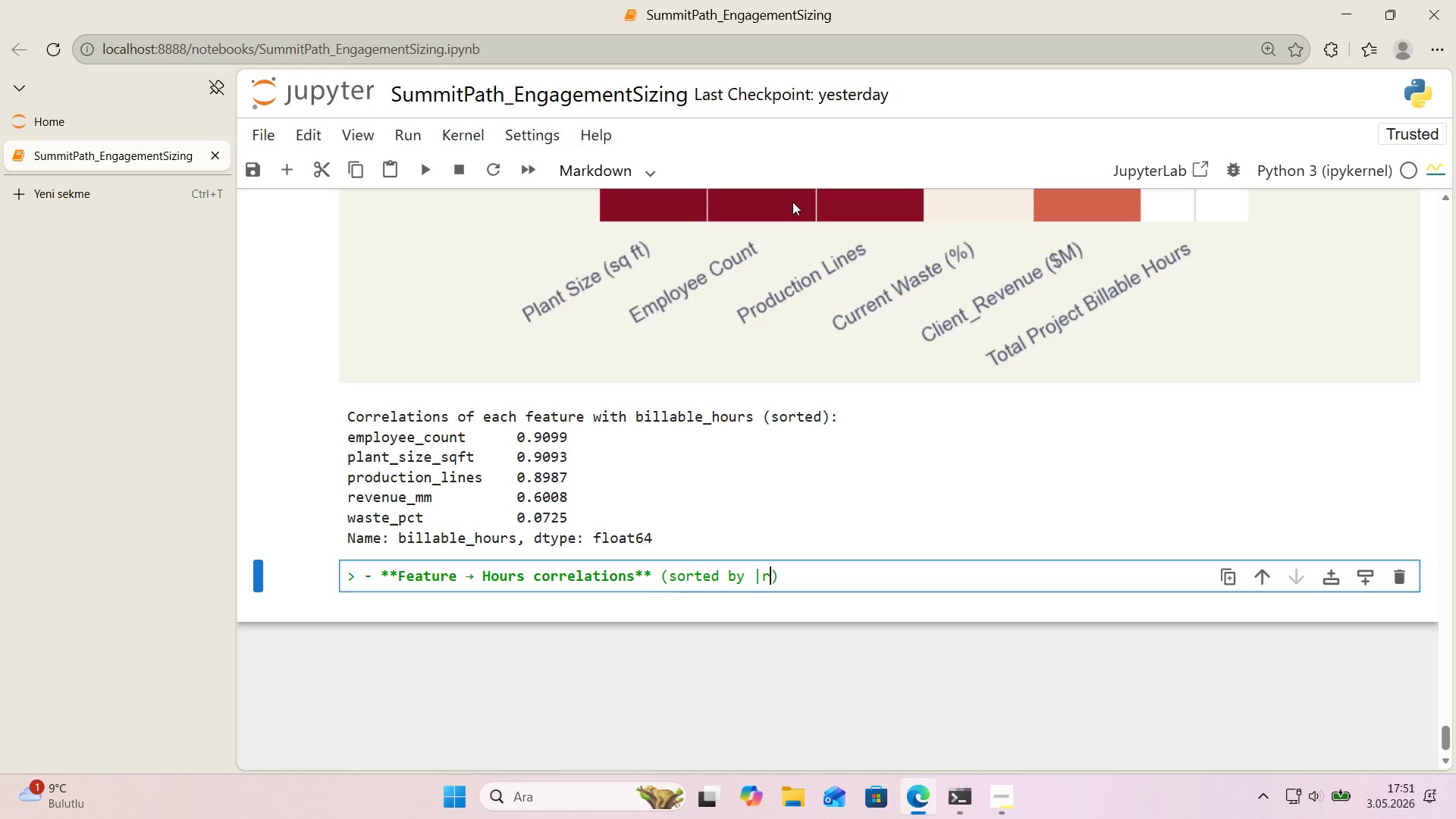 
key(Alt+Control+Minus)
 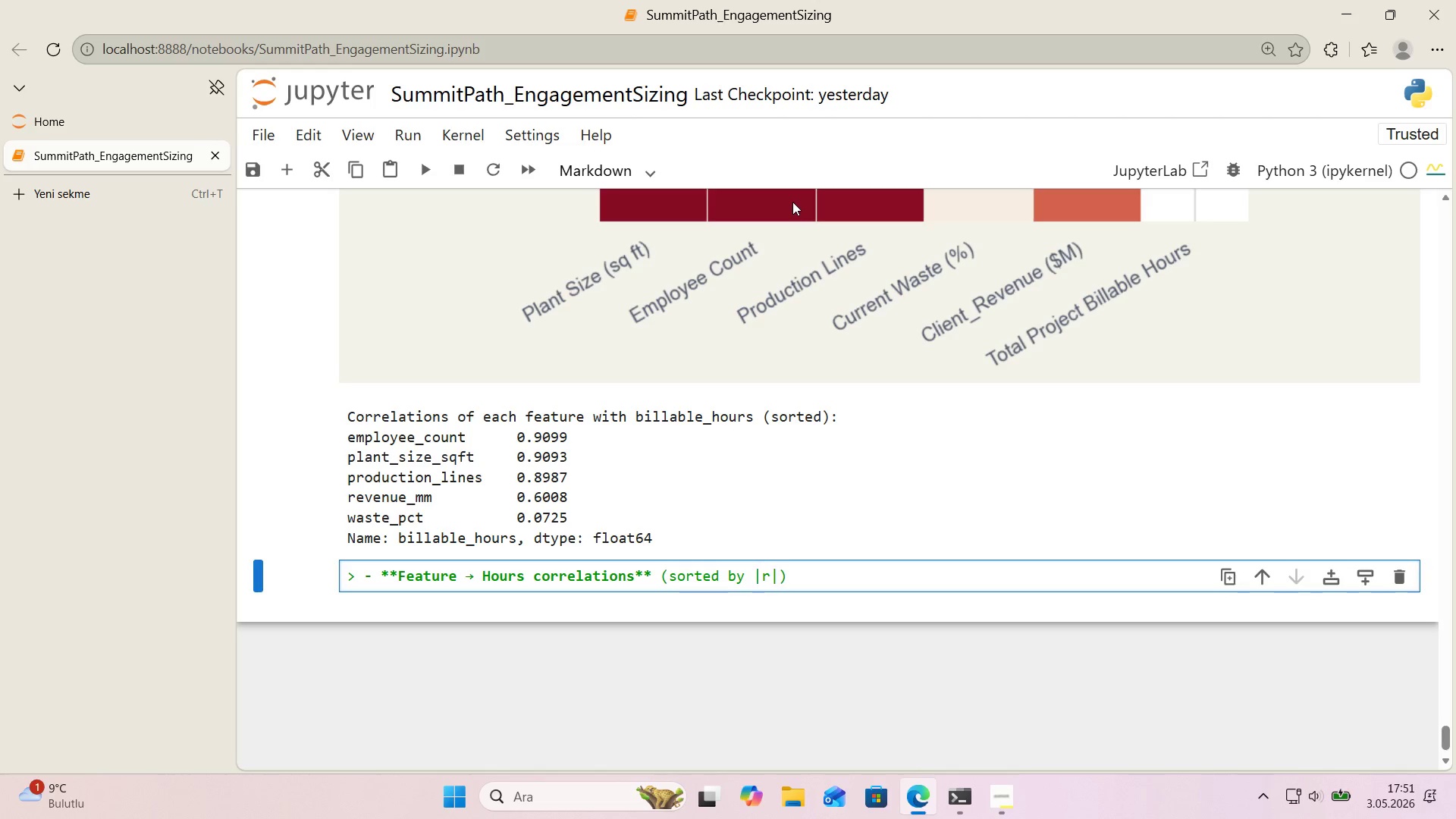 
key(ArrowRight)
 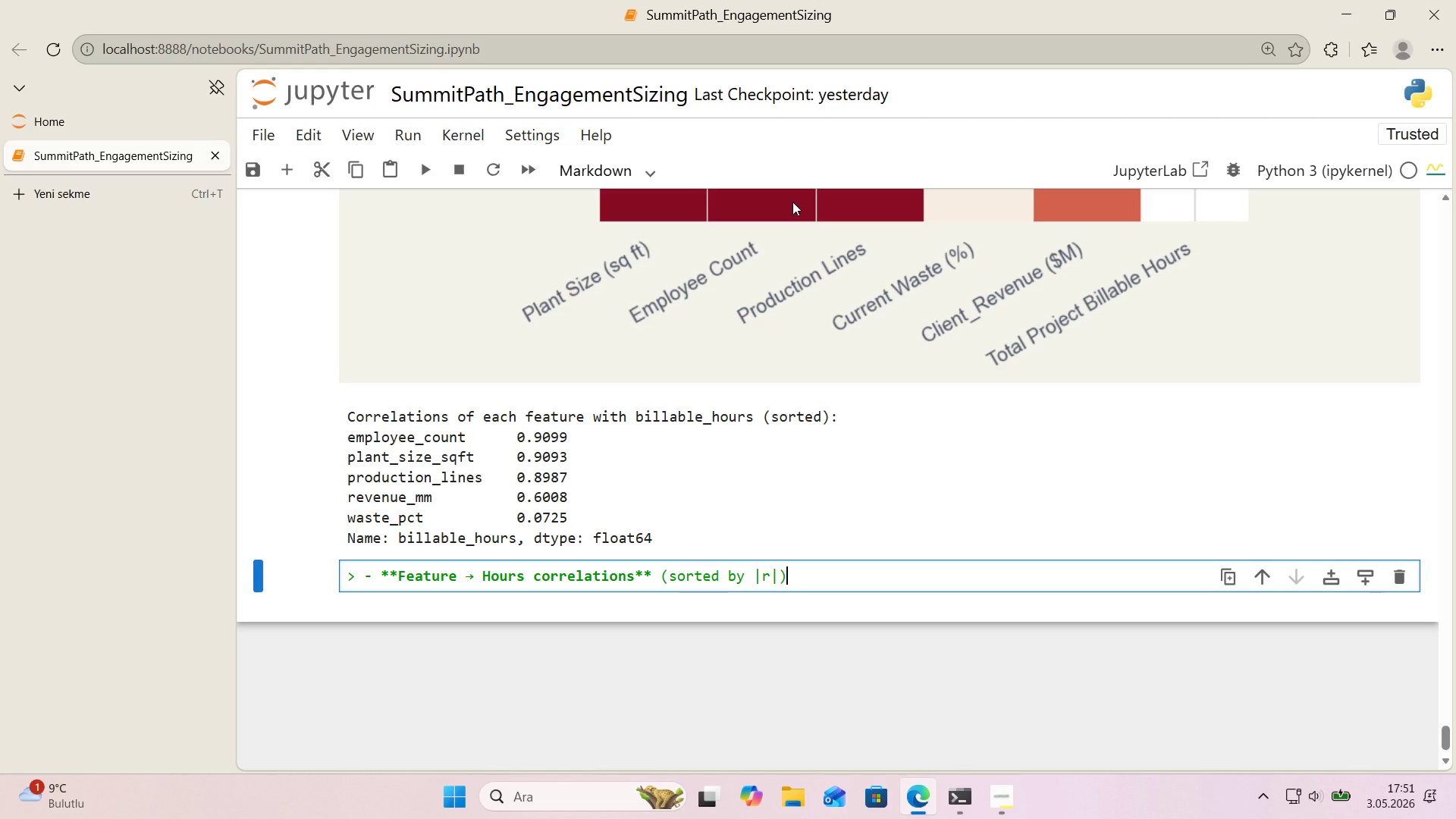 
key(Shift+ShiftRight)
 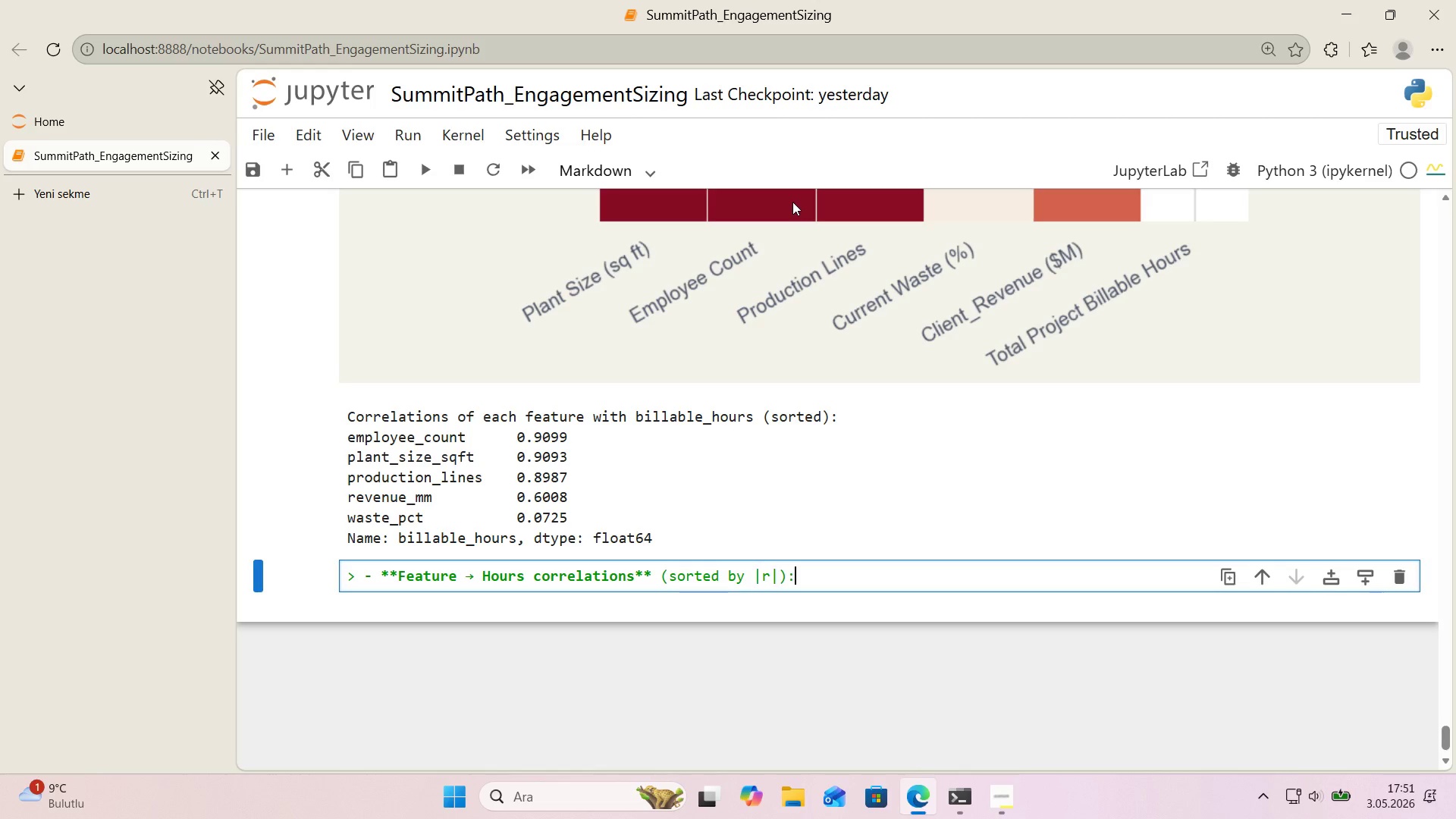 
key(Shift+Period)
 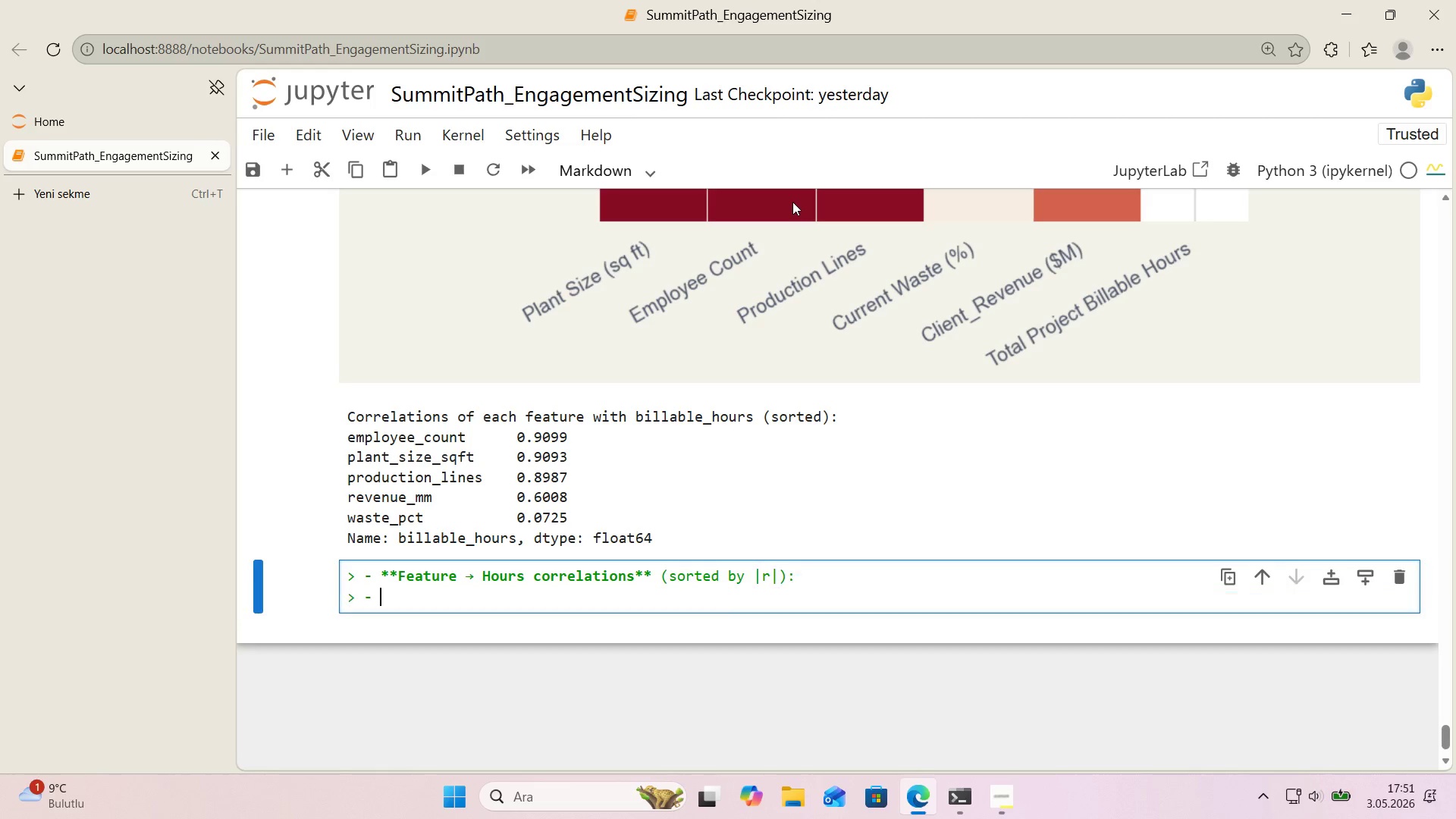 
key(Enter)
 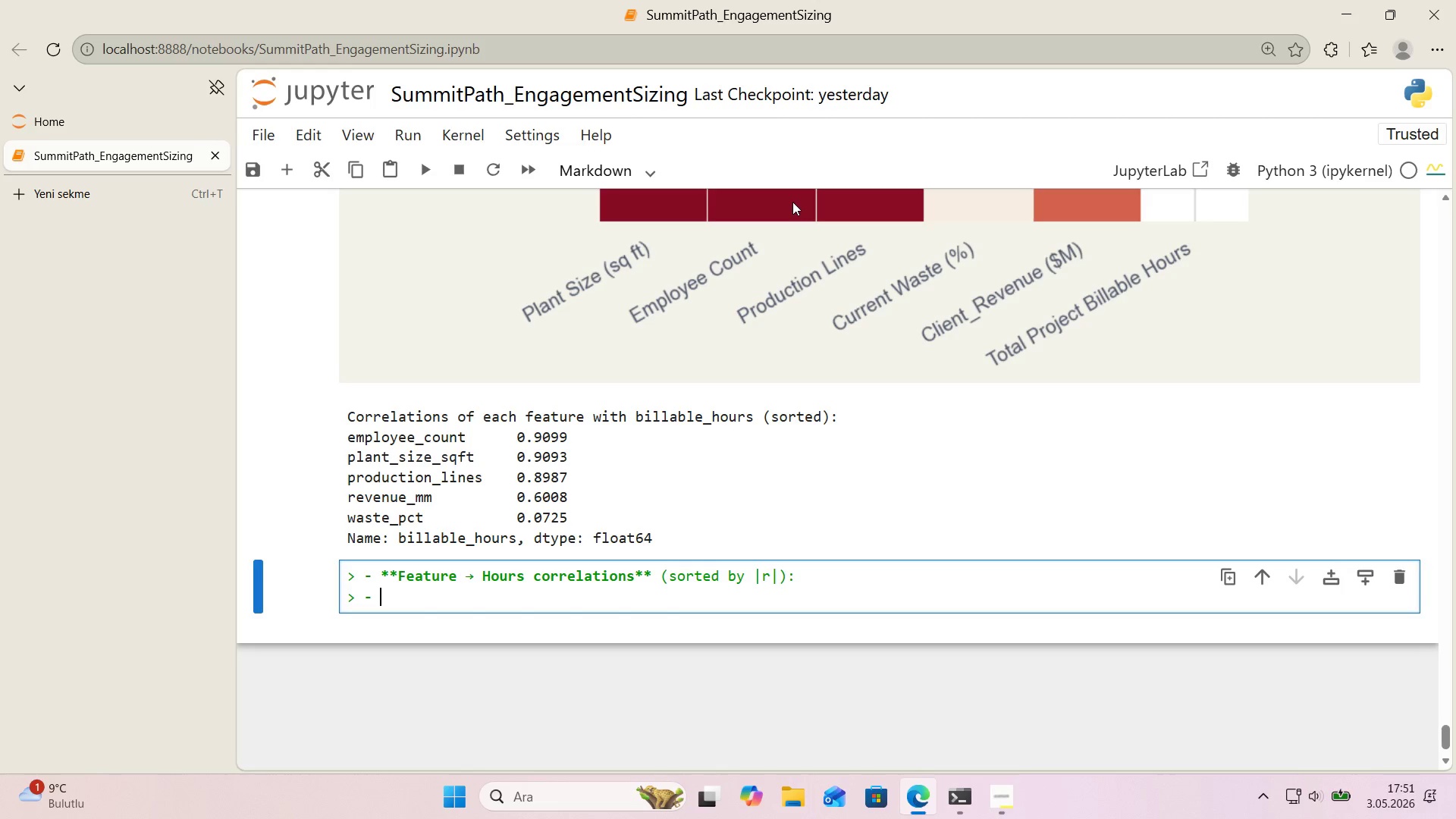 
key(Enter)
 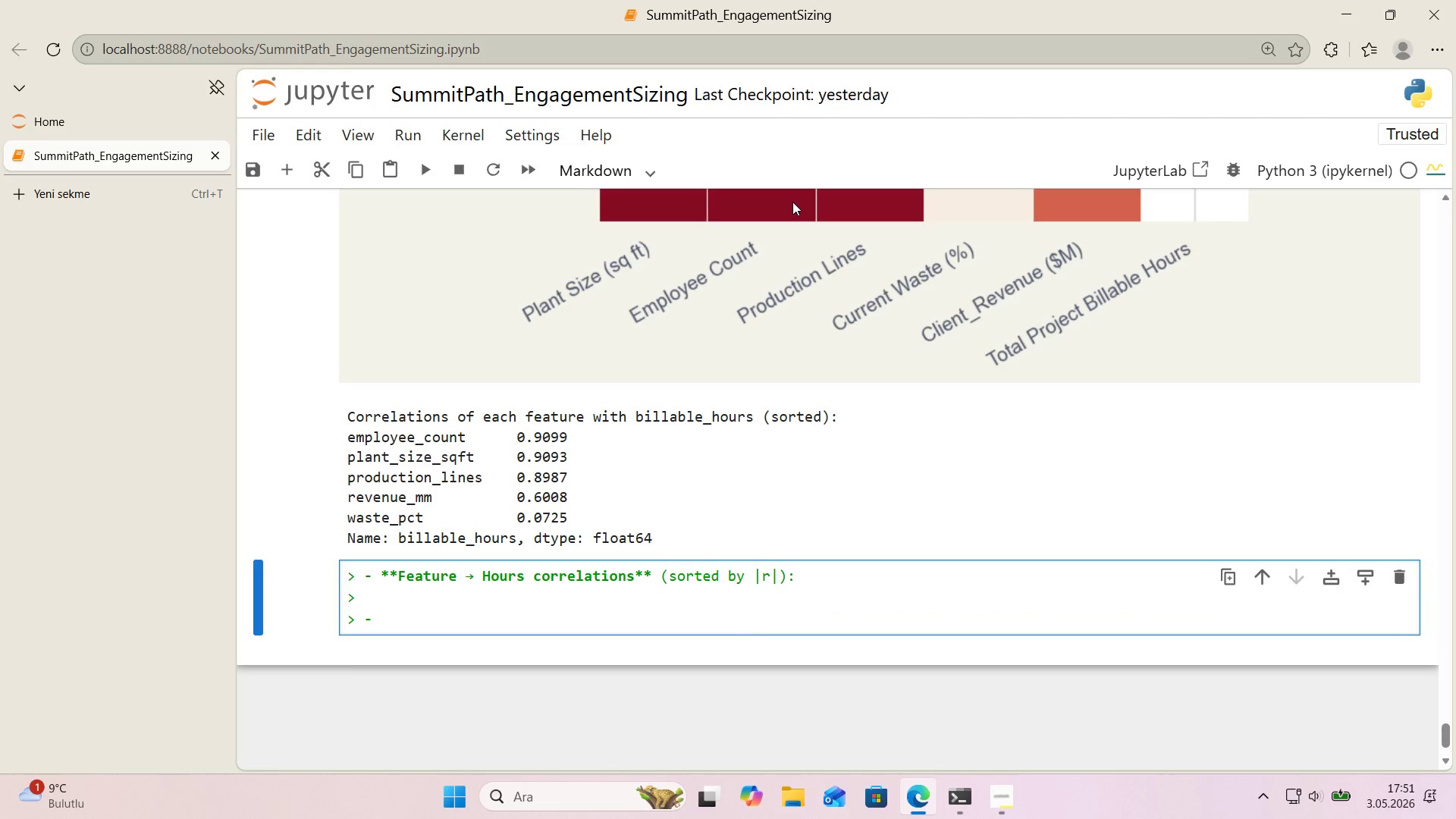 
key(Backspace)
 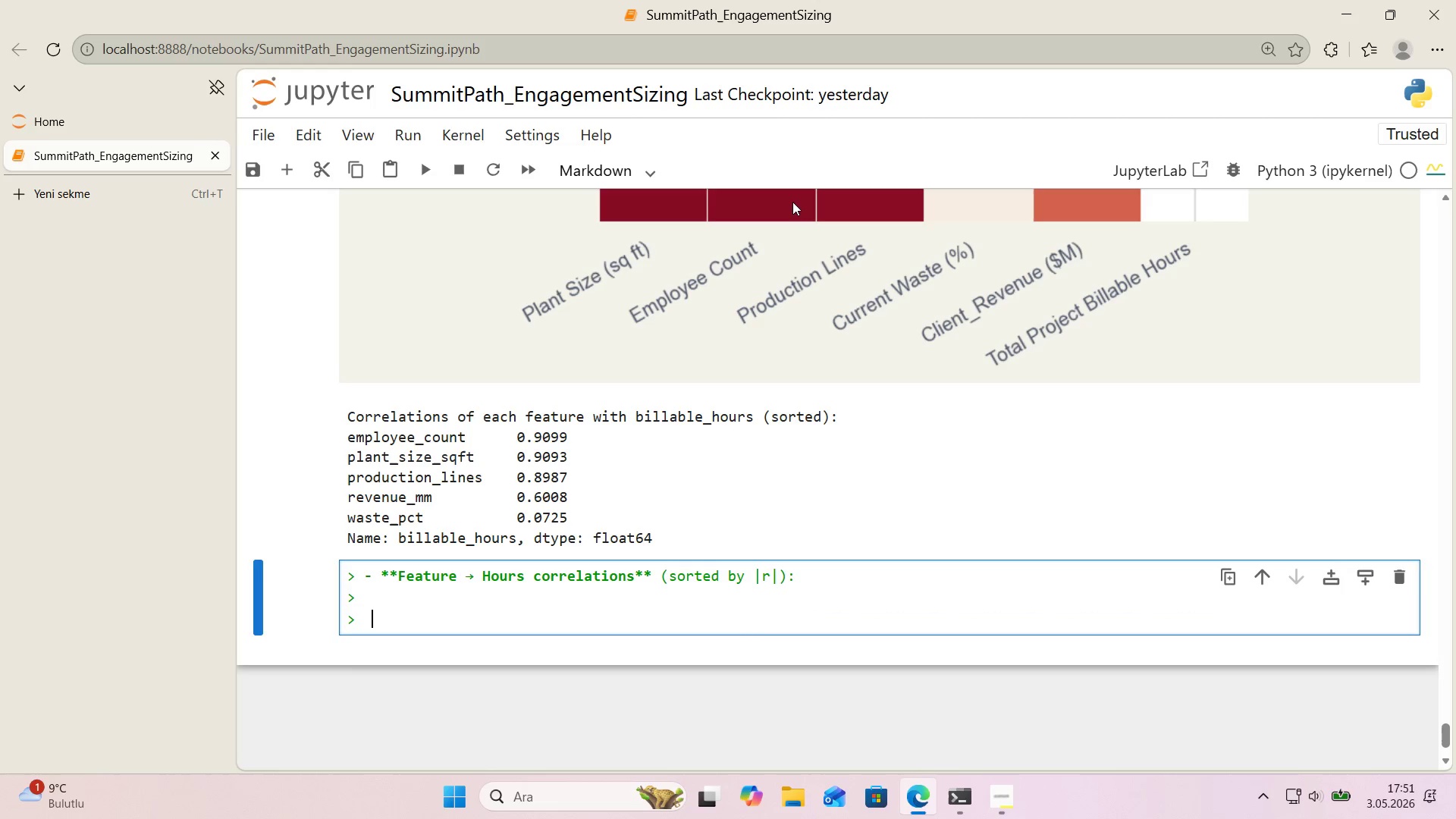 
key(Backspace)
 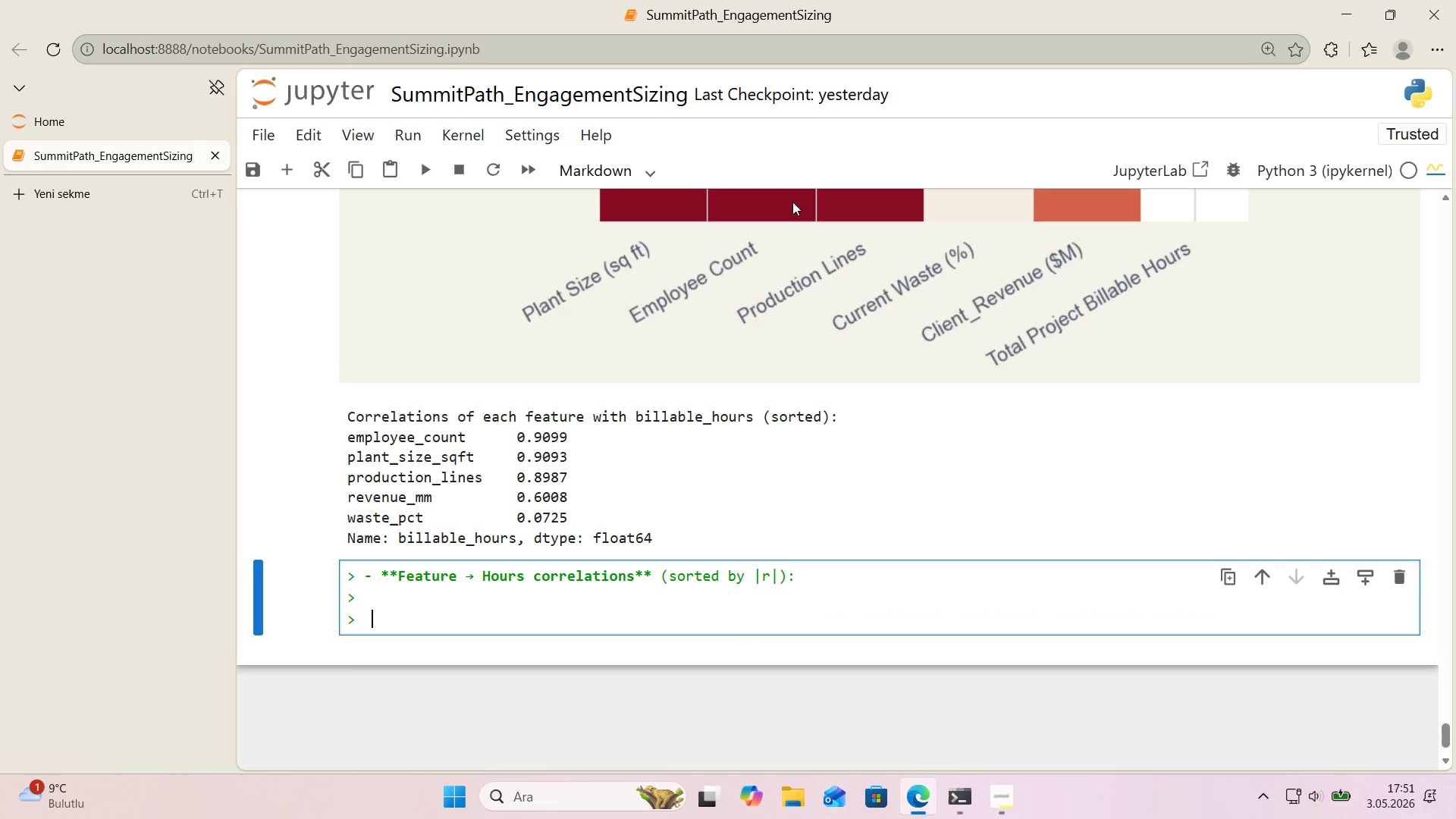 
key(Backspace)
 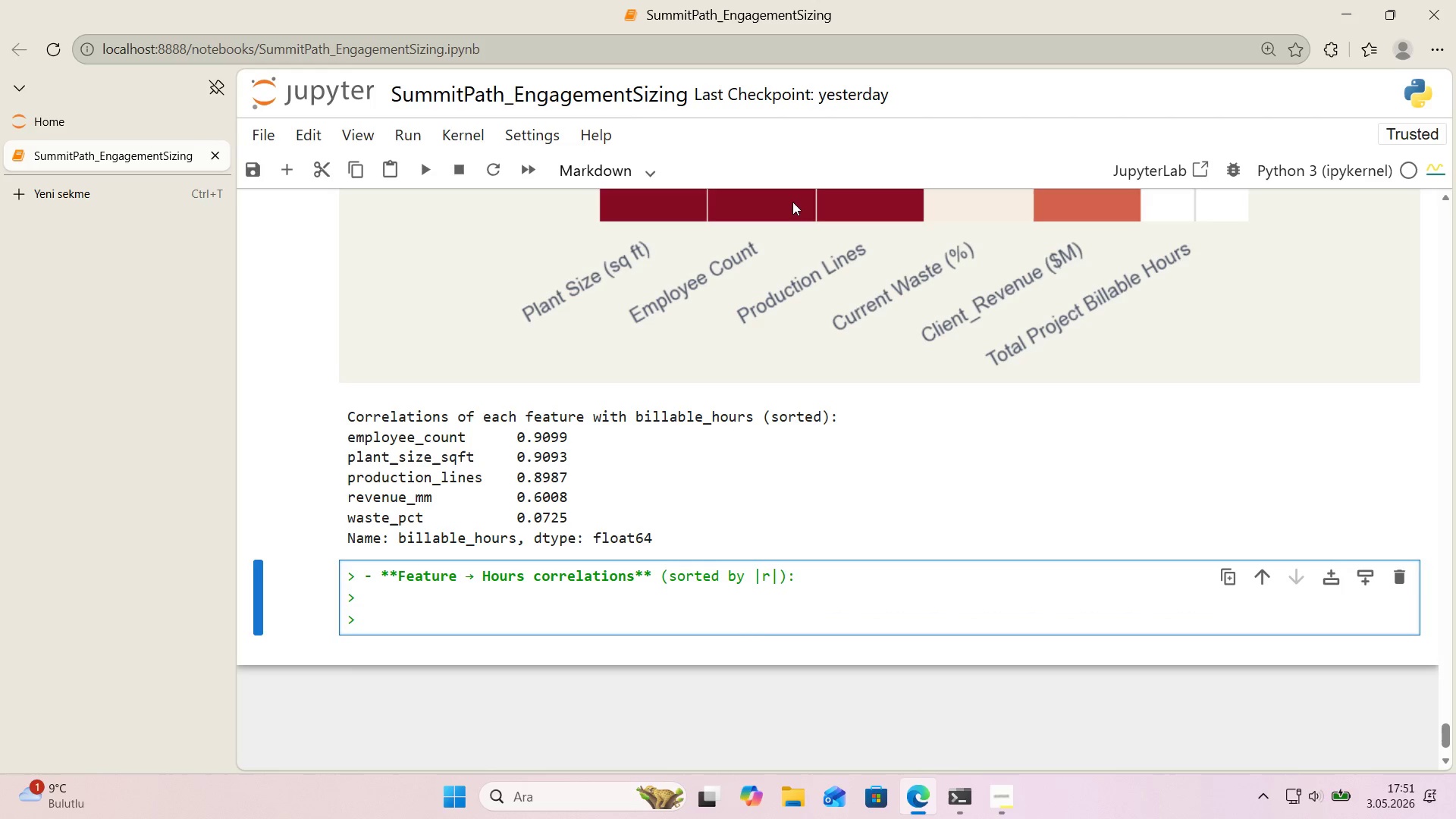 
key(Alt+Control+Minus)
 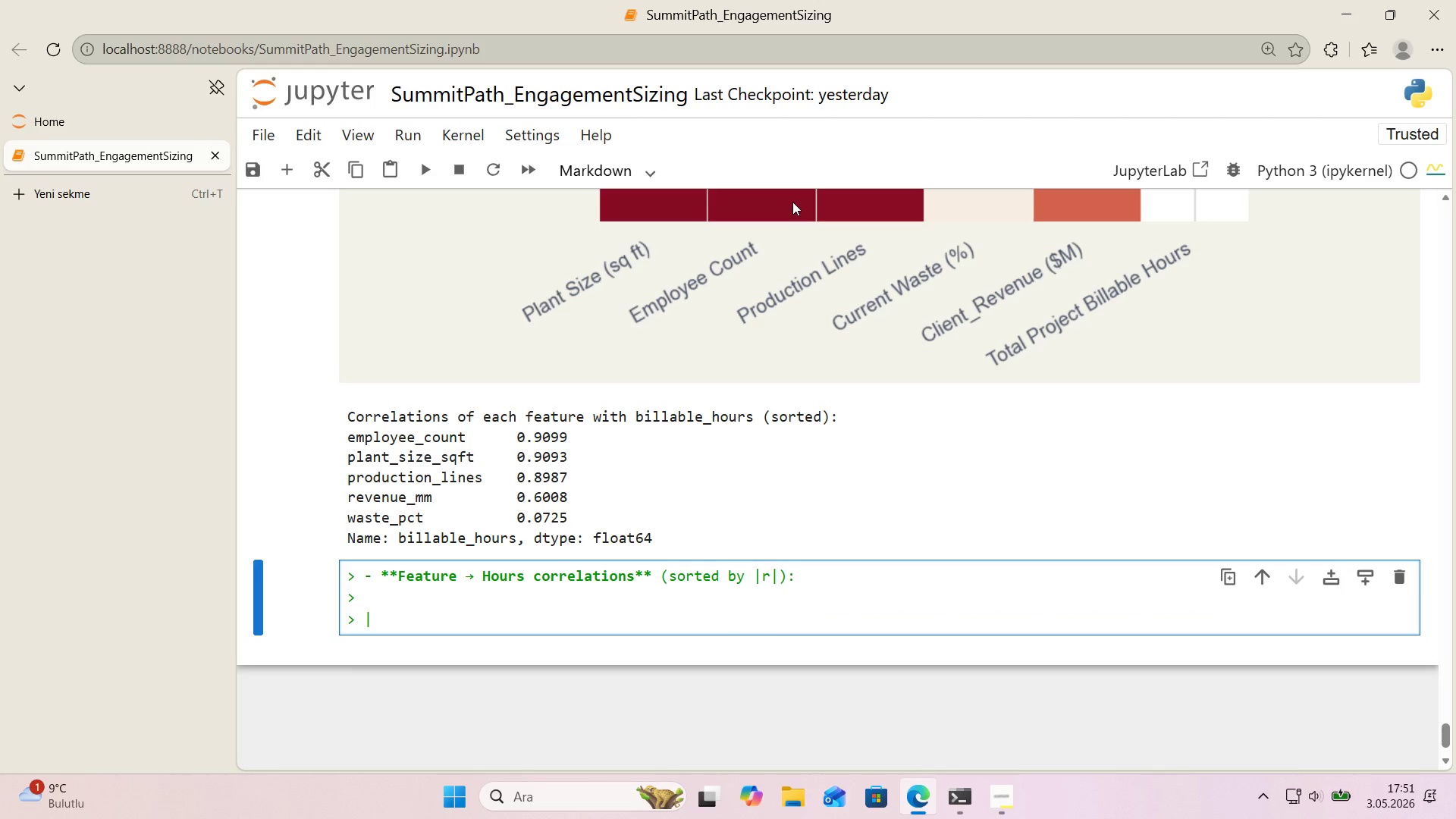 
type( Feature)
 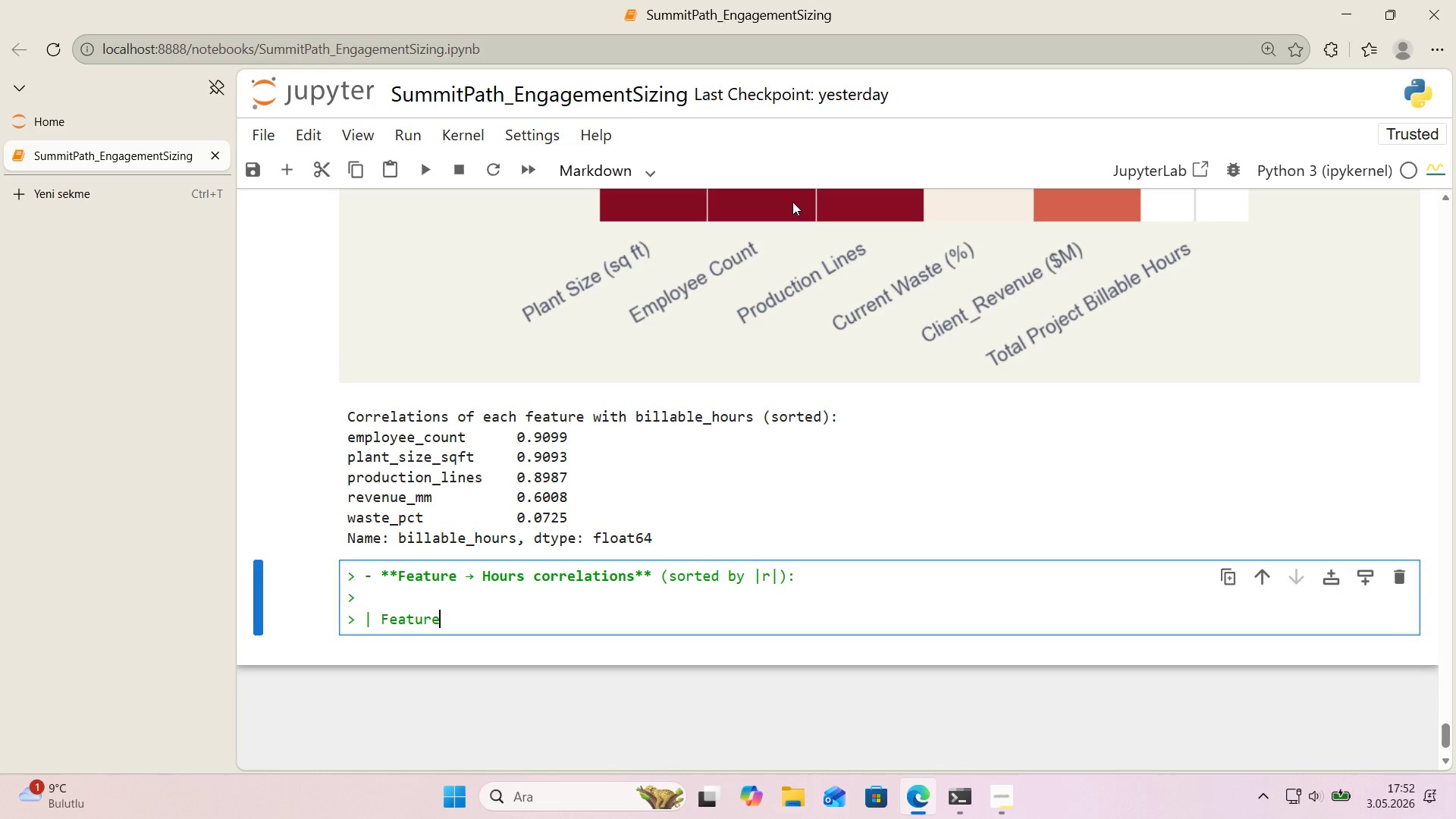 
wait(42.66)
 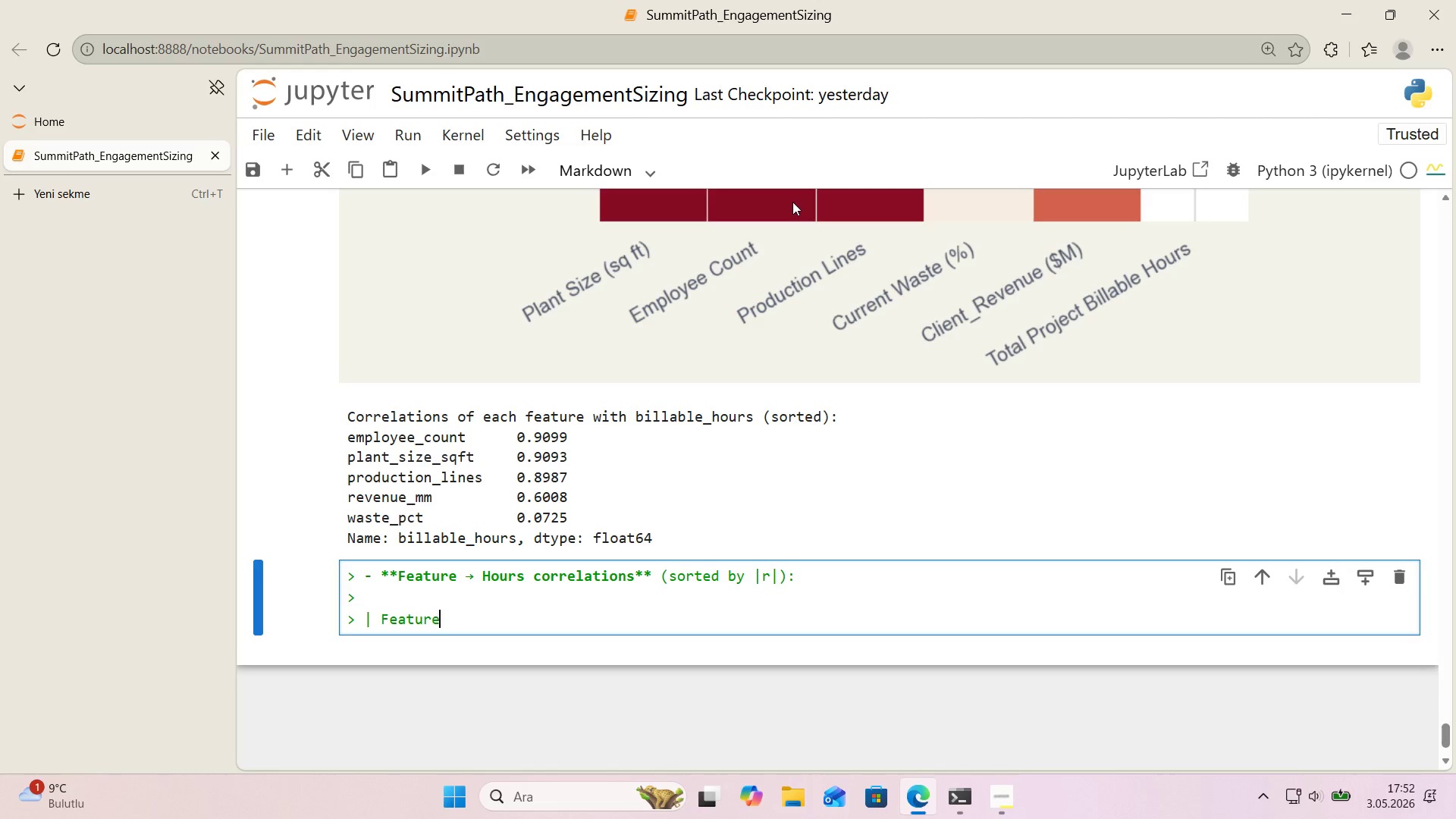 
key(Space)
 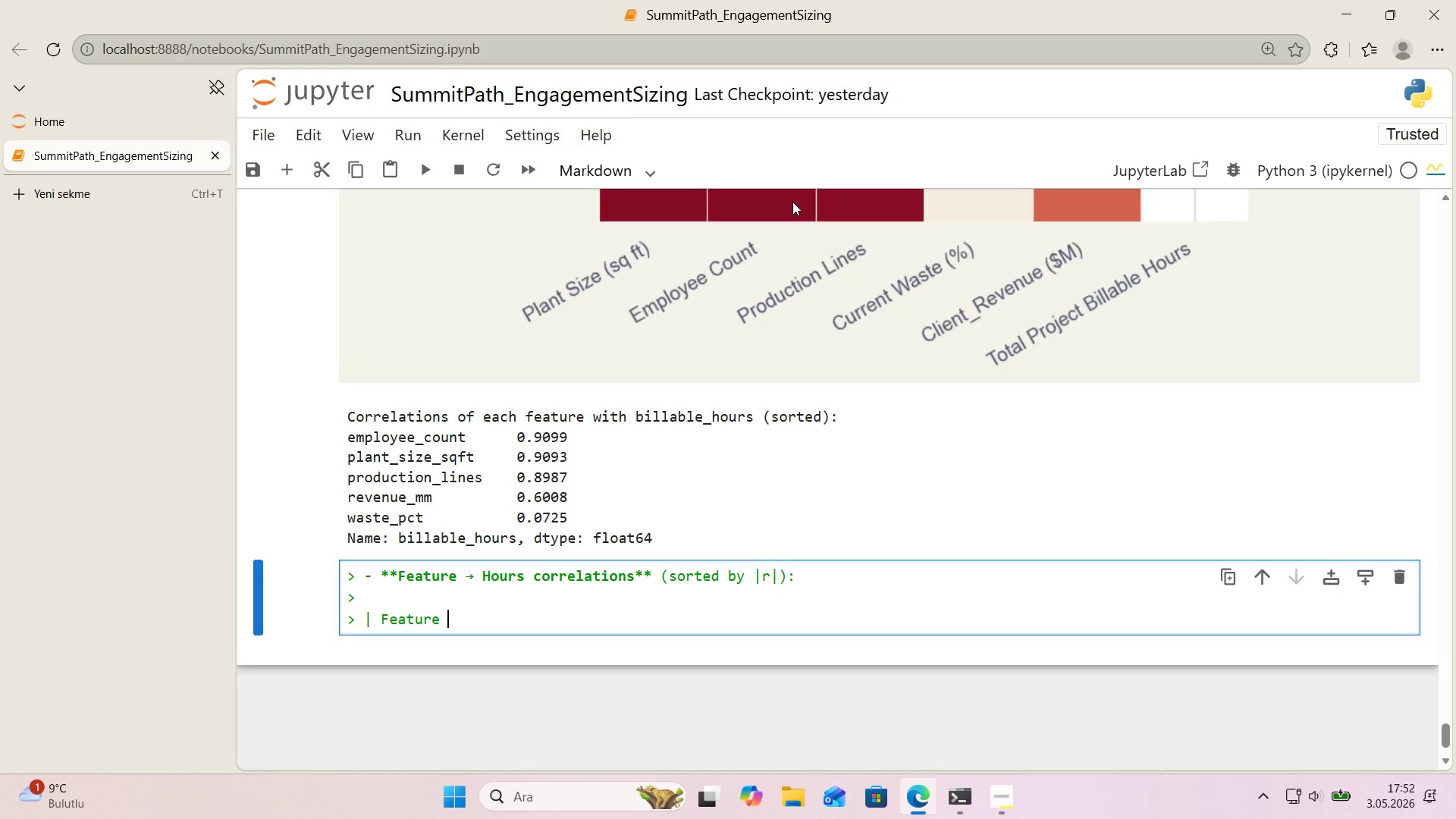 
key(Alt+Control+Minus)
 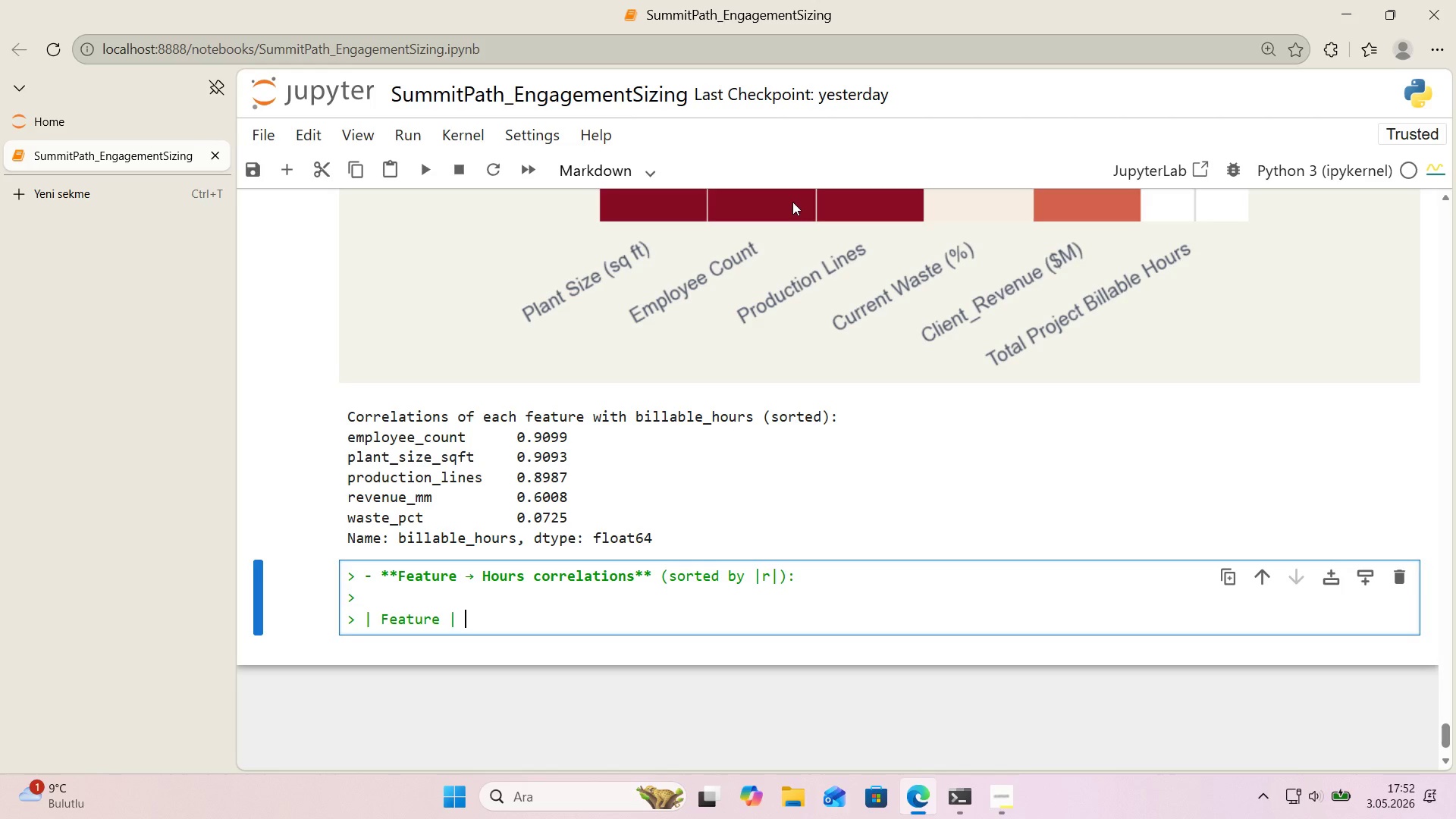 
key(Space)
 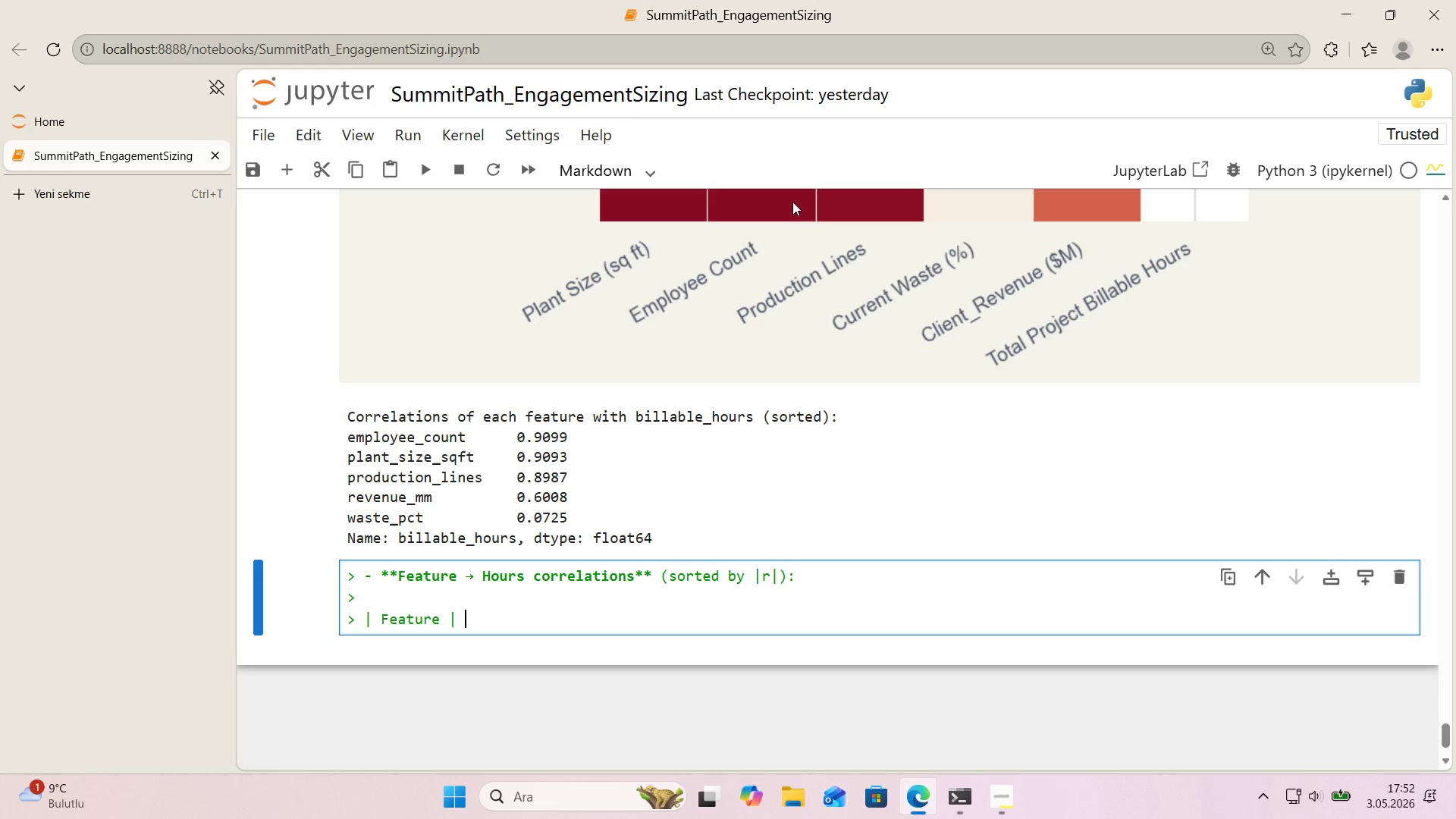 
wait(22.88)
 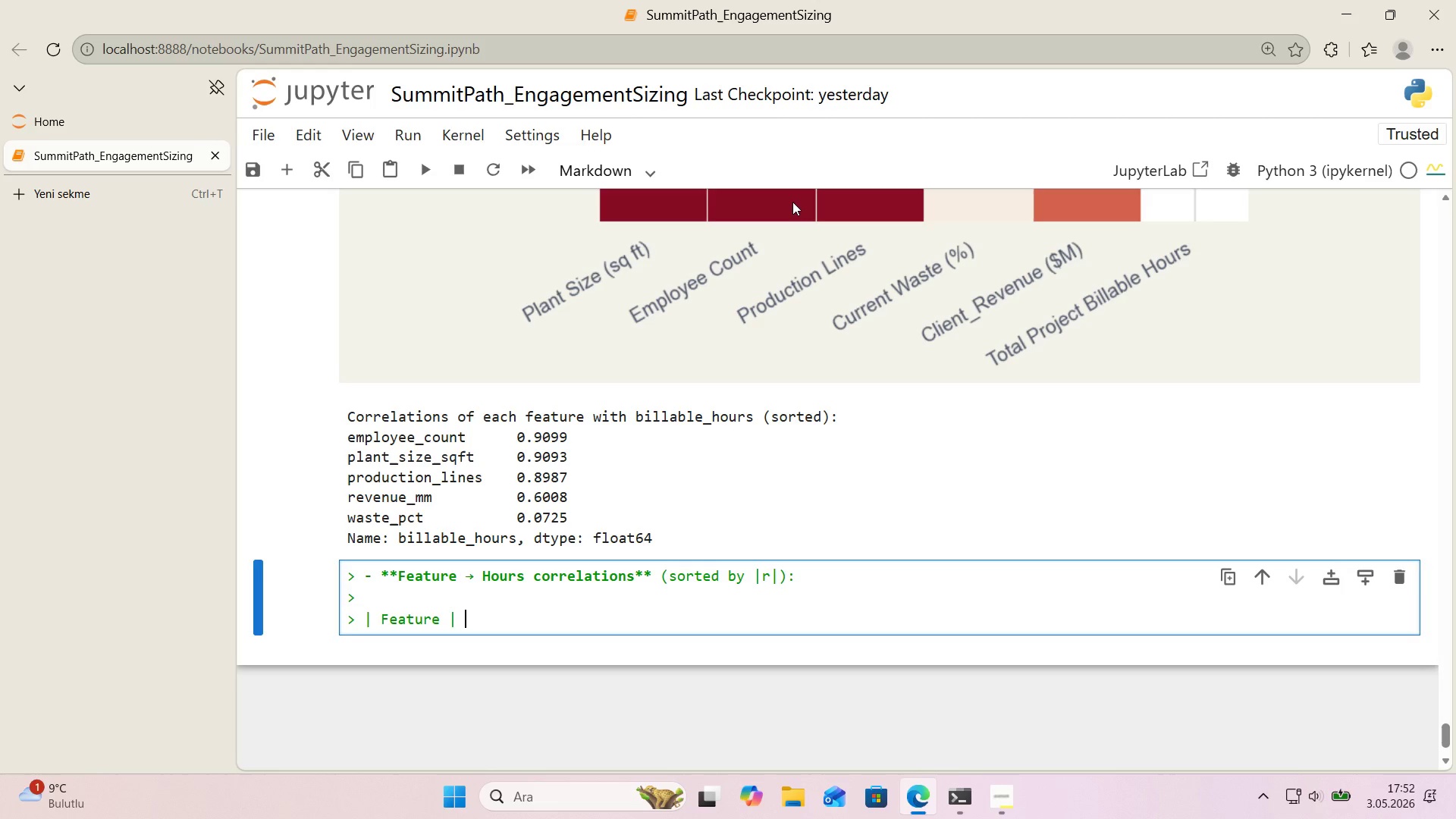 
type(Pearson r )
 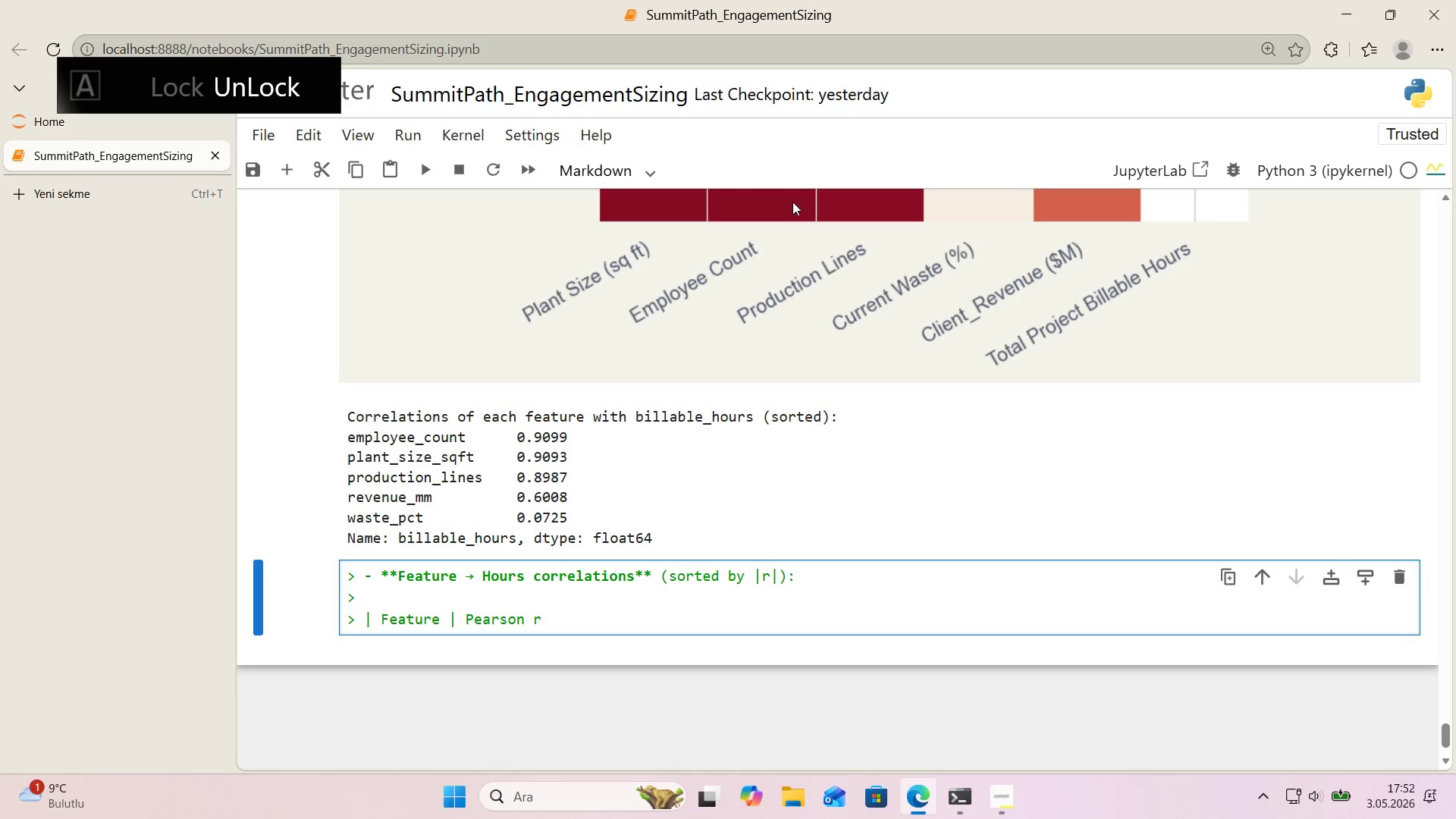 
key(Alt+Control+Minus)
 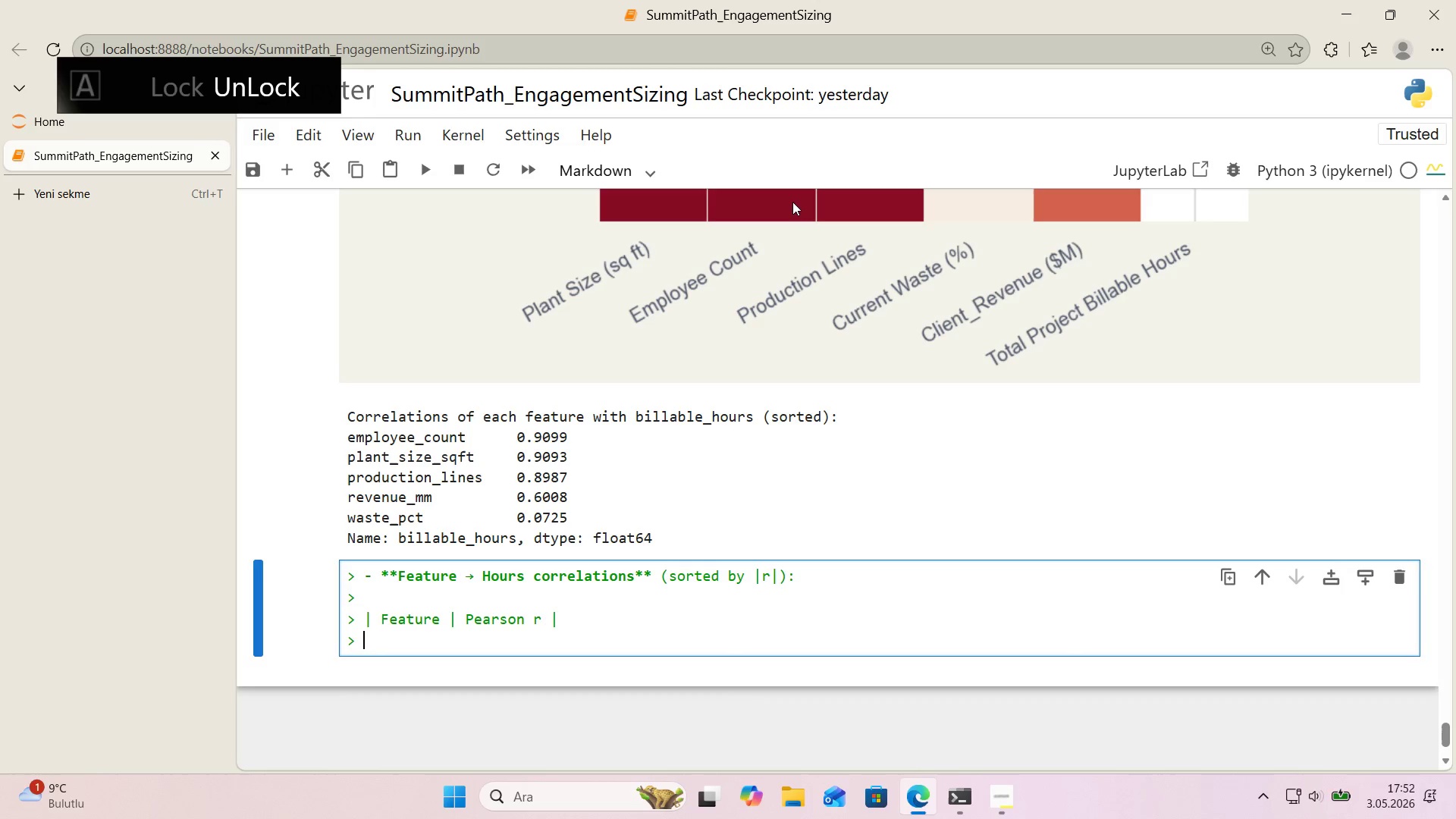 
key(Enter)
 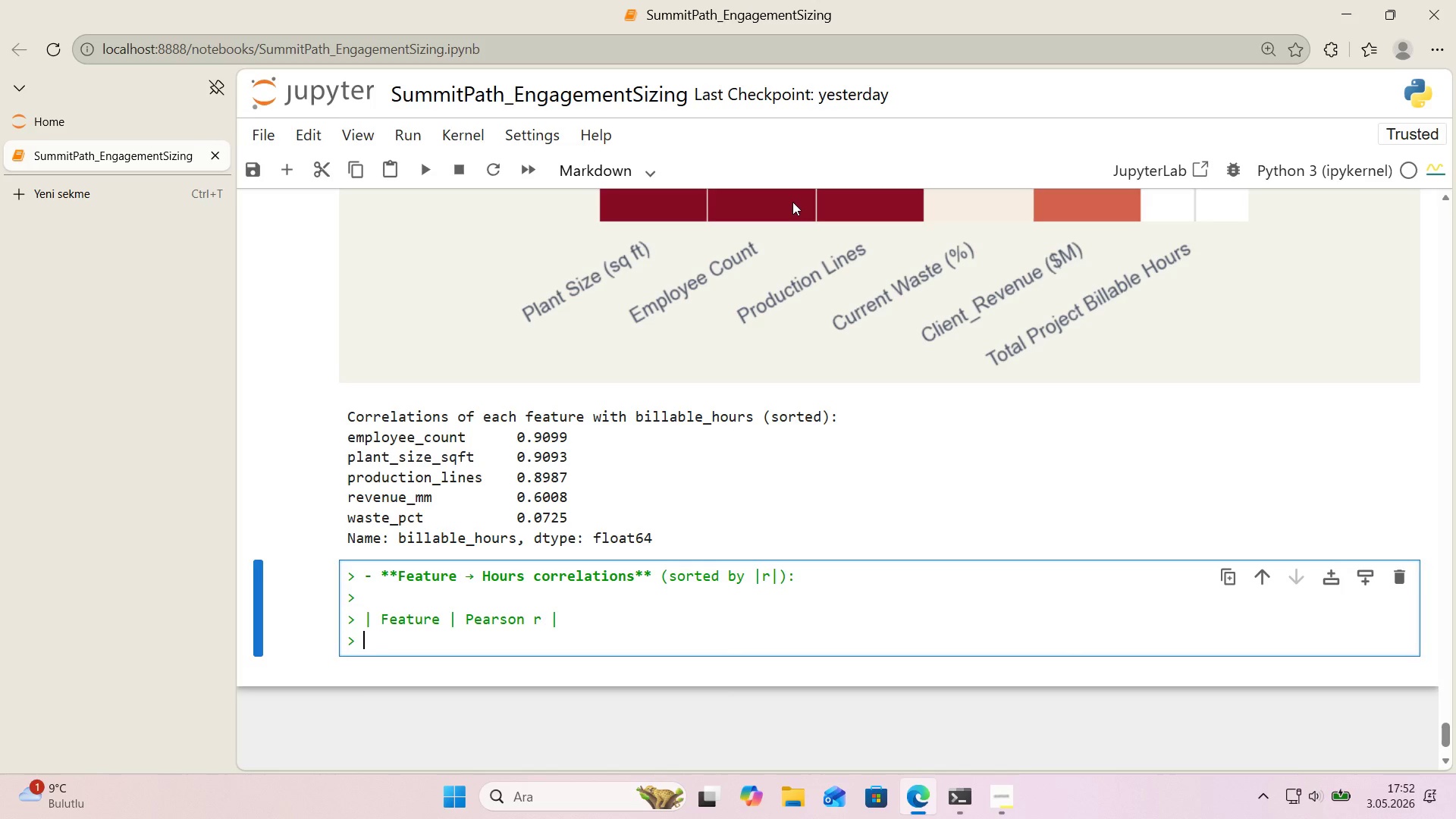 
wait(11.28)
 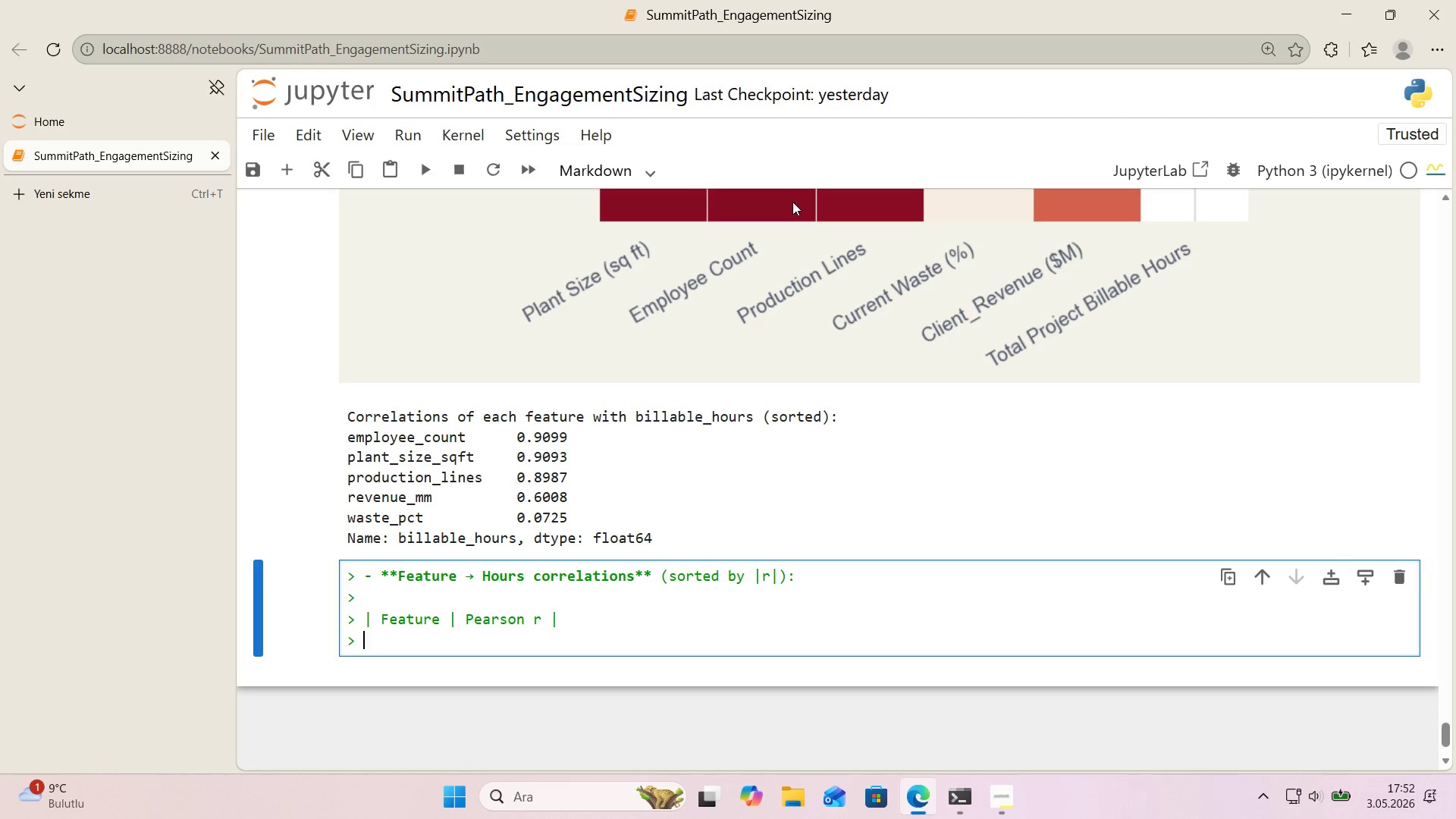 
key(Alt+Control+Minus)
 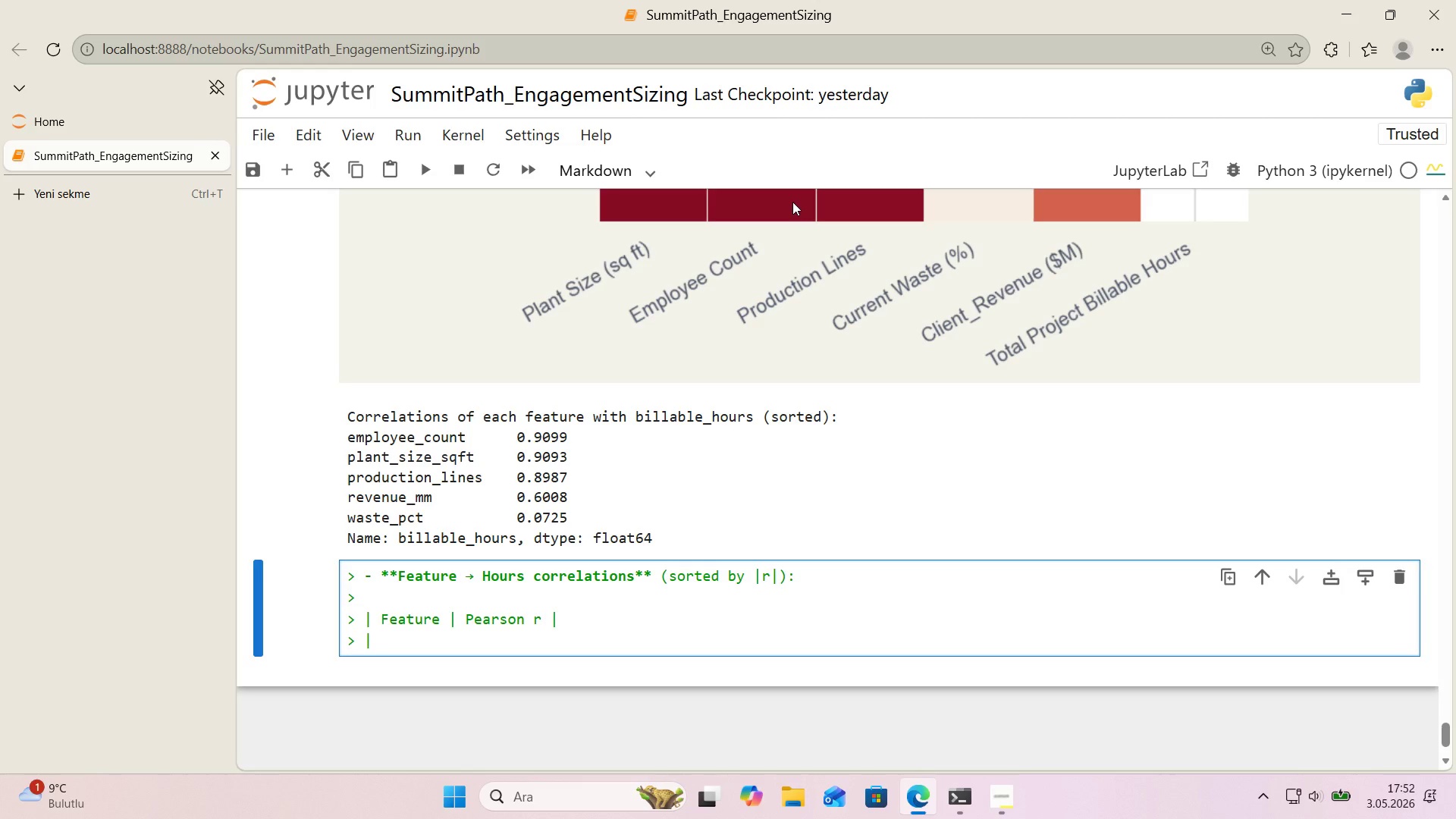 
type( employee_count )
 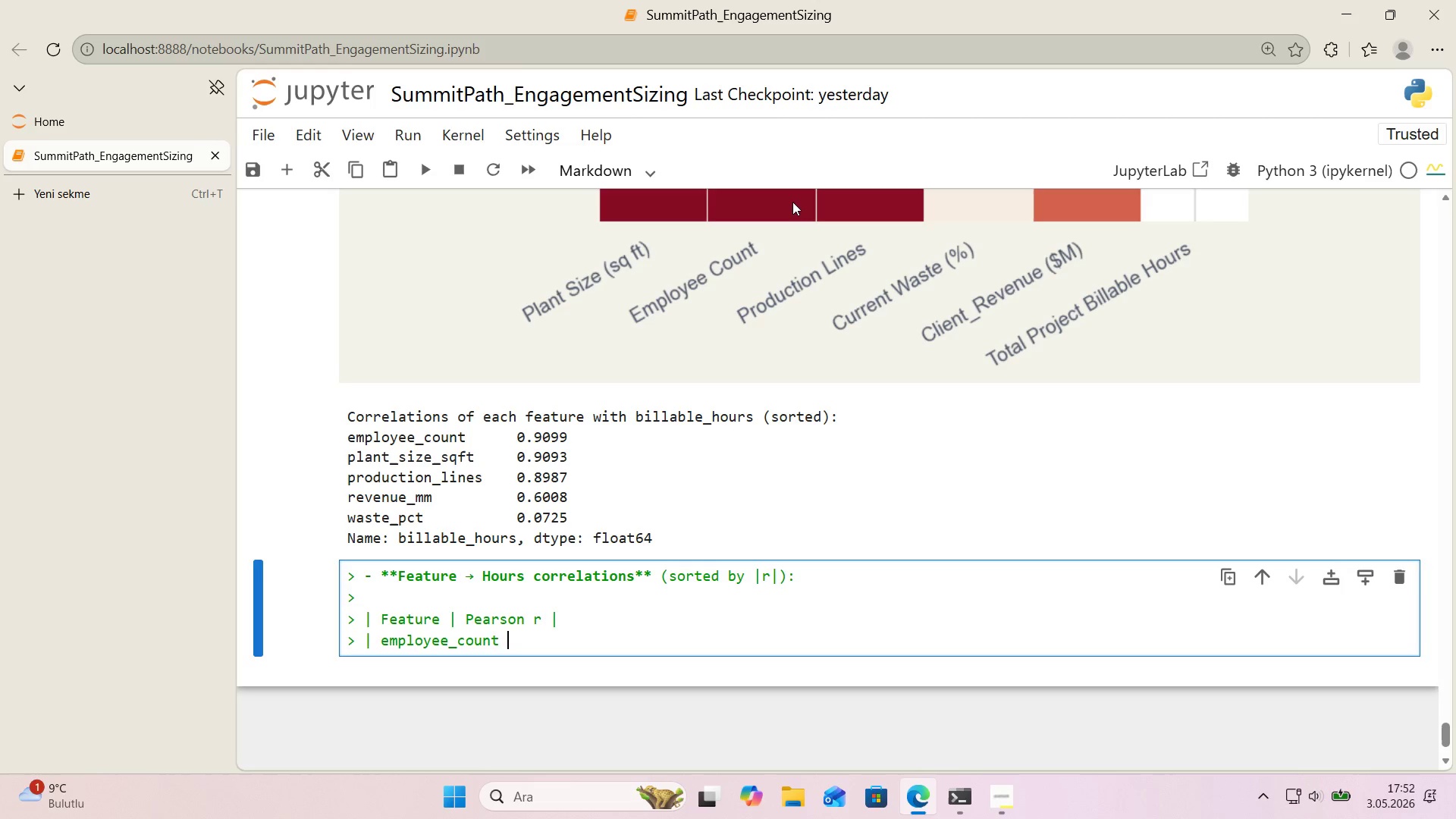 
key(Alt+Control+Minus)
 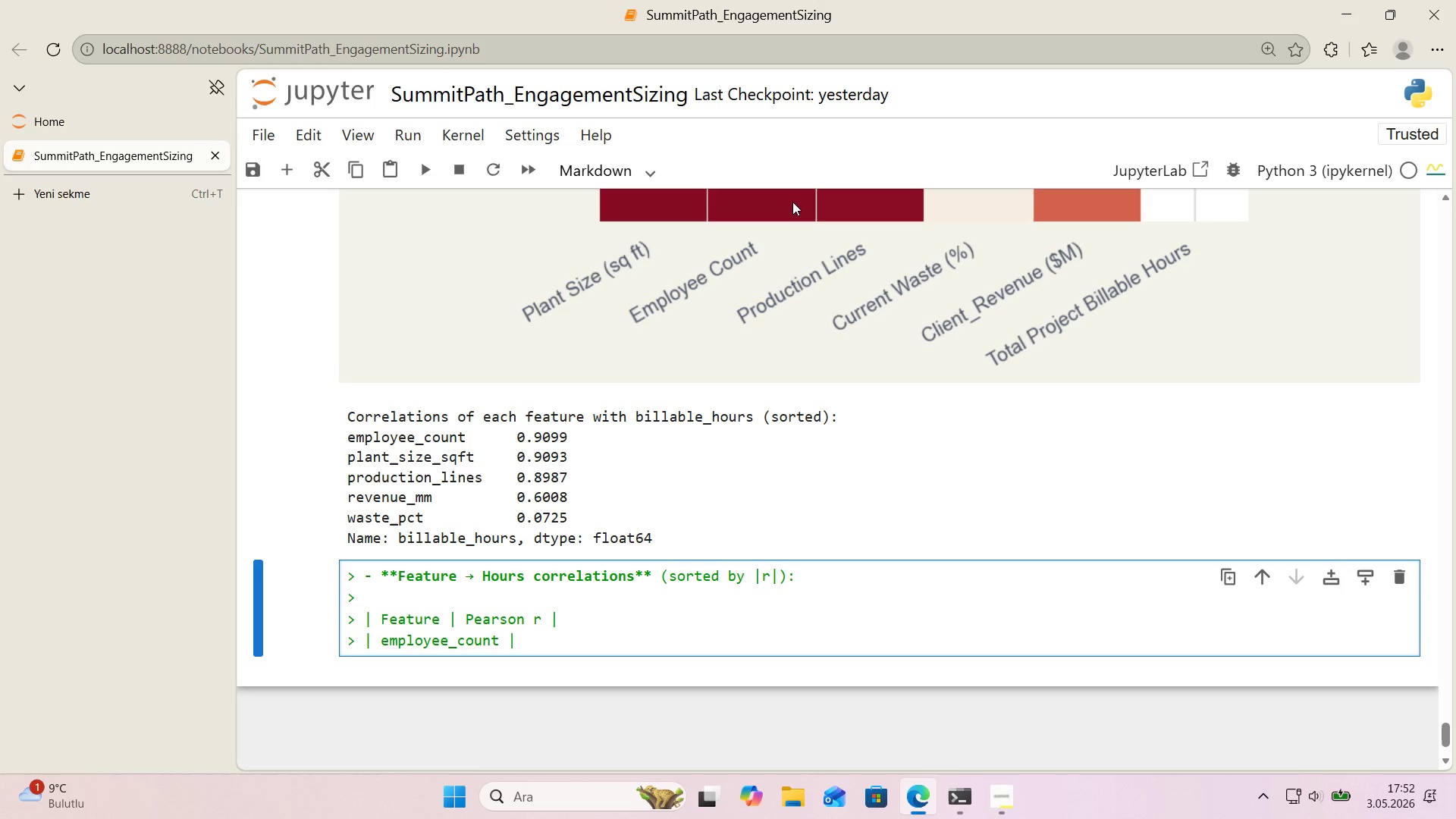 
key(Space)
 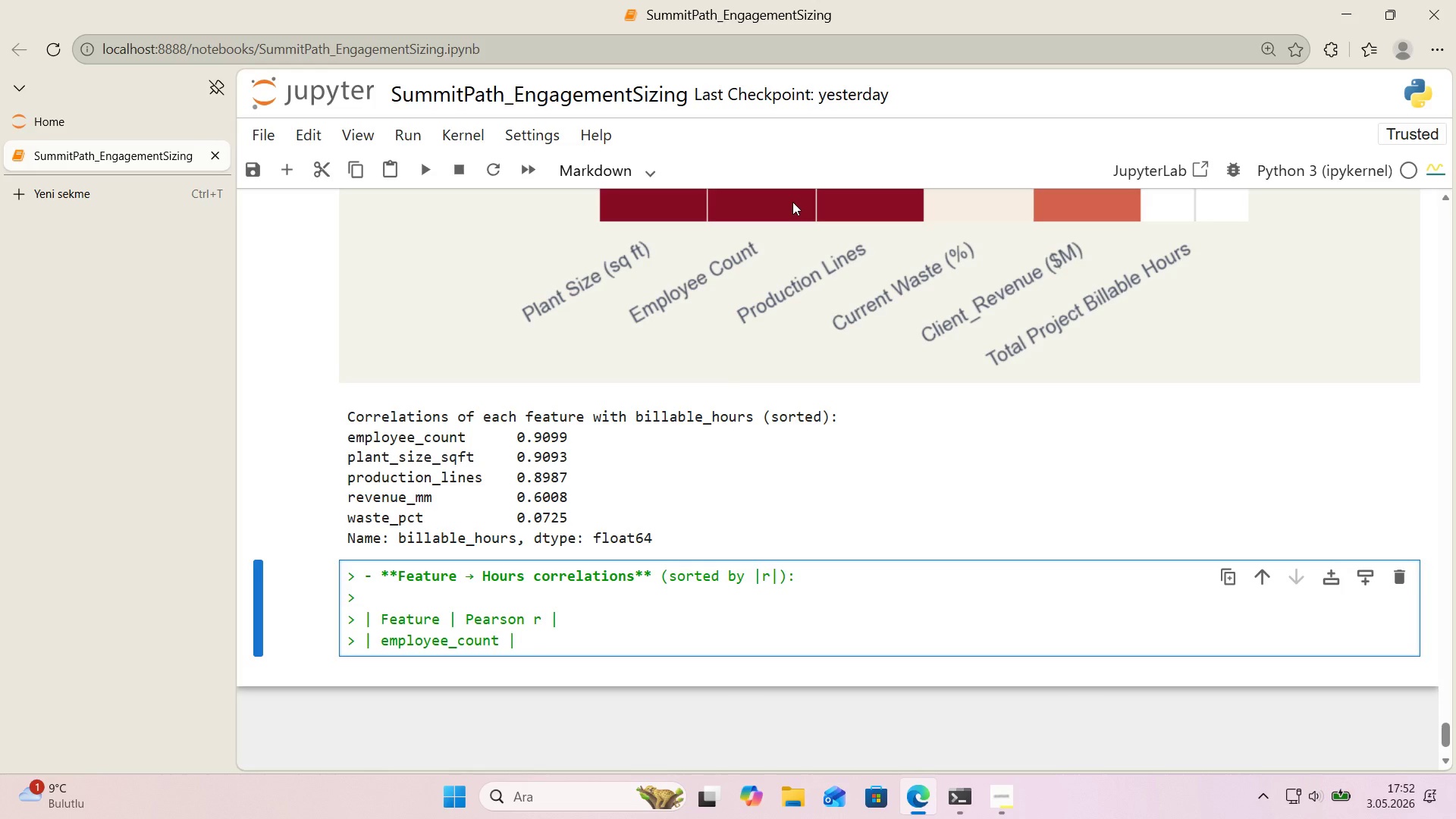 
key(NumpadMultiply)
 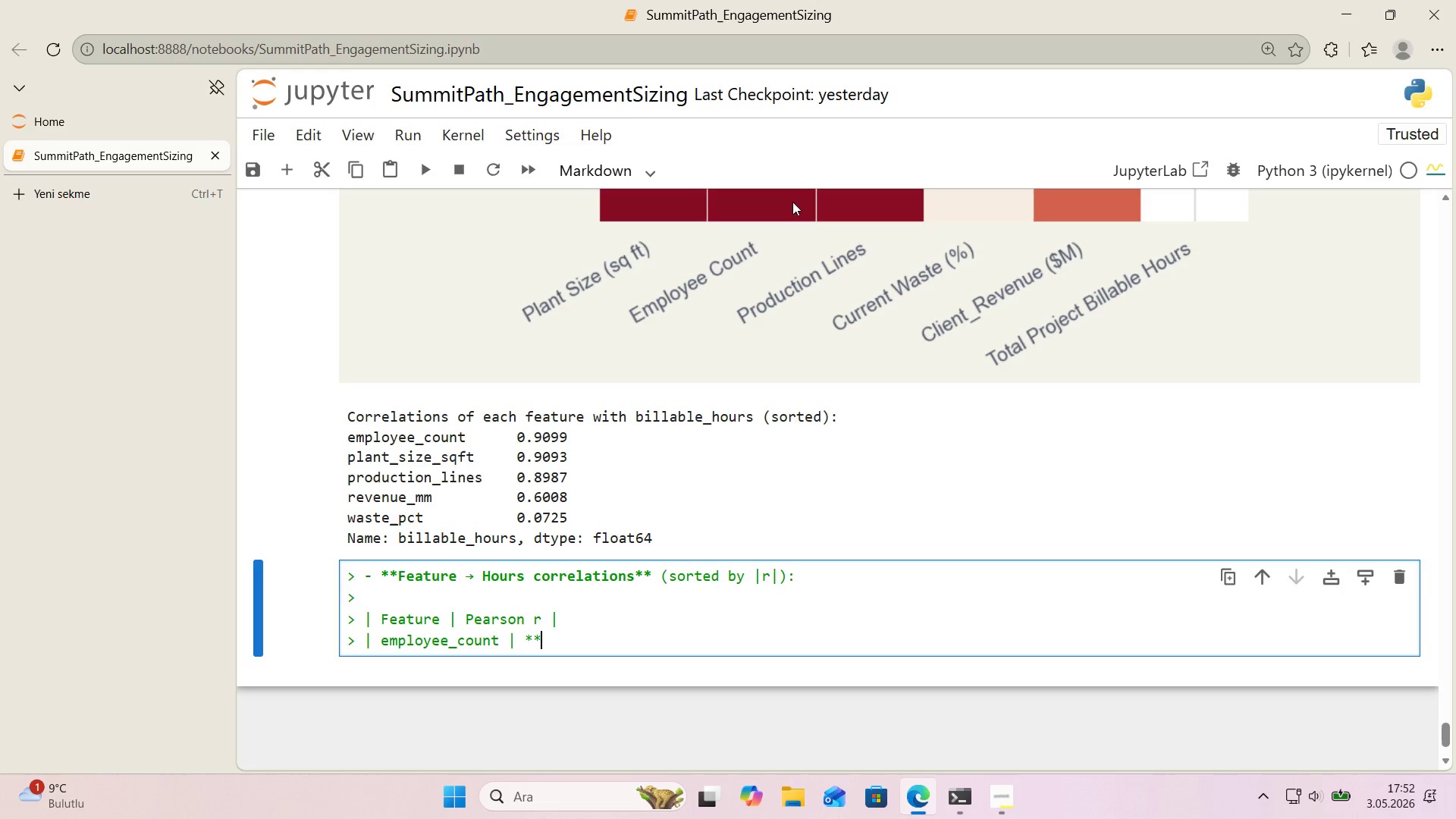 
key(NumpadMultiply)
 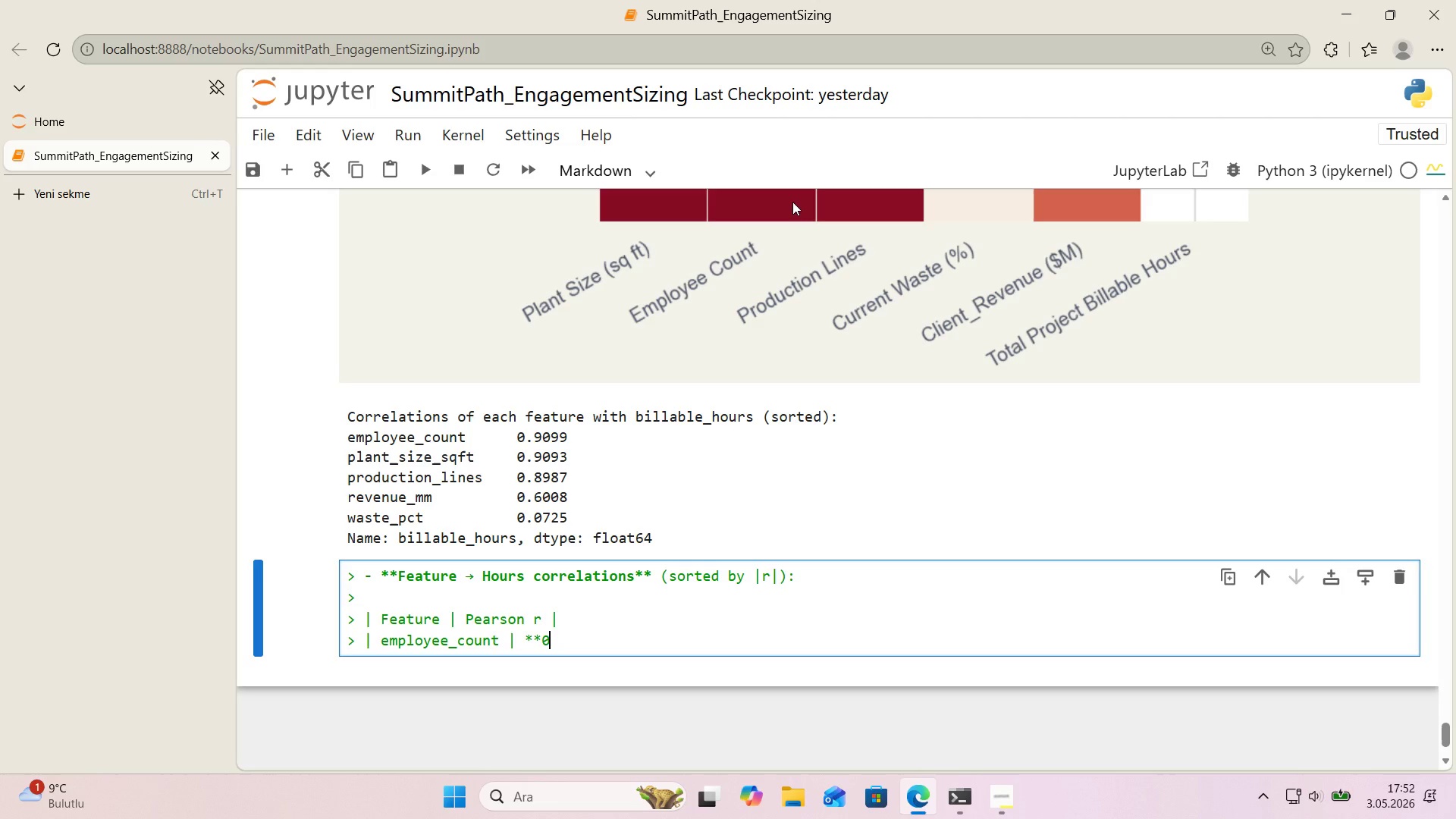 
key(Numpad0)
 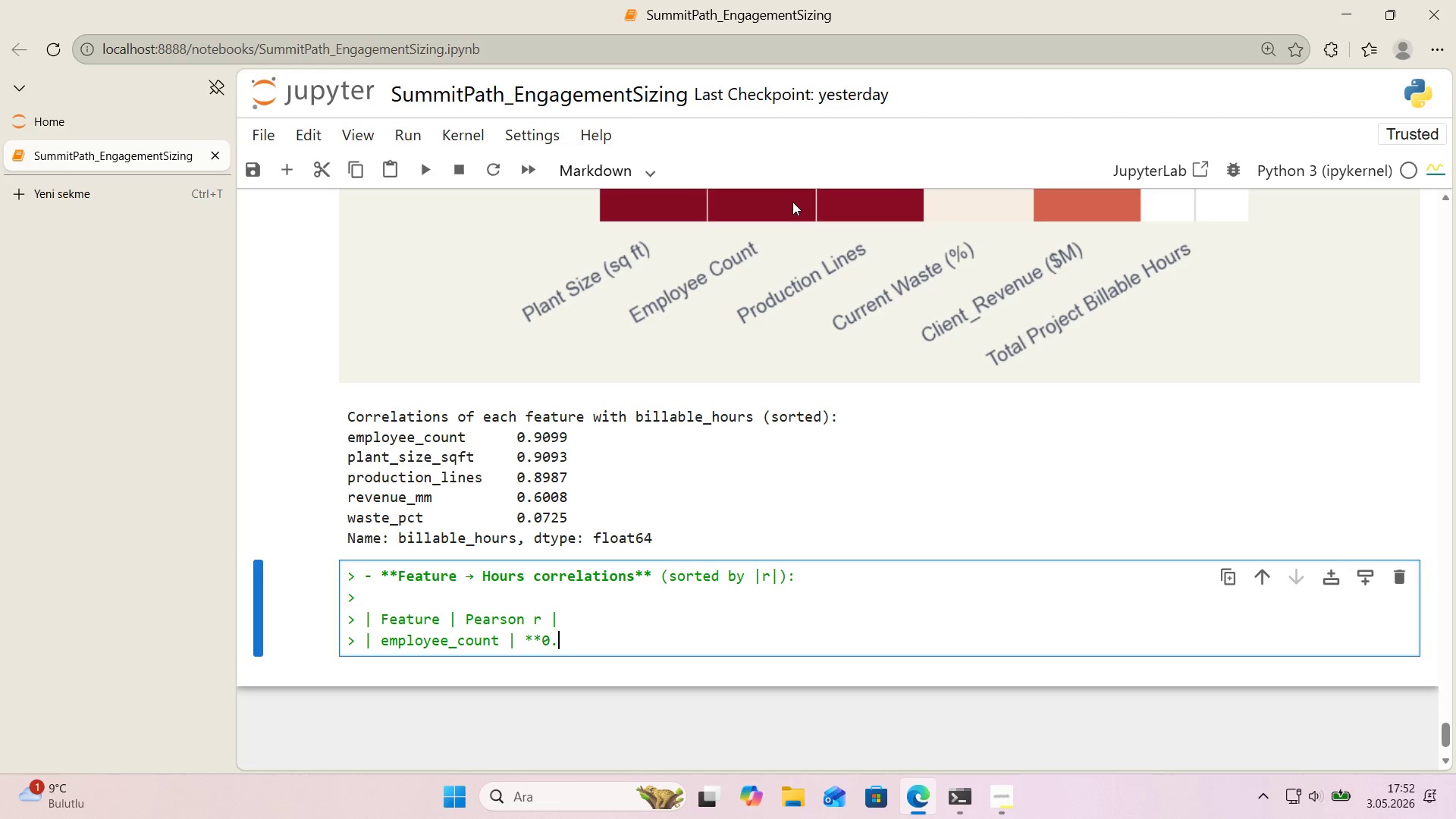 
key(Period)
 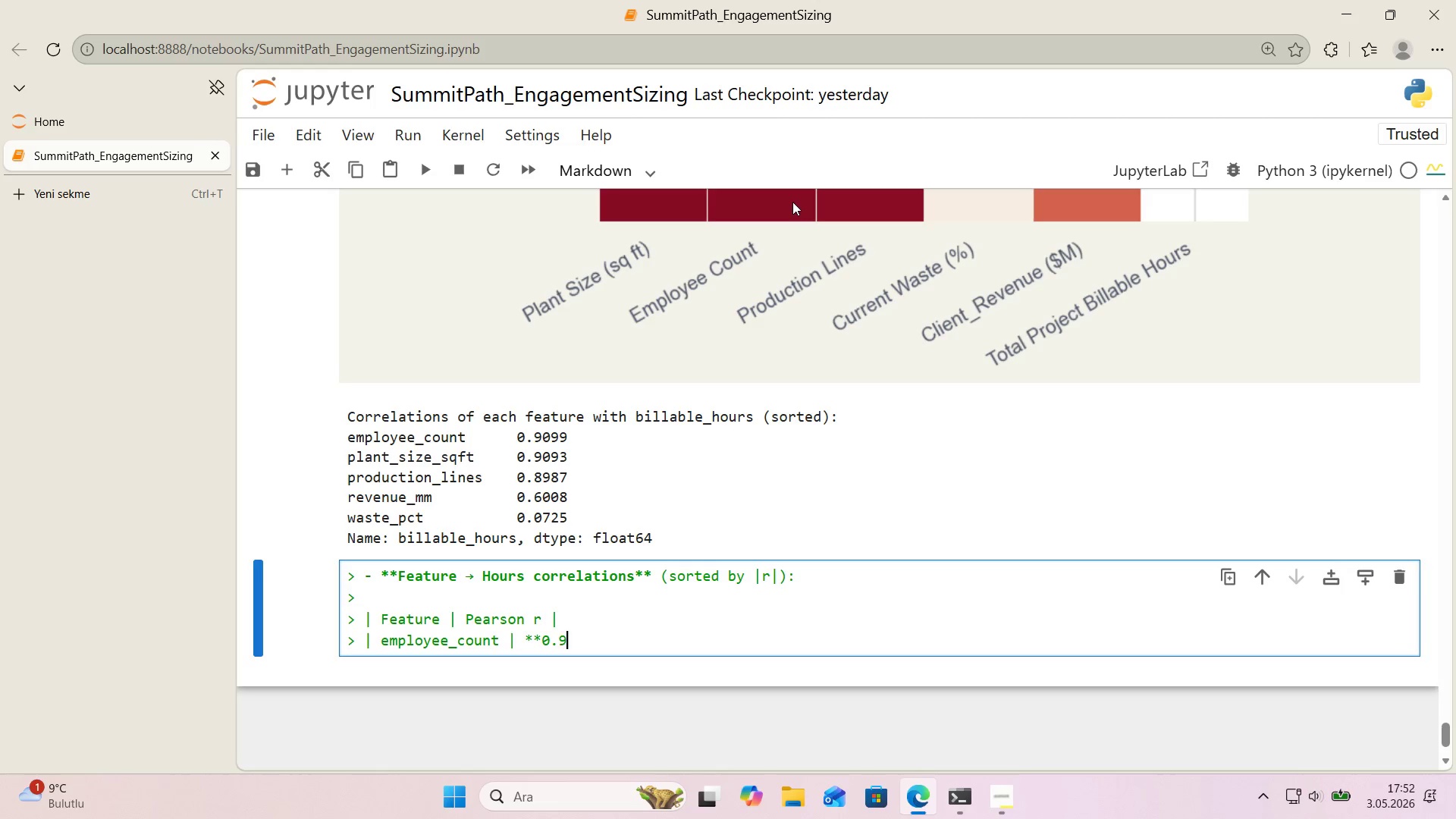 
key(Numpad9)
 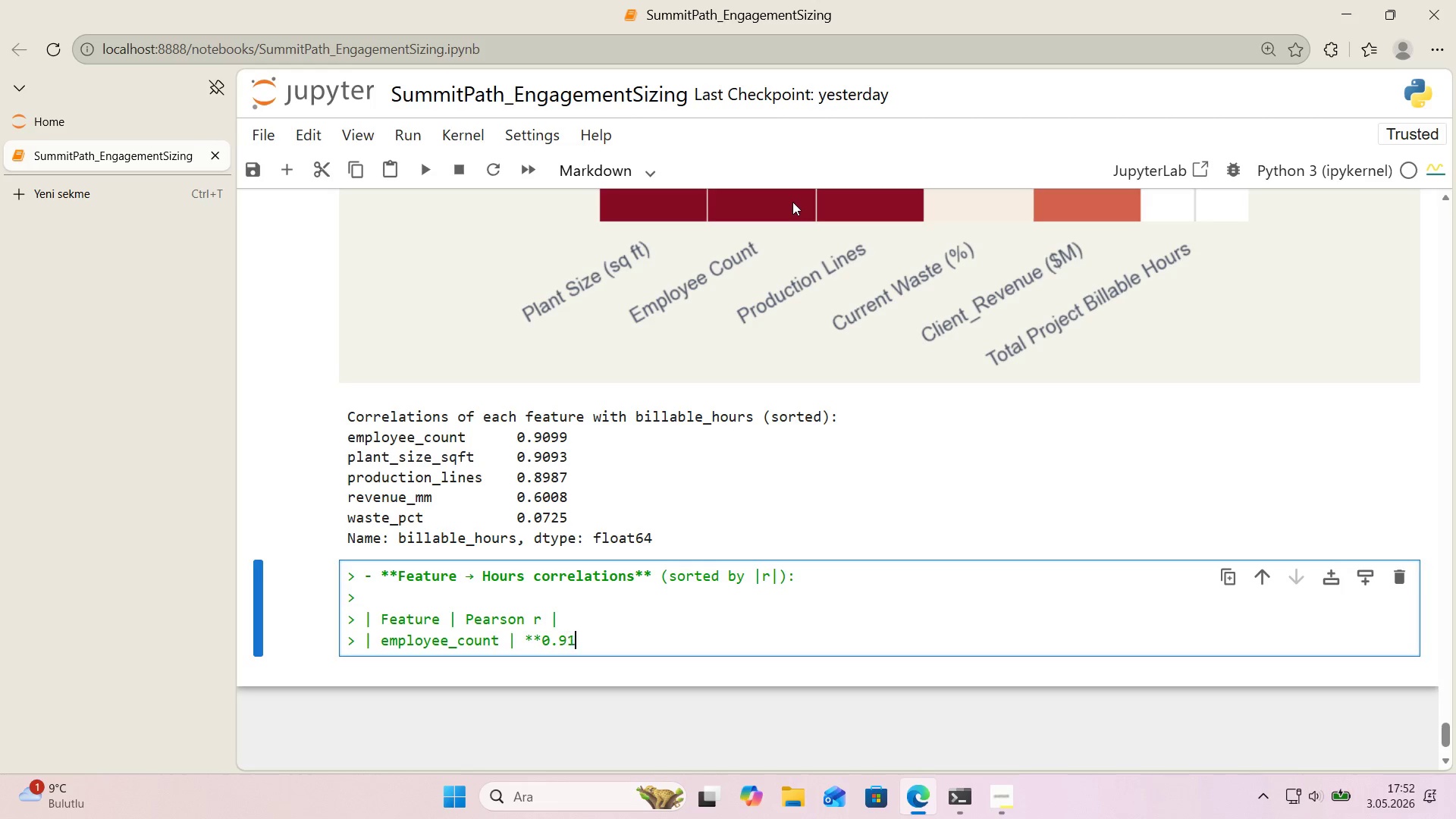 
key(Numpad1)
 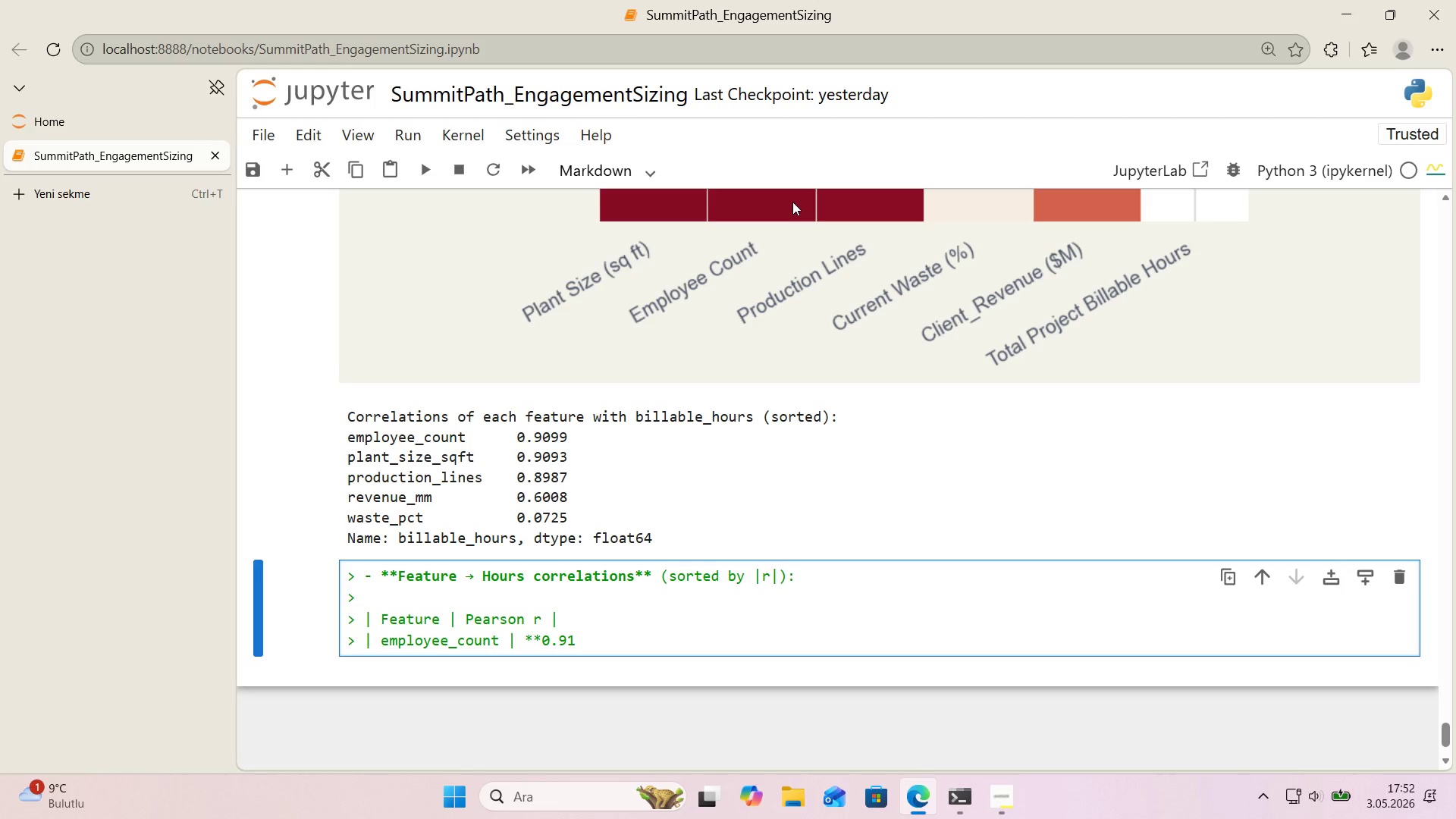 
key(NumpadMultiply)
 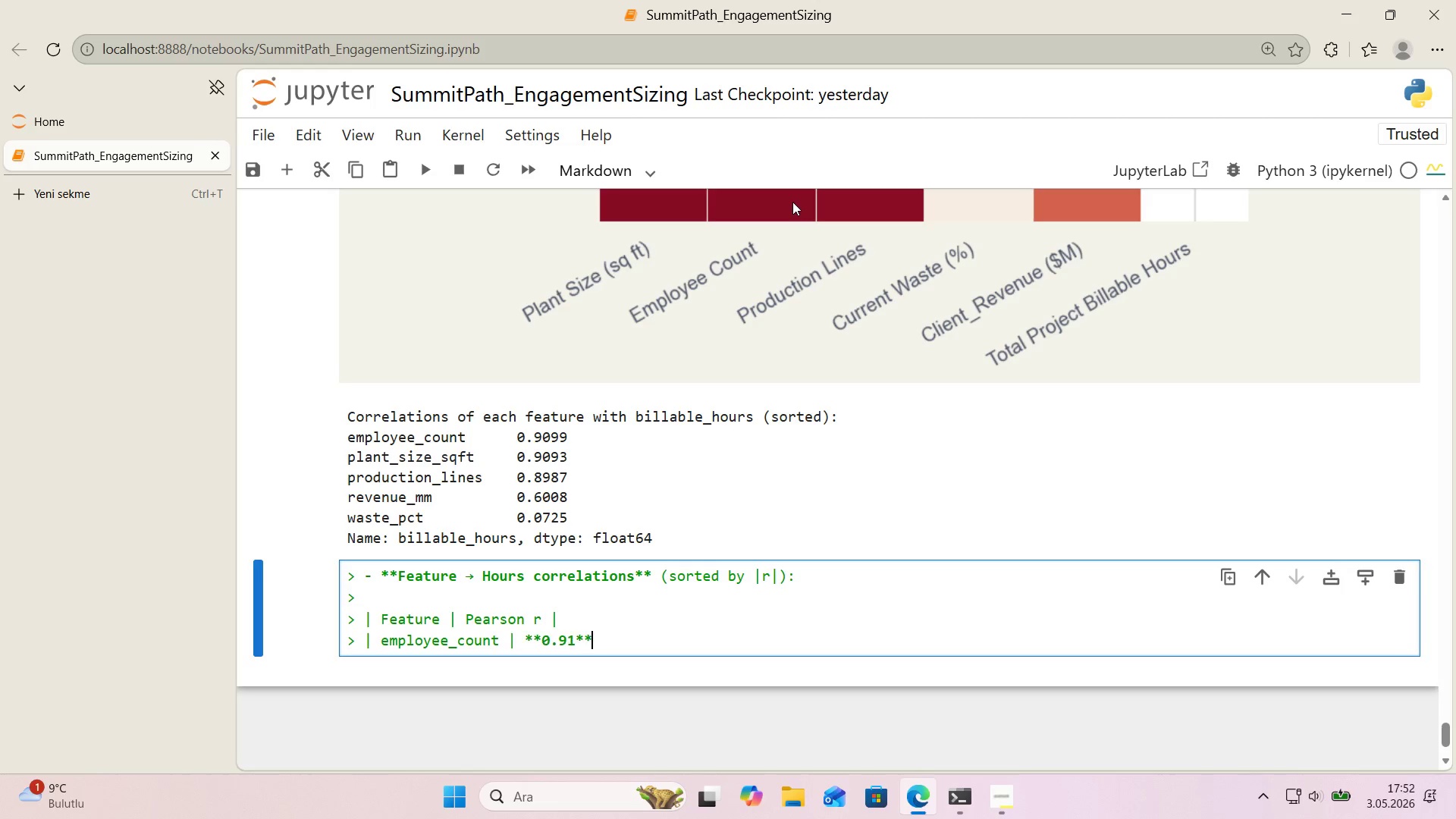 
key(NumpadMultiply)
 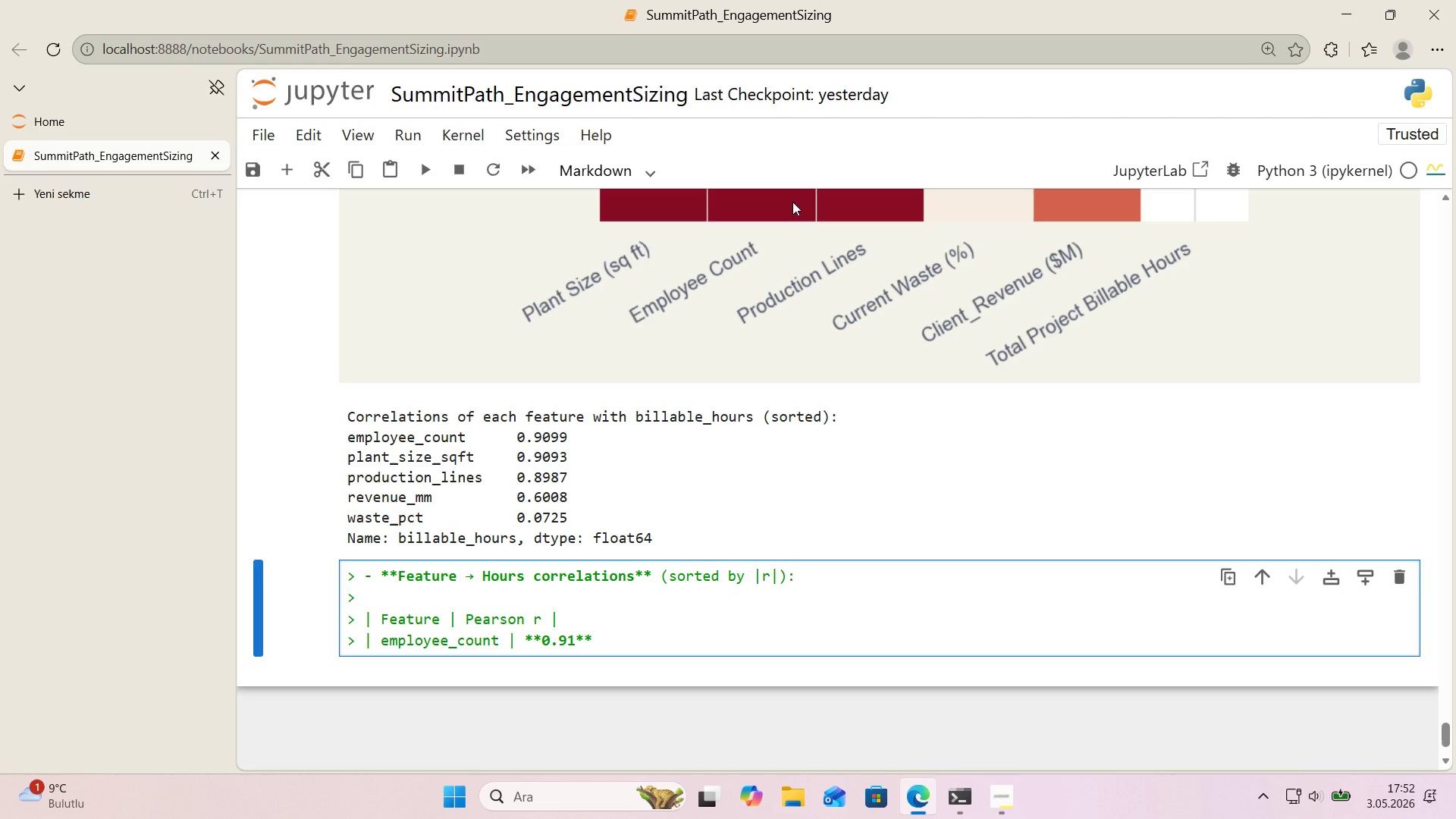 
key(Space)
 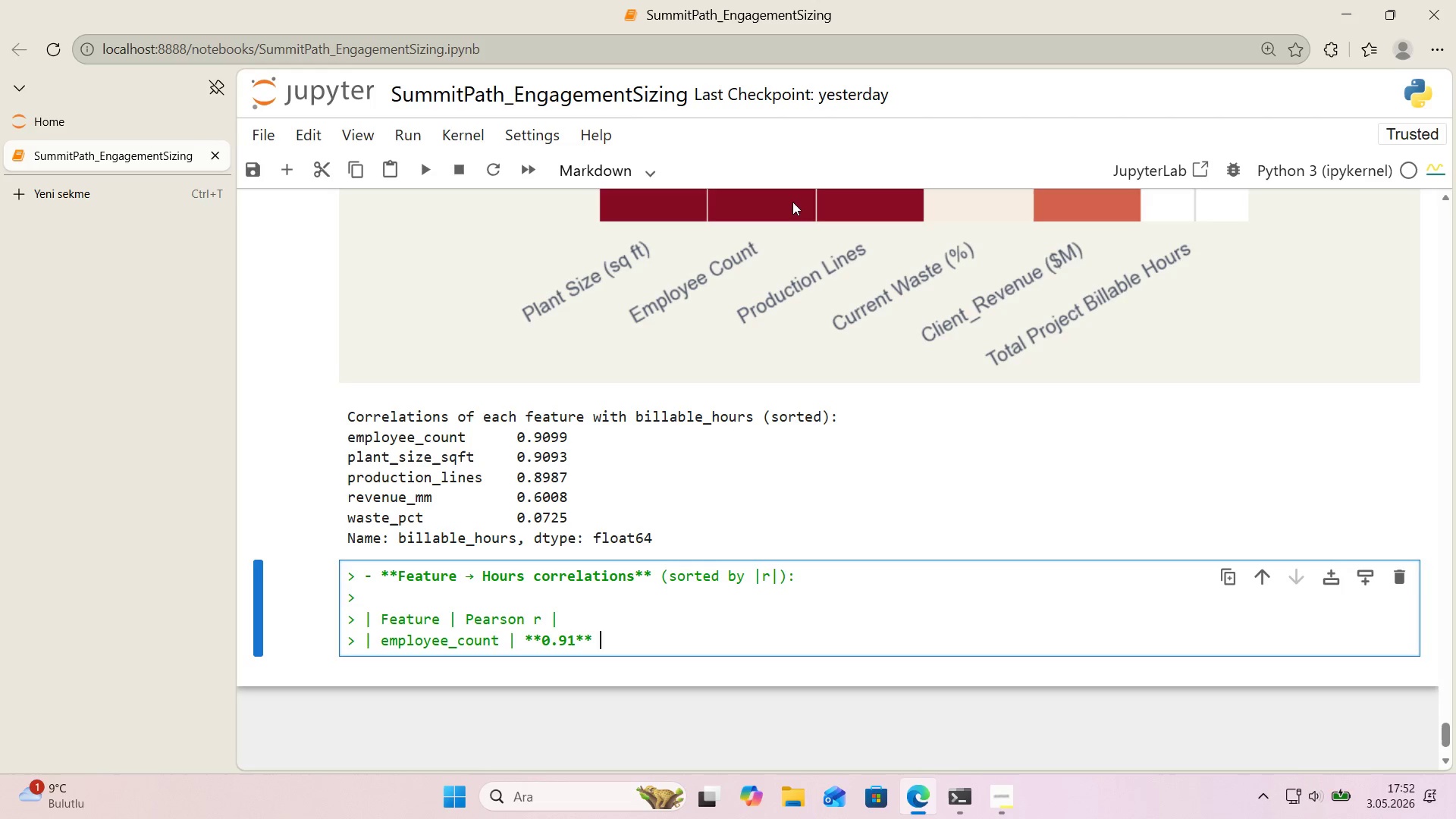 
key(Alt+Control+Minus)
 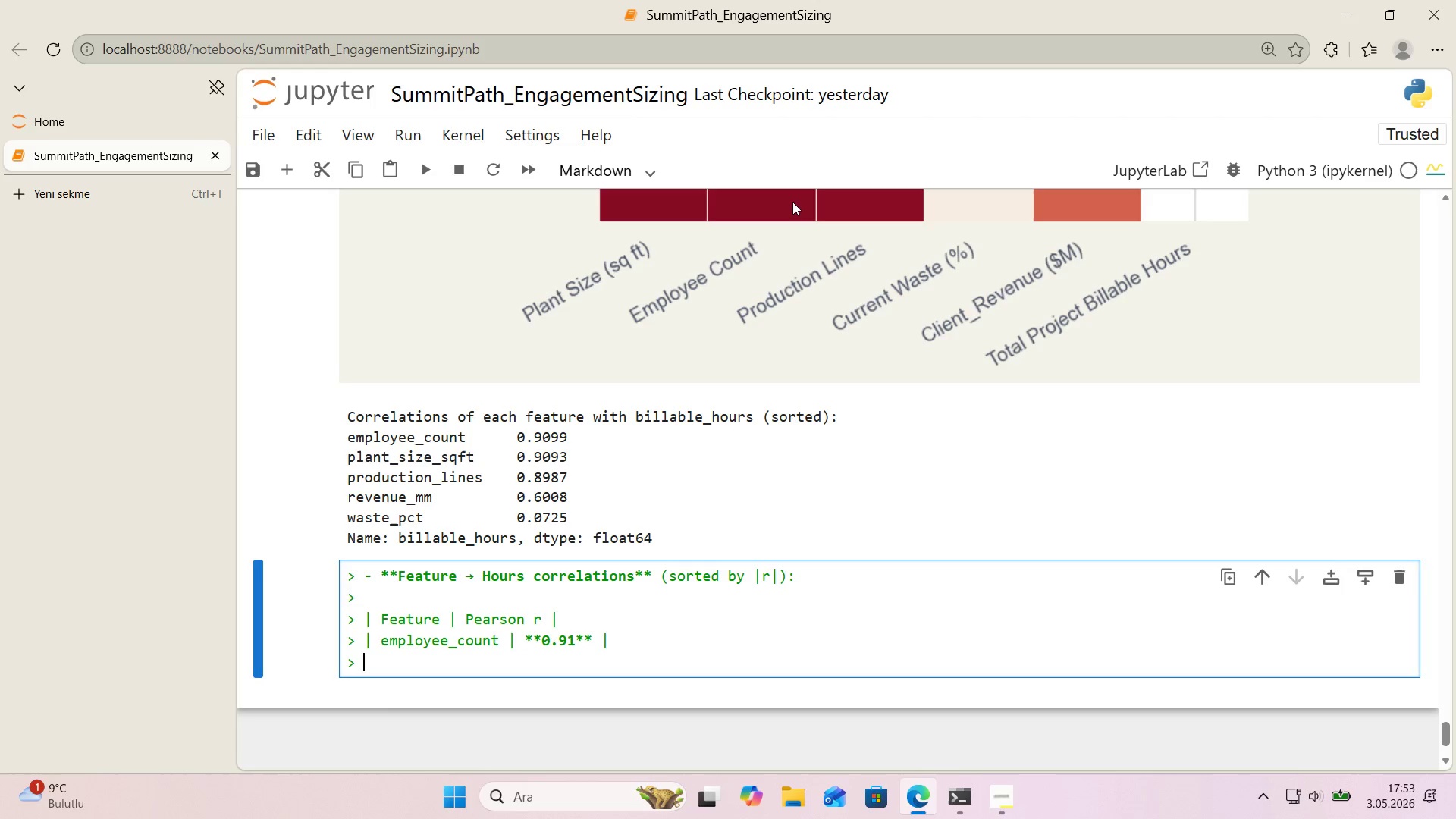 
key(Enter)
 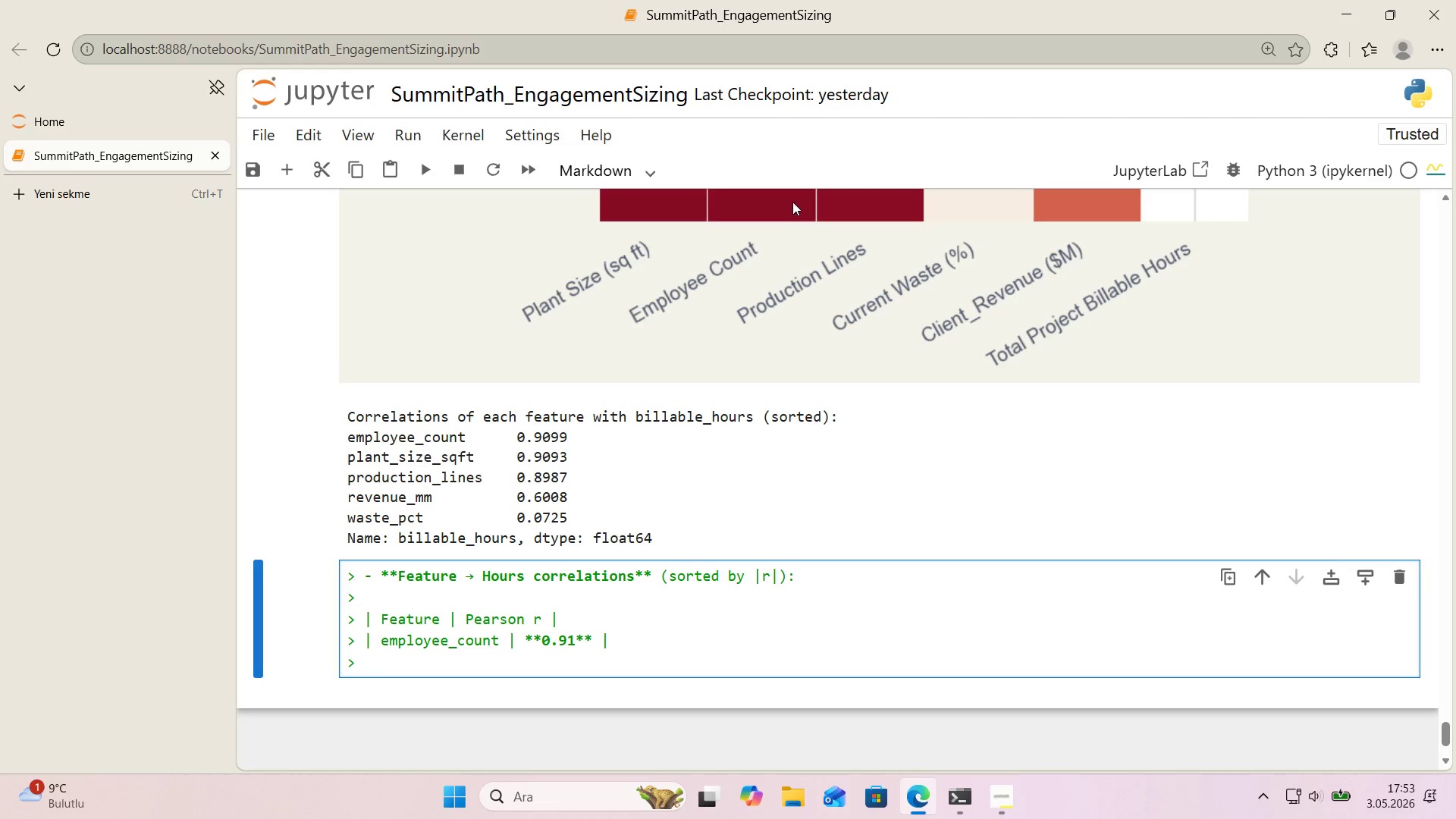 
key(Alt+Control+Minus)
 